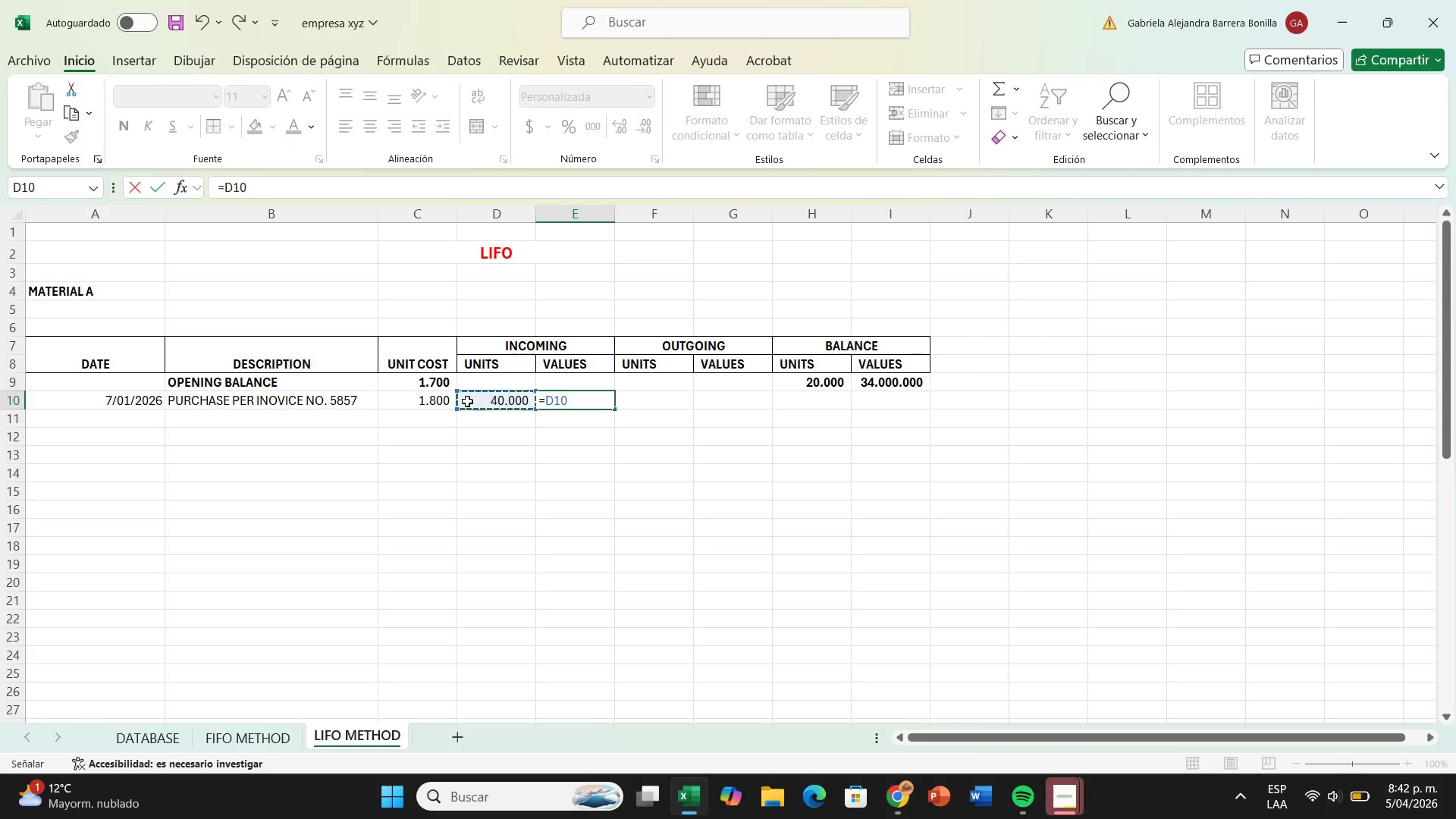 
key(Shift+ShiftRight)
 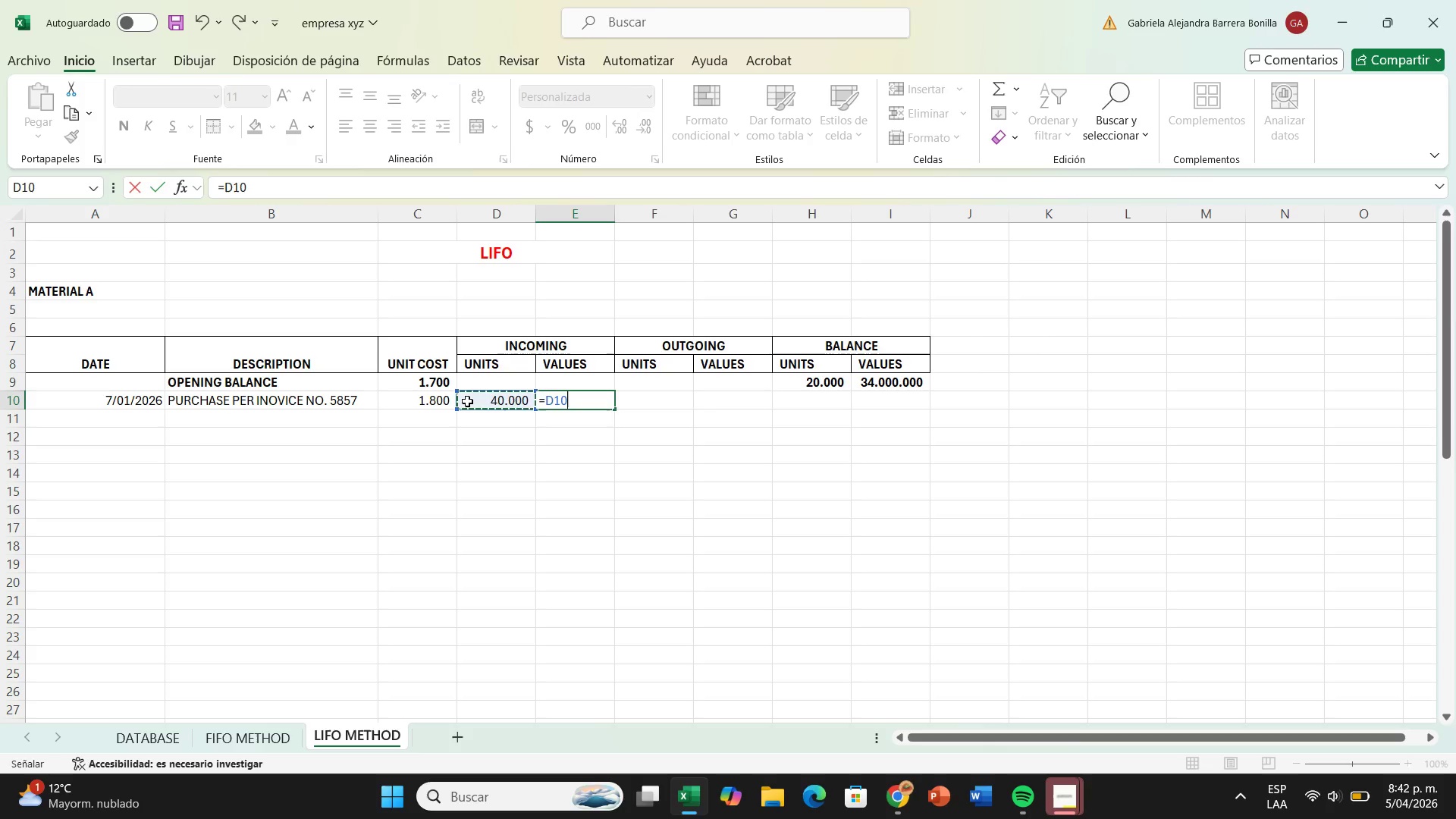 
key(Equal)
 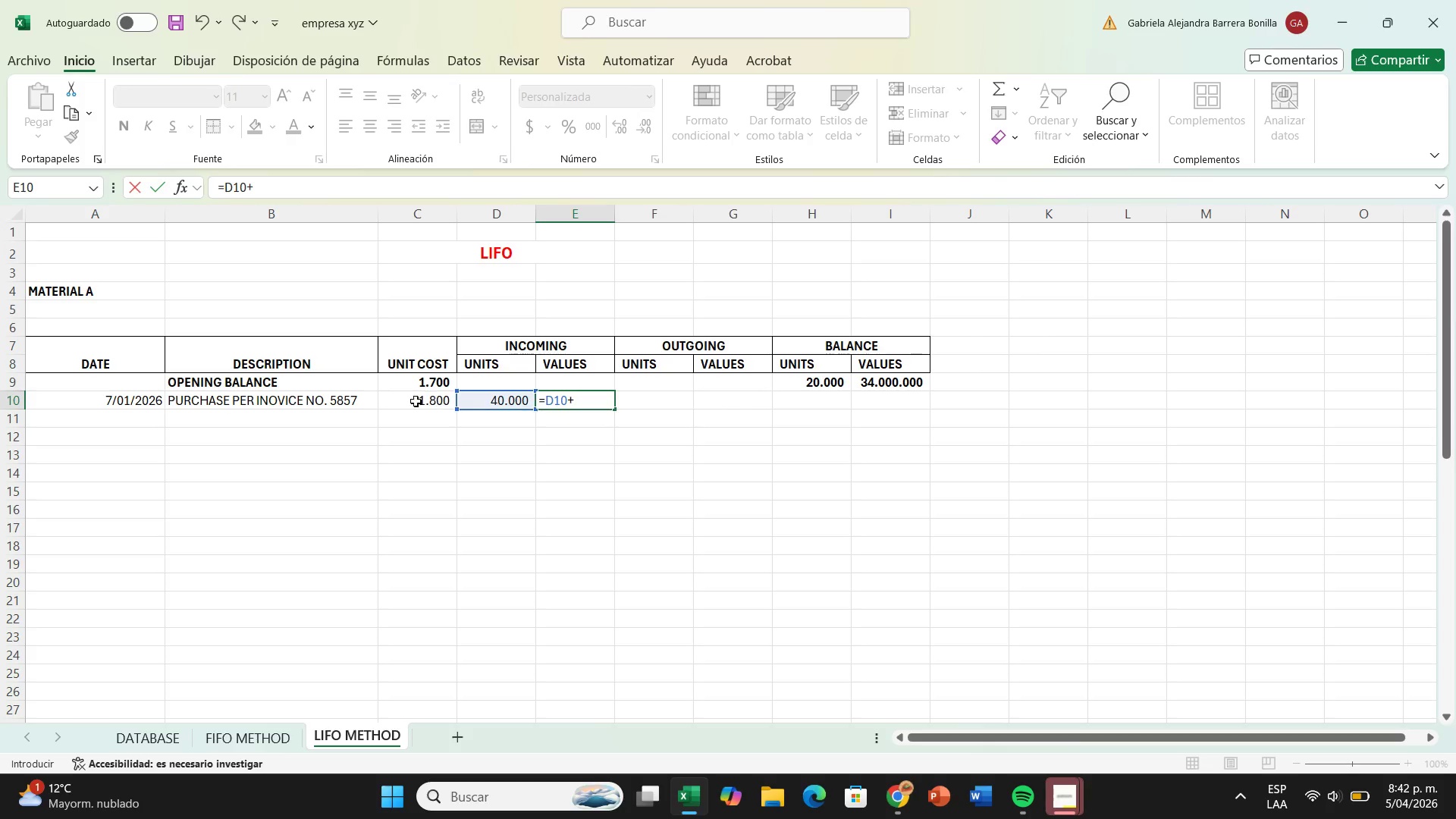 
left_click([411, 401])
 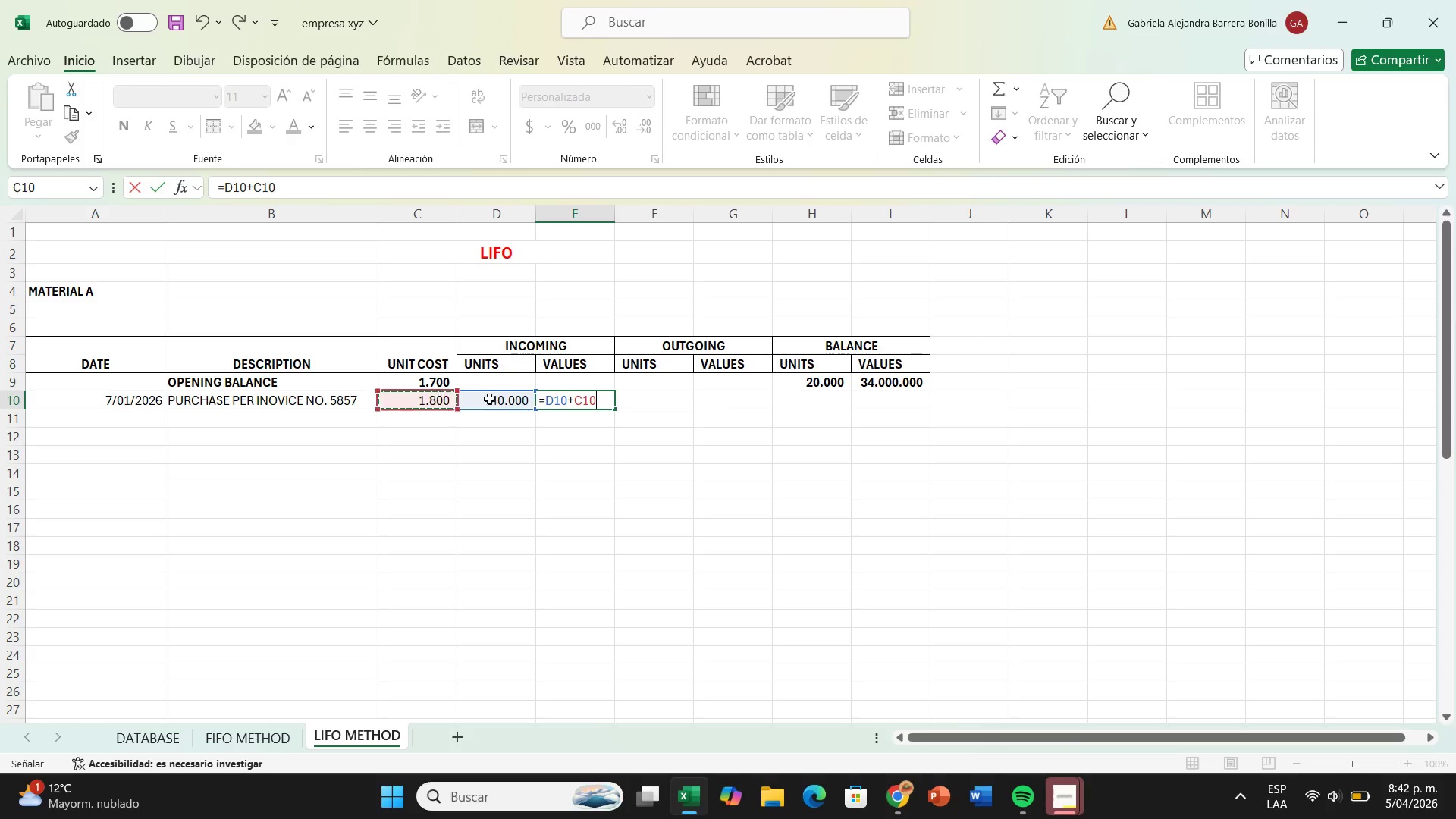 
key(Enter)
 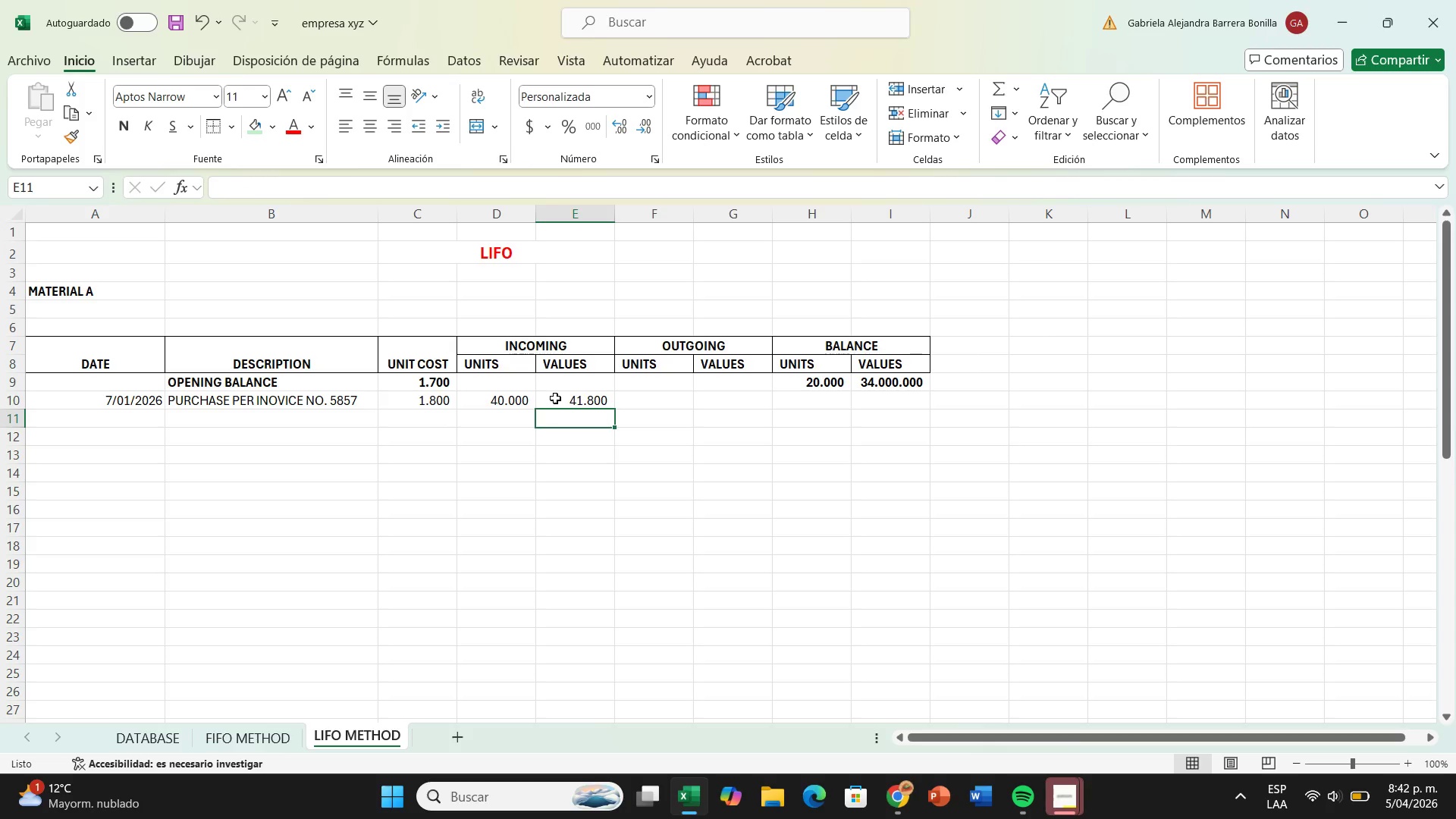 
double_click([557, 397])
 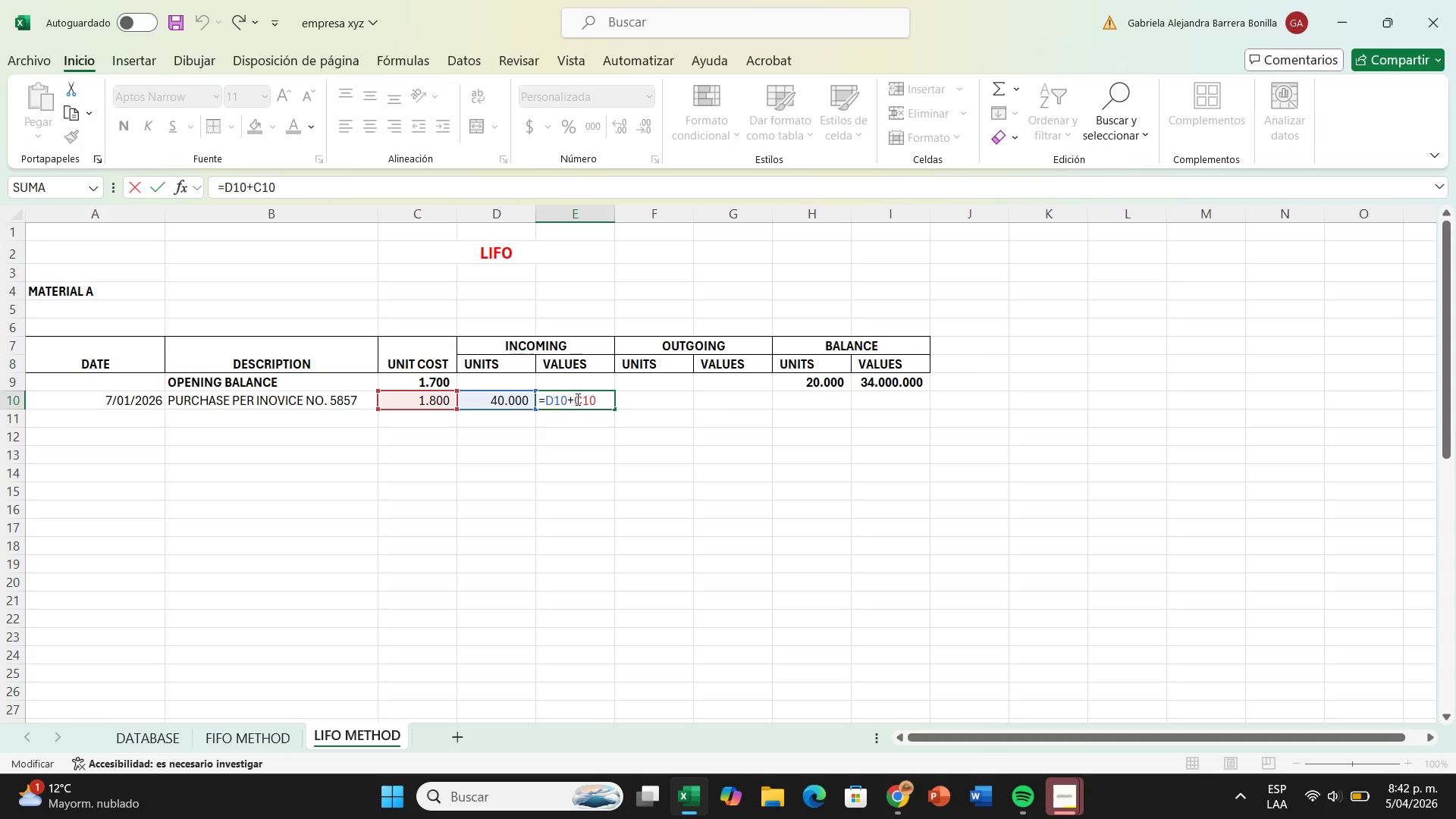 
left_click([579, 400])
 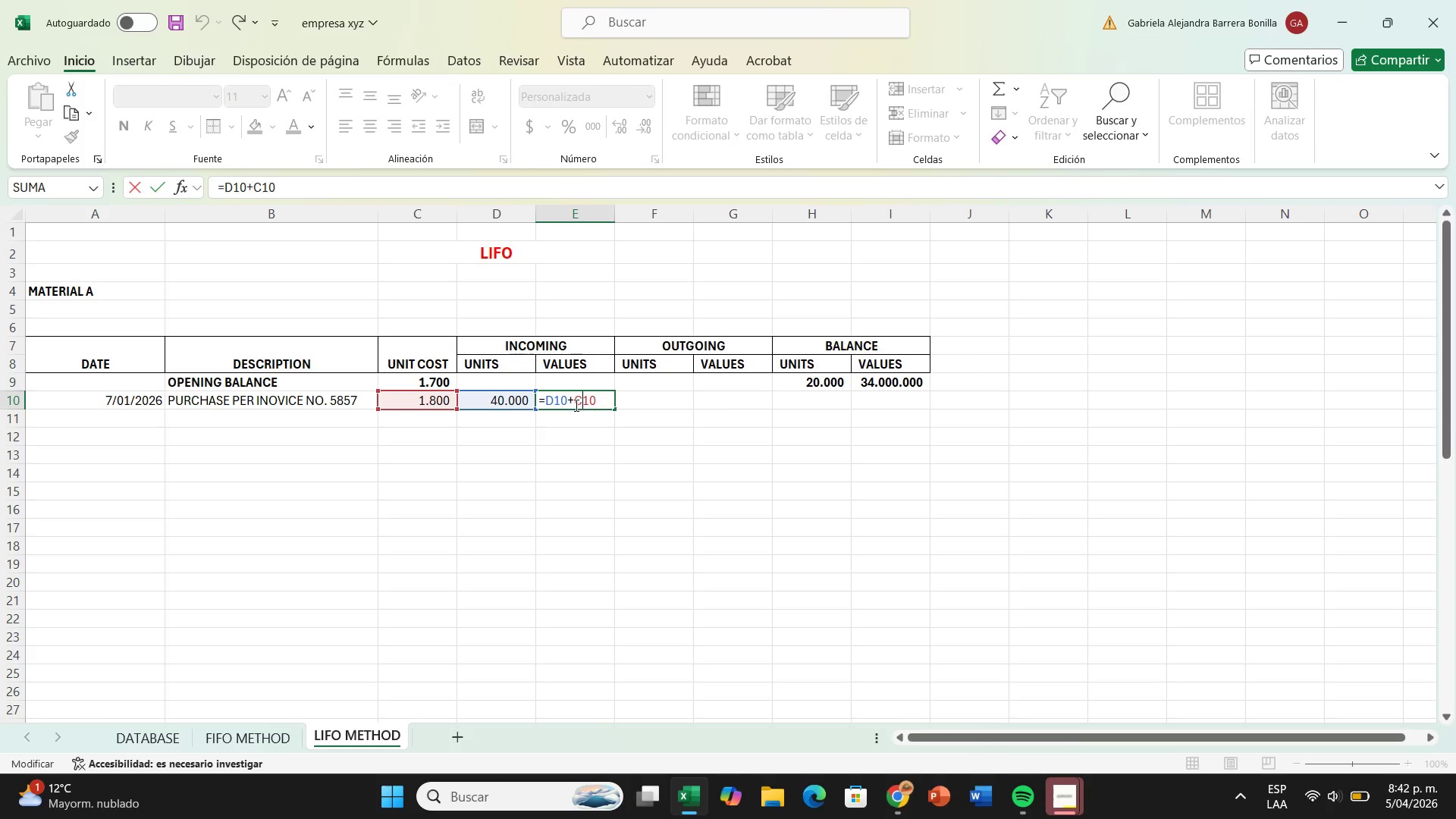 
left_click([575, 405])
 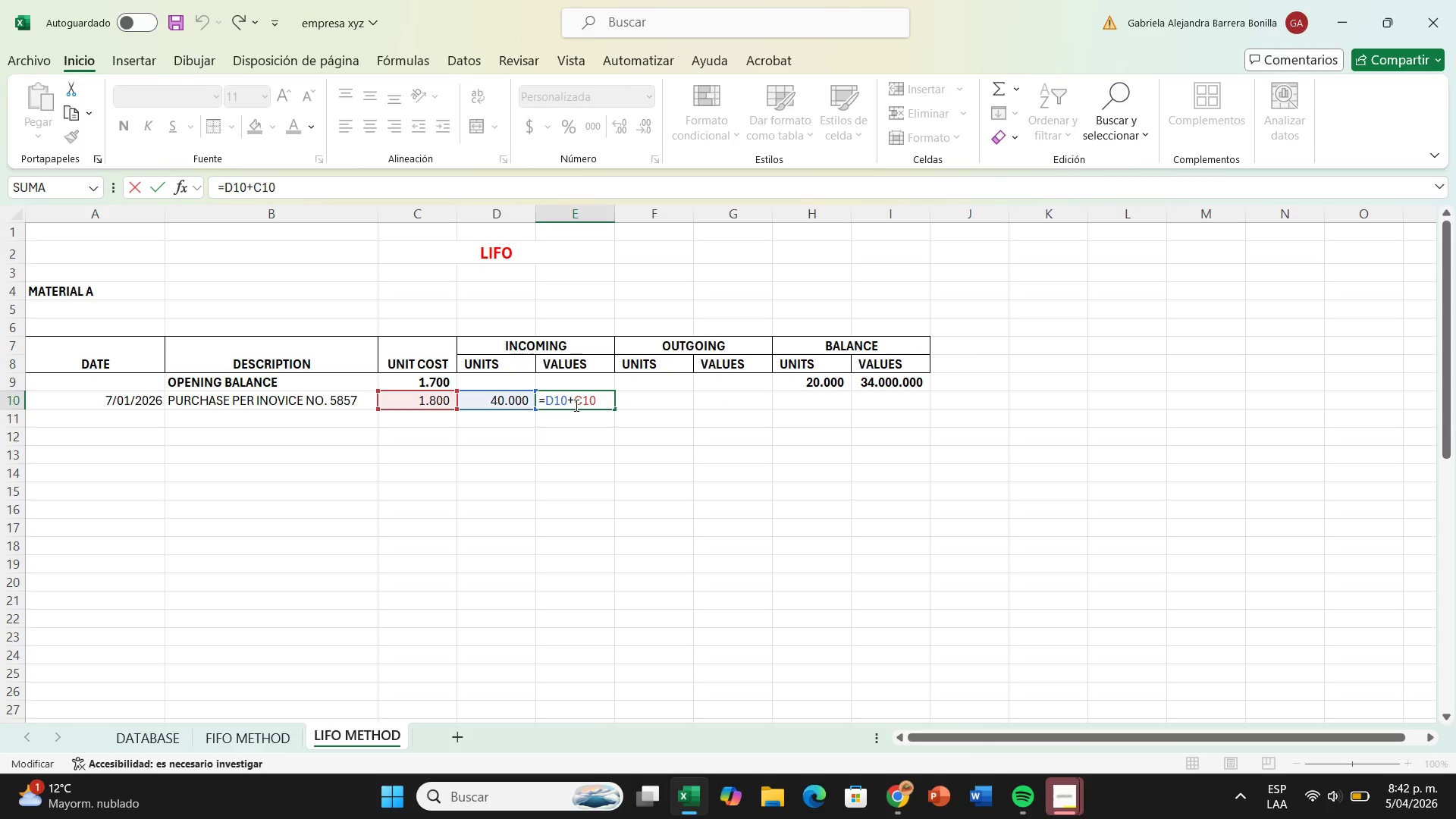 
key(Backspace)
 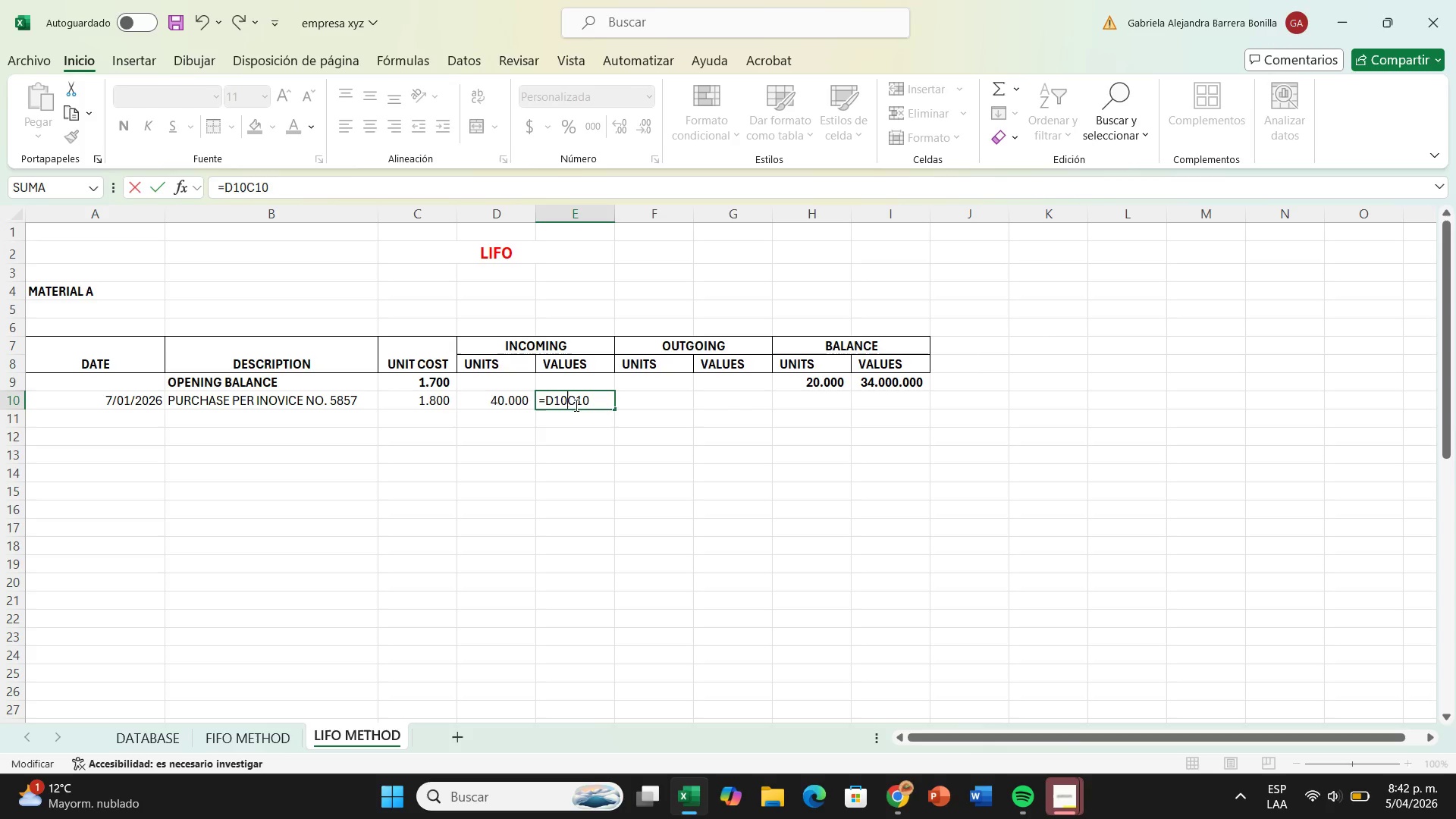 
key(Shift+ShiftRight)
 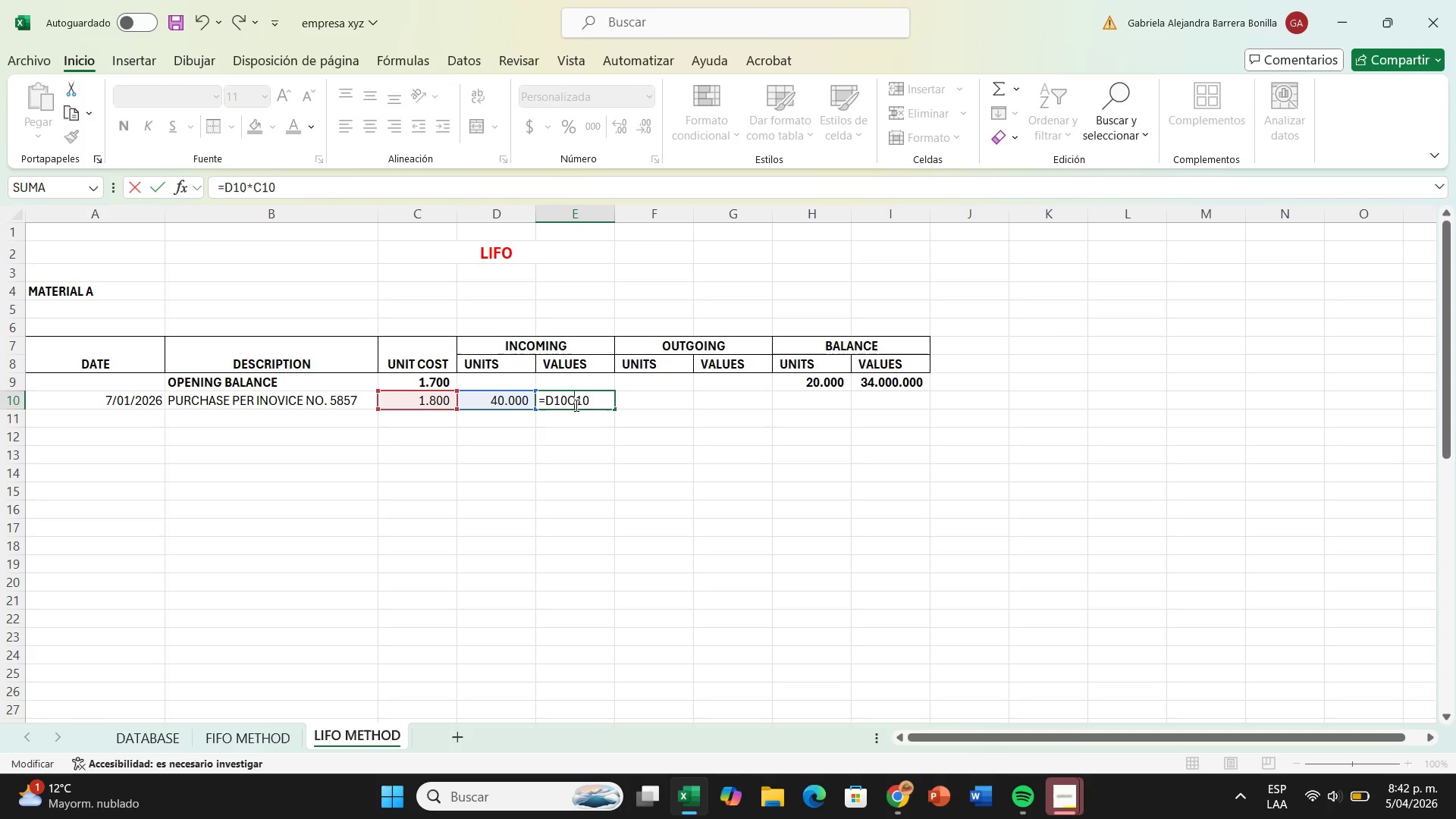 
key(Shift+Equal)
 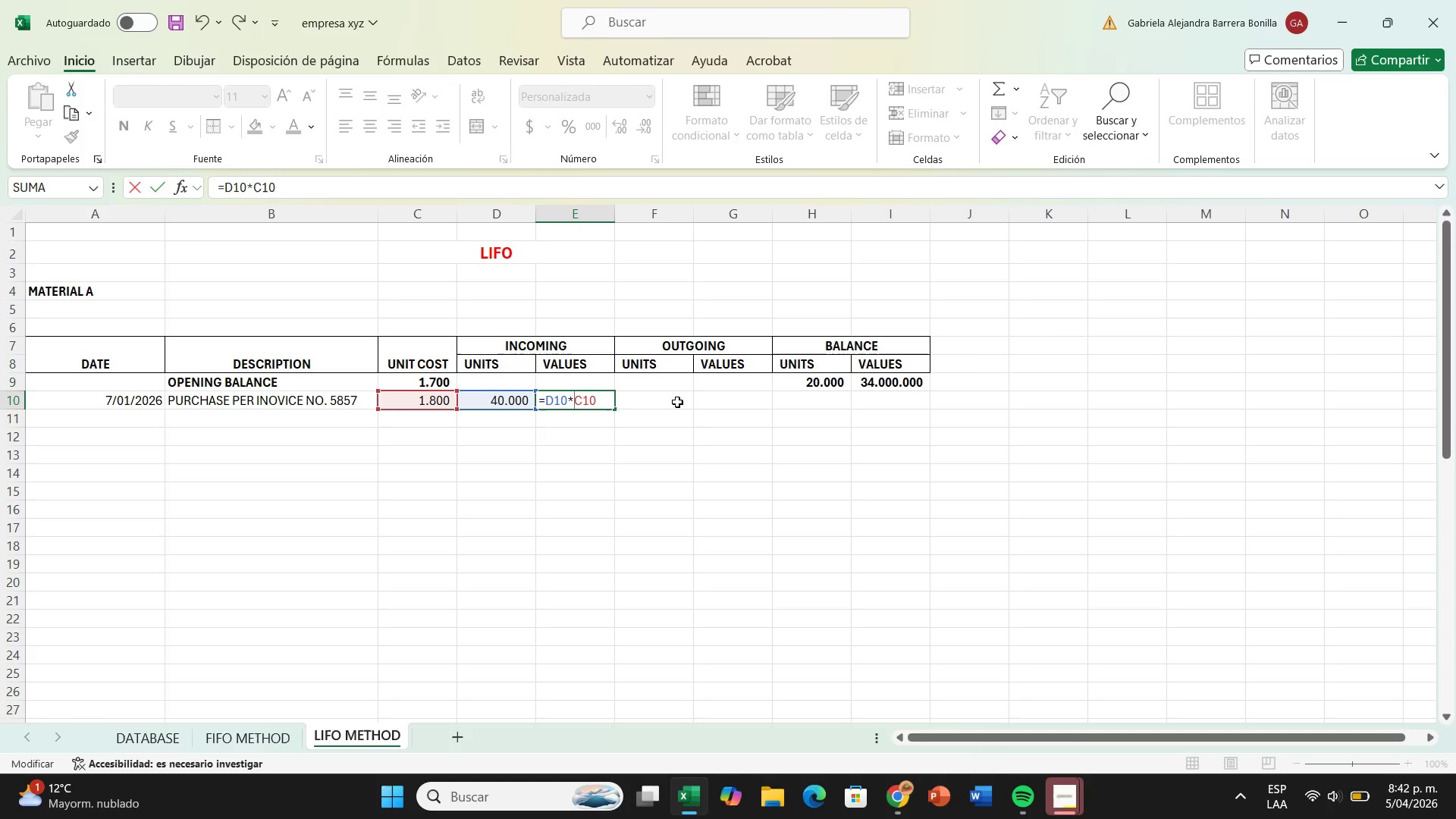 
left_click([677, 402])
 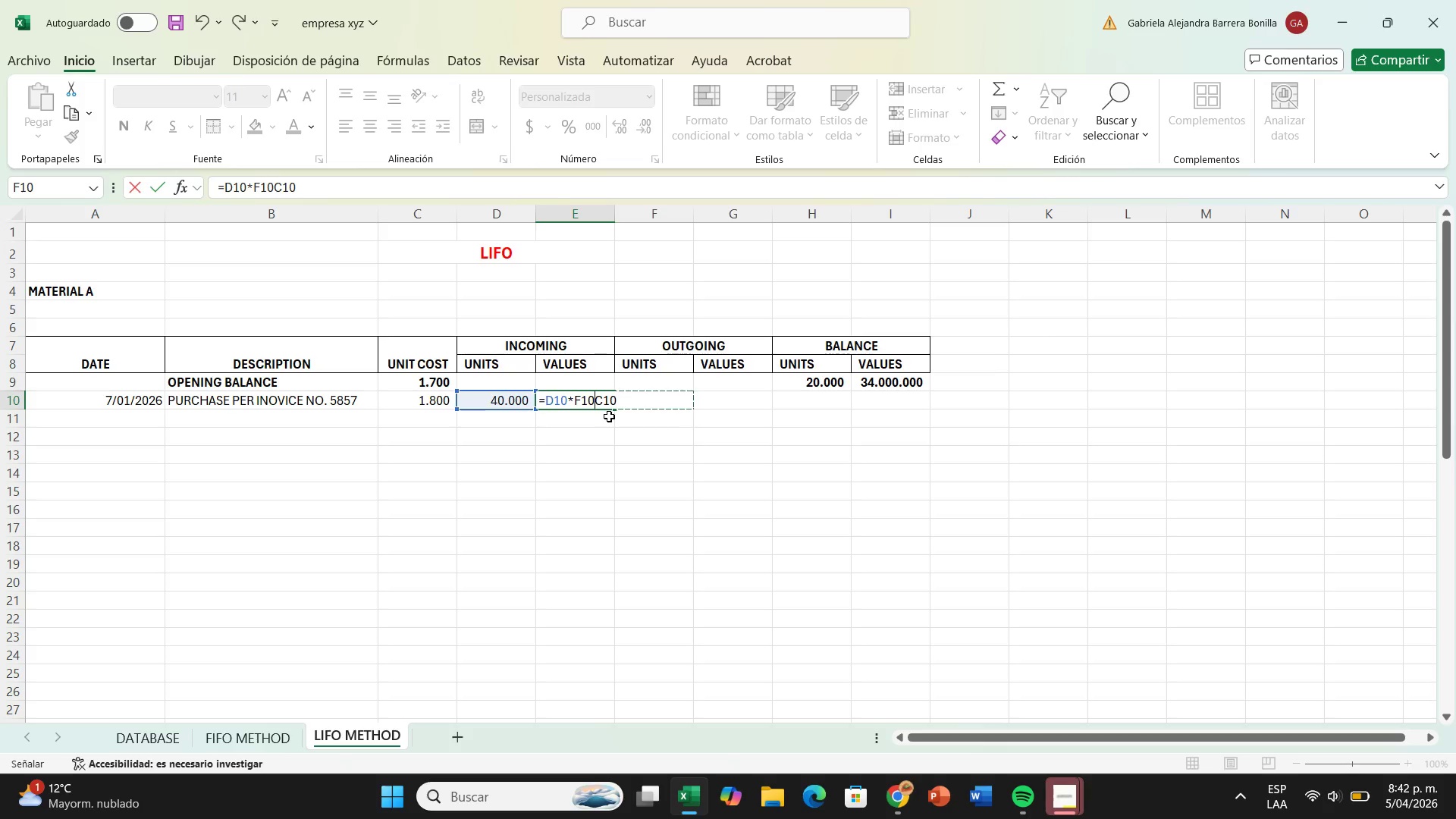 
key(Backspace)
 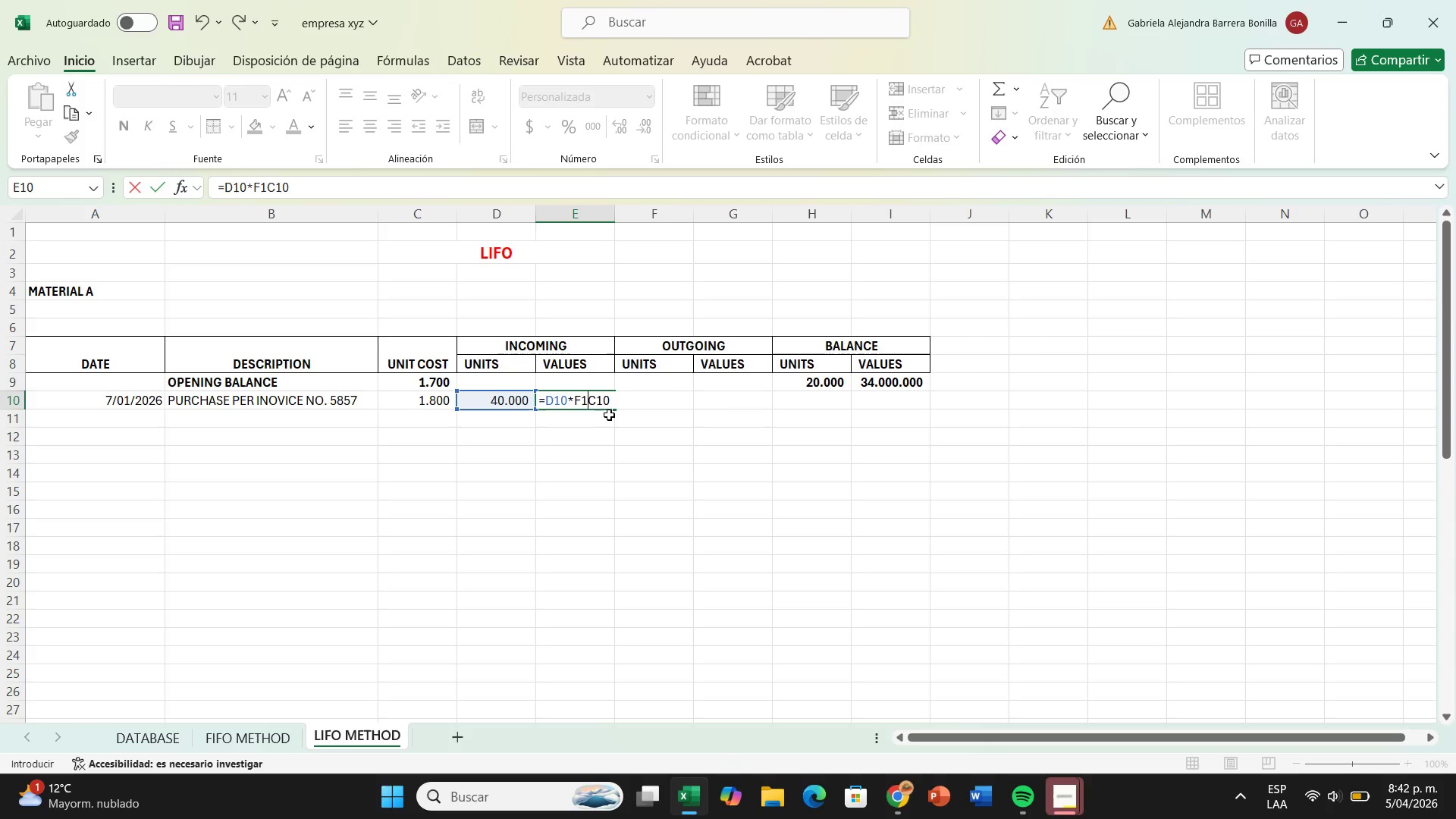 
key(Backspace)
 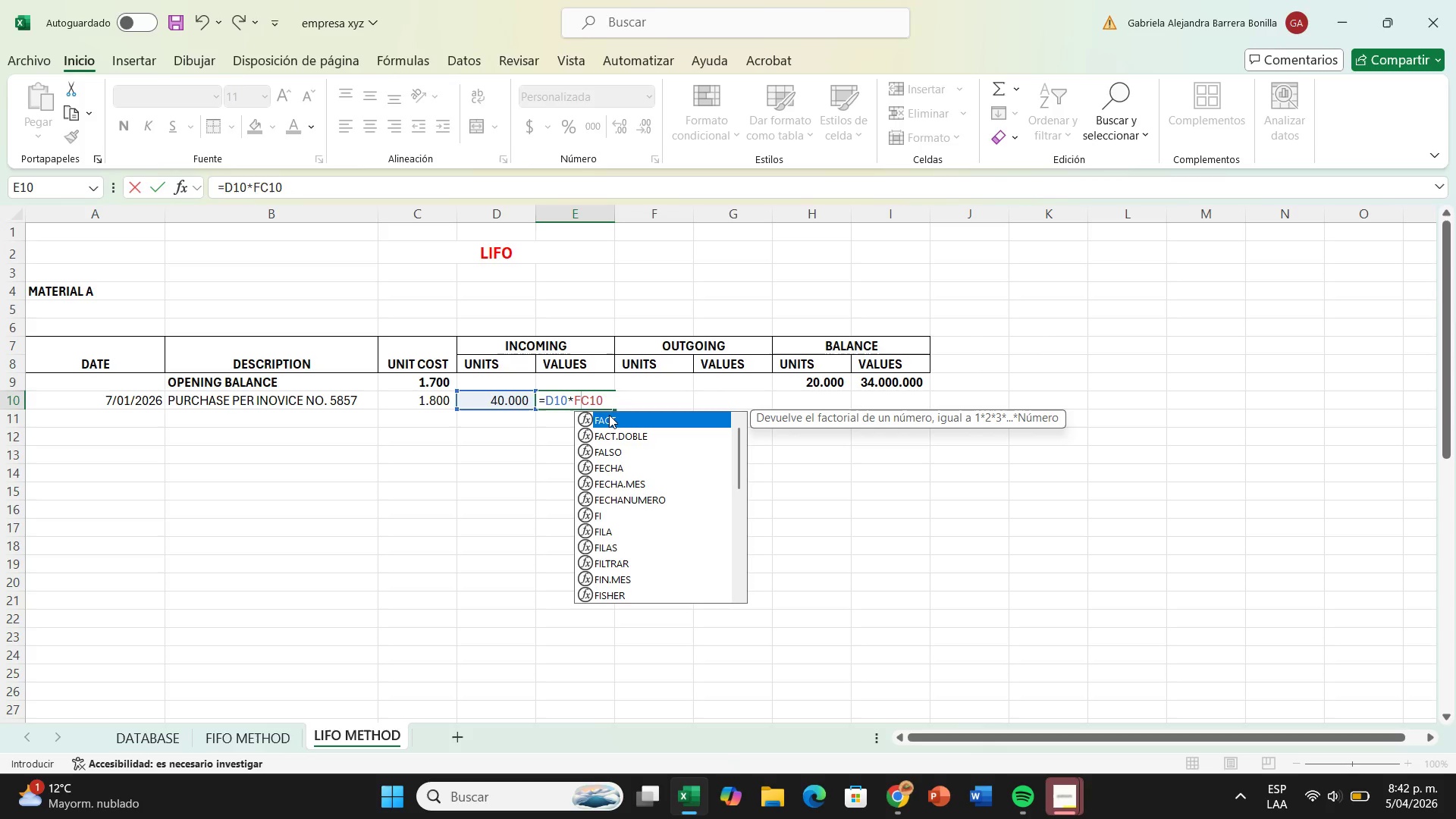 
key(Backspace)
 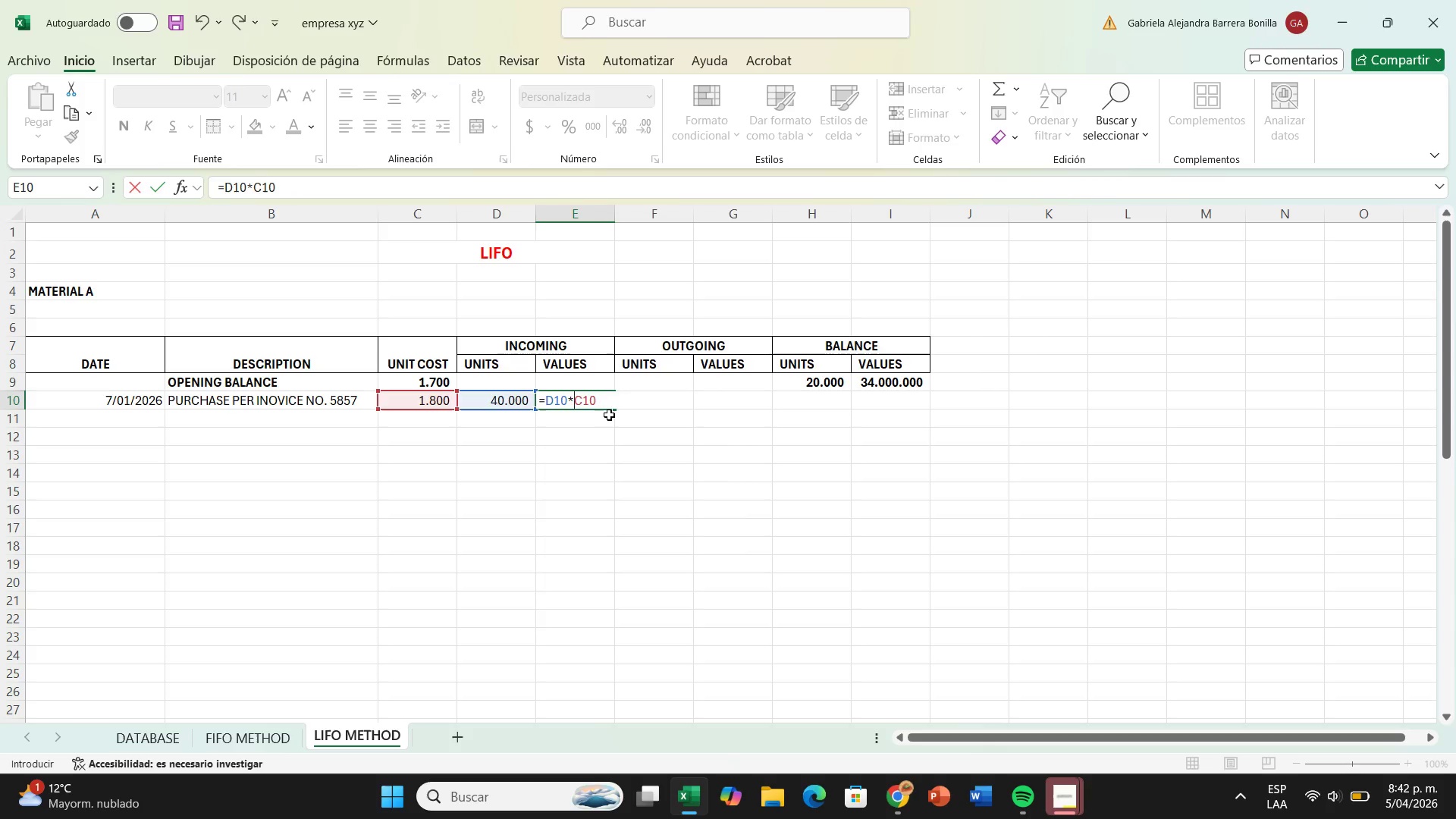 
key(Enter)
 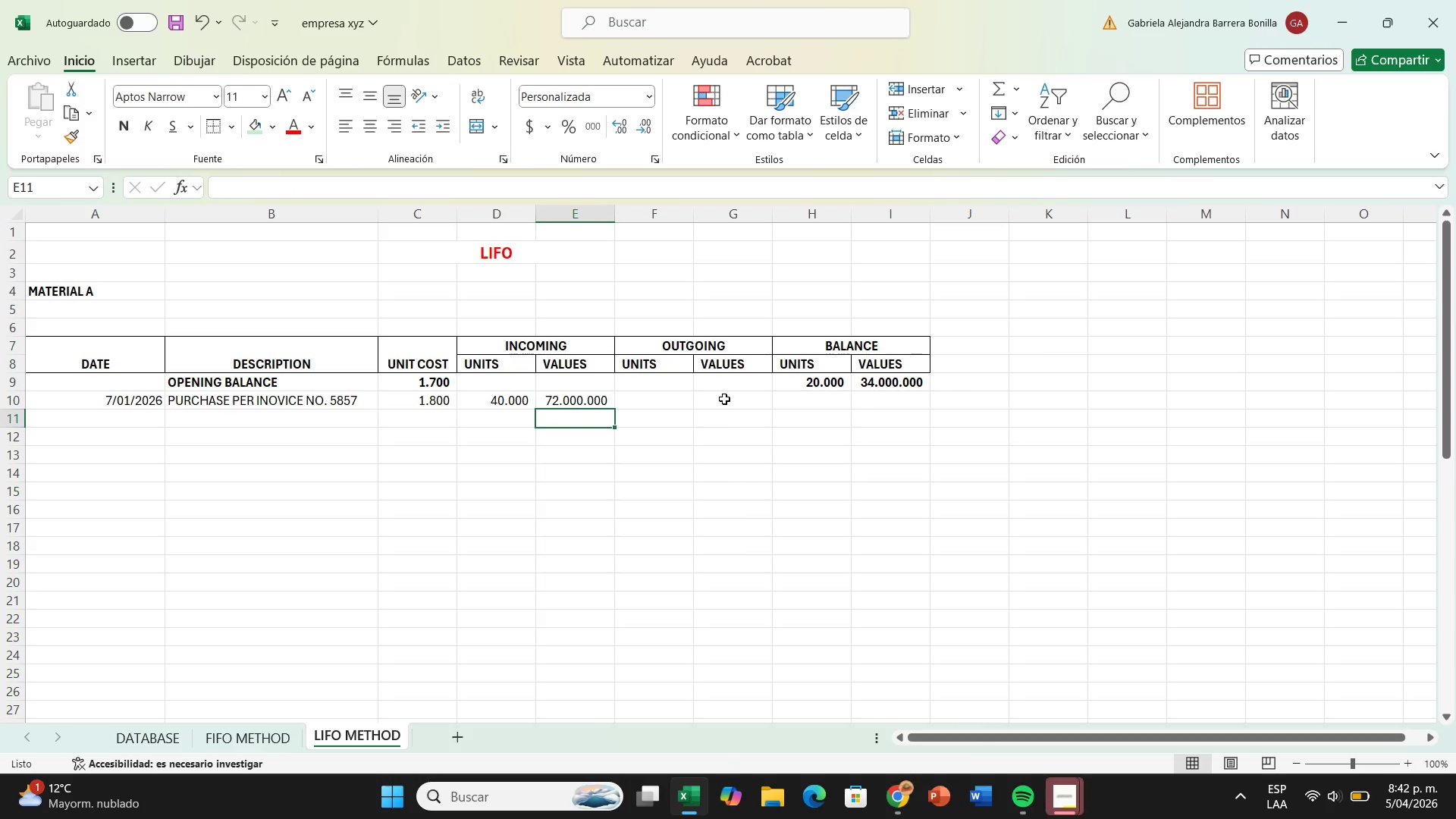 
left_click([808, 399])
 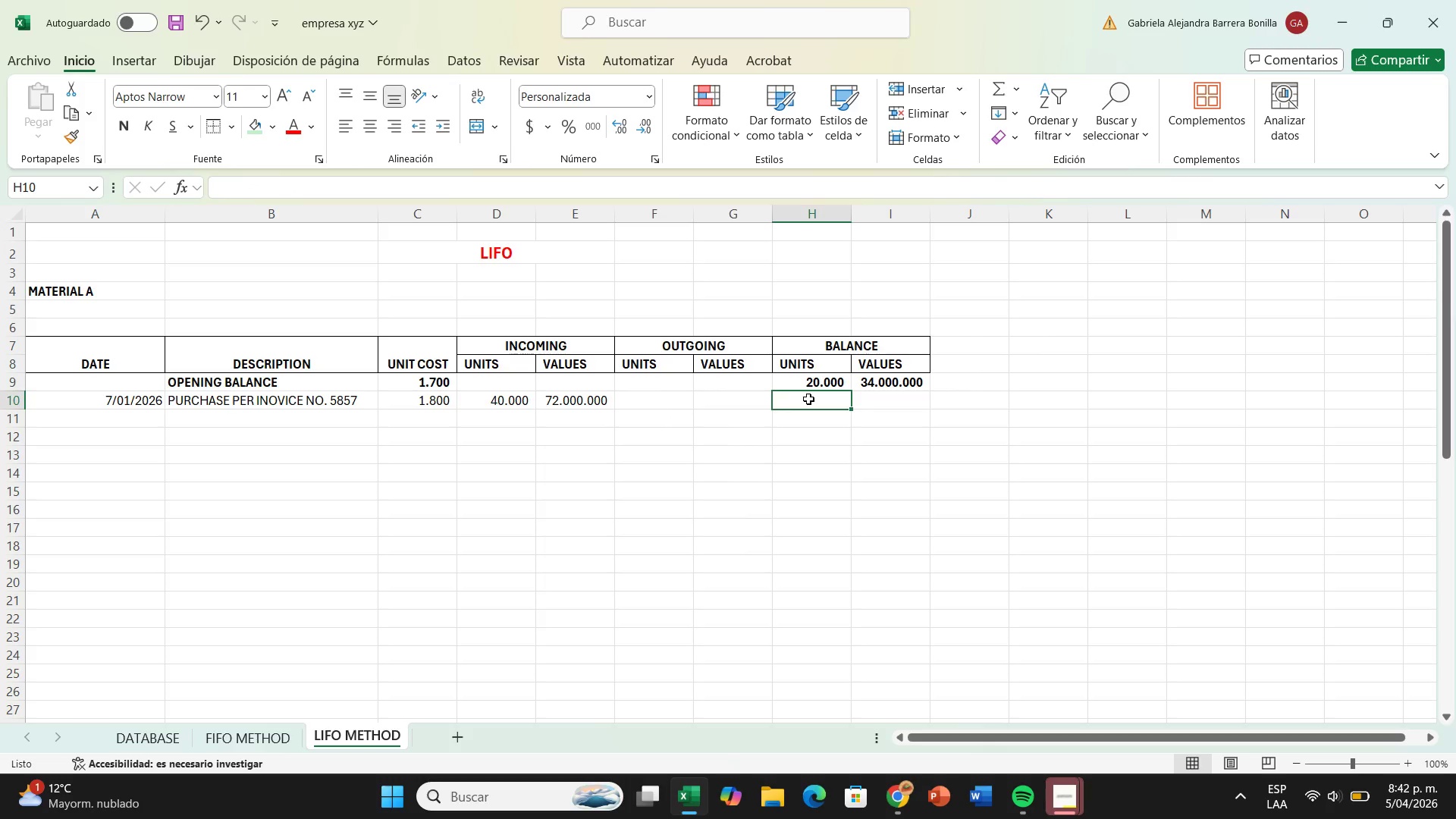 
key(Shift+0)
 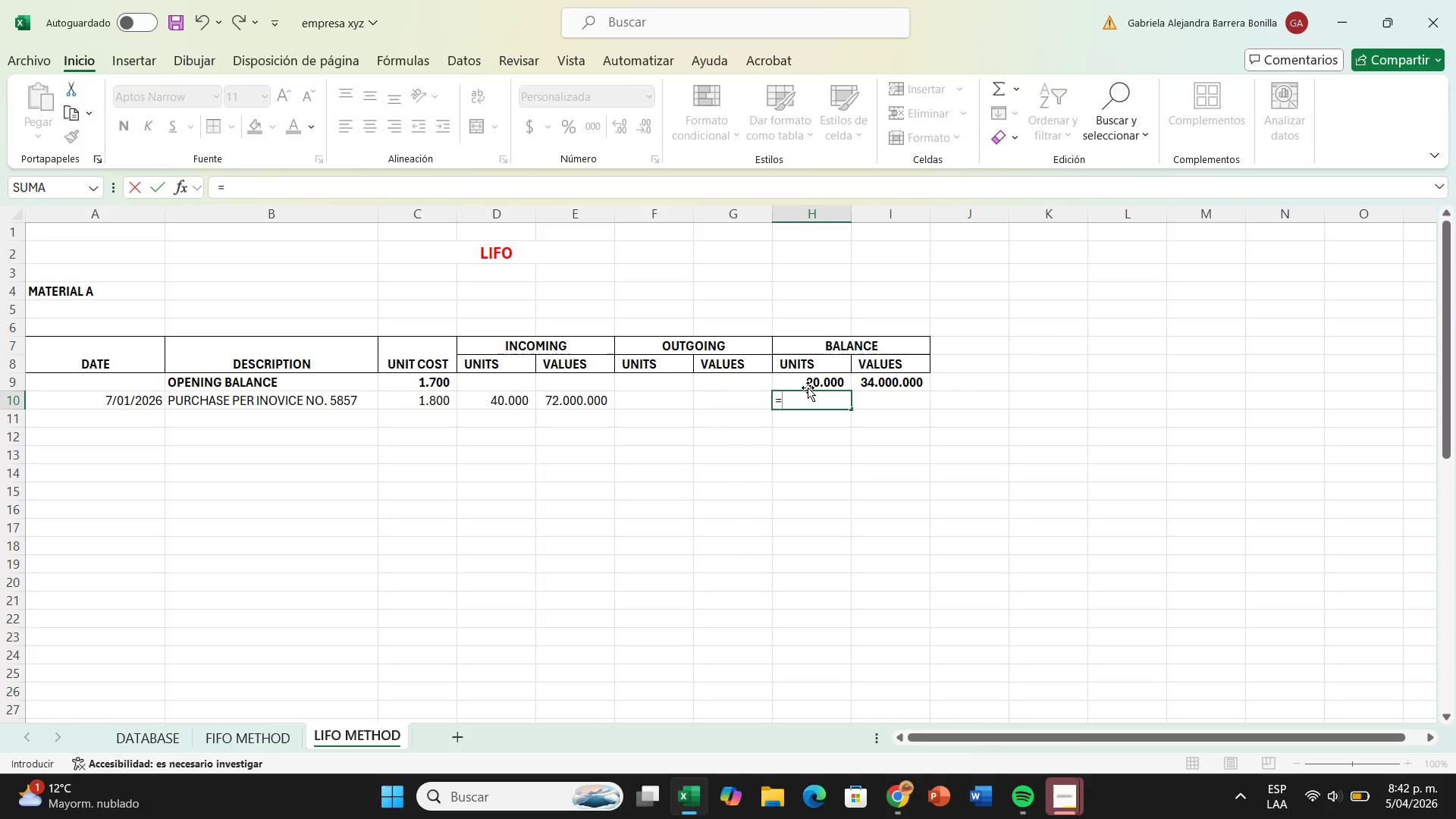 
left_click([808, 381])
 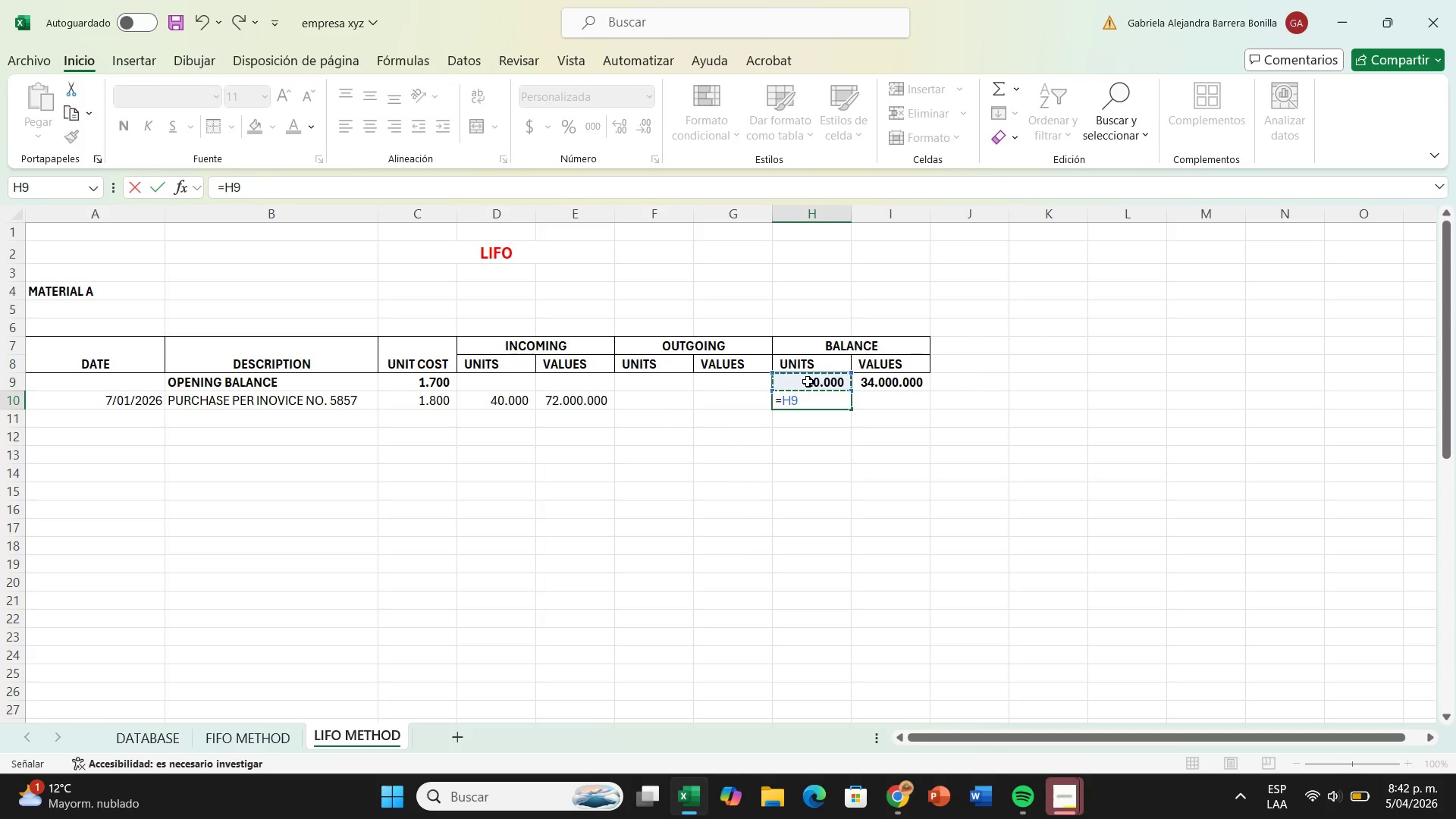 
key(Equal)
 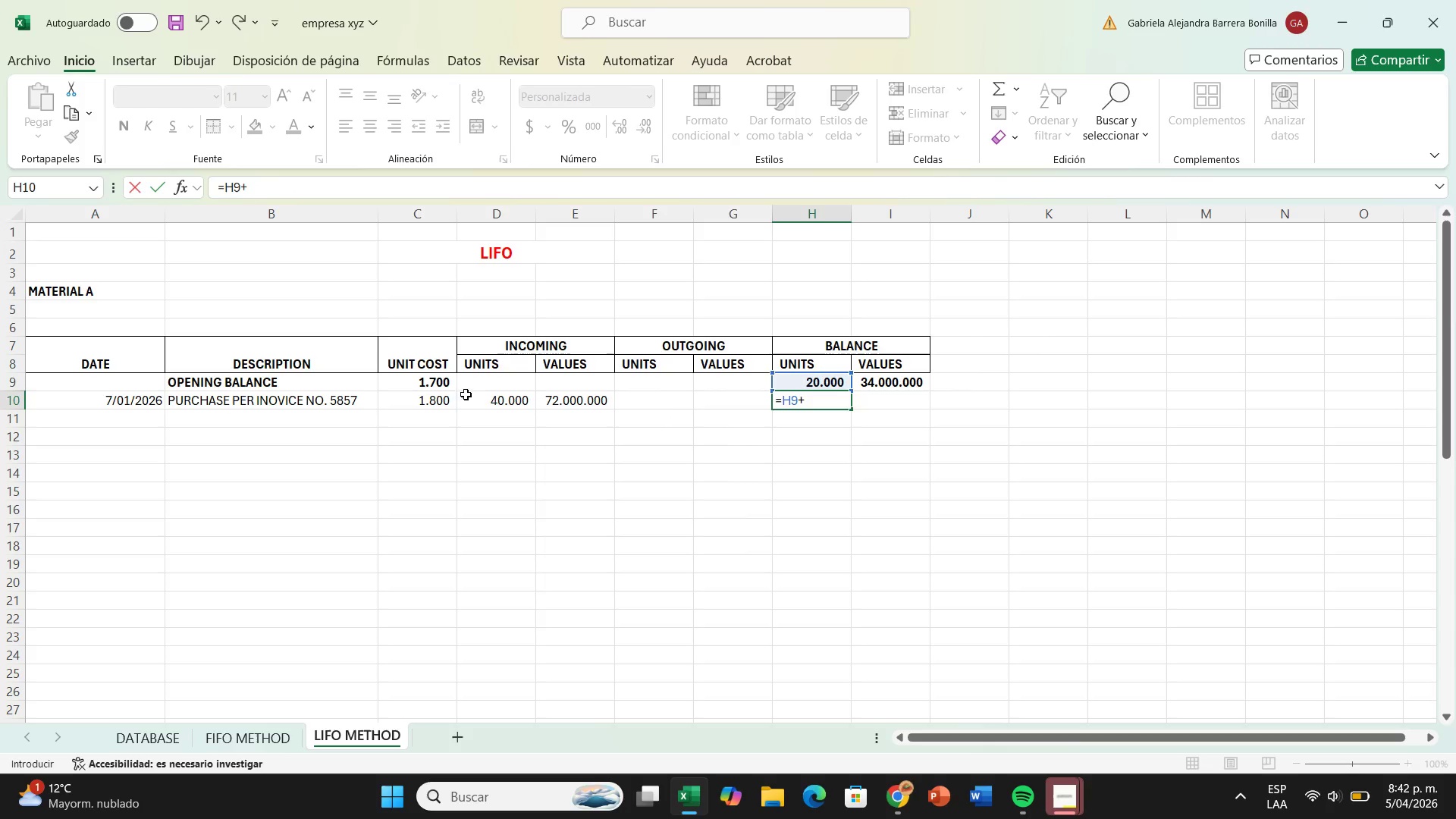 
left_click([479, 401])
 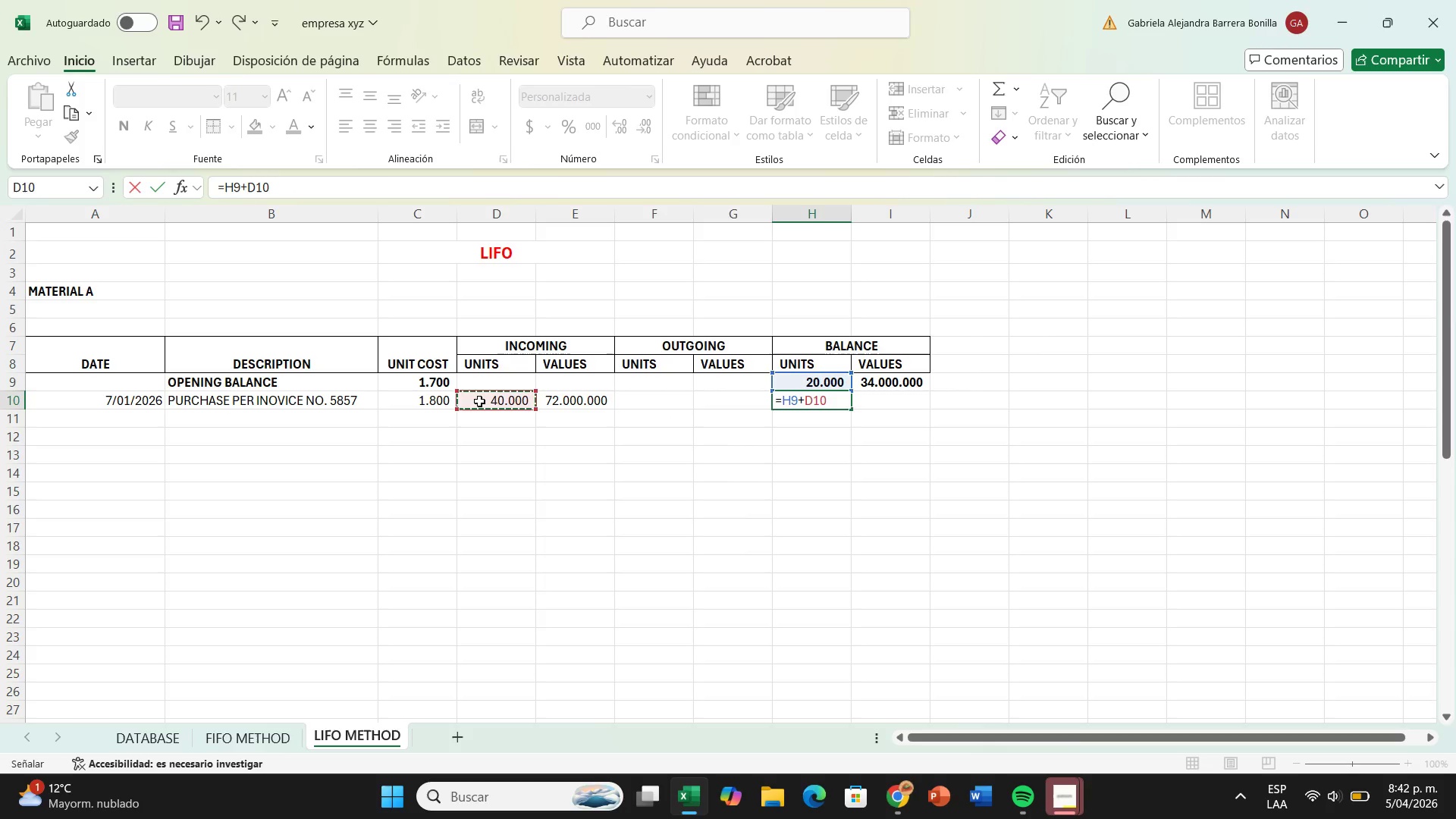 
key(Enter)
 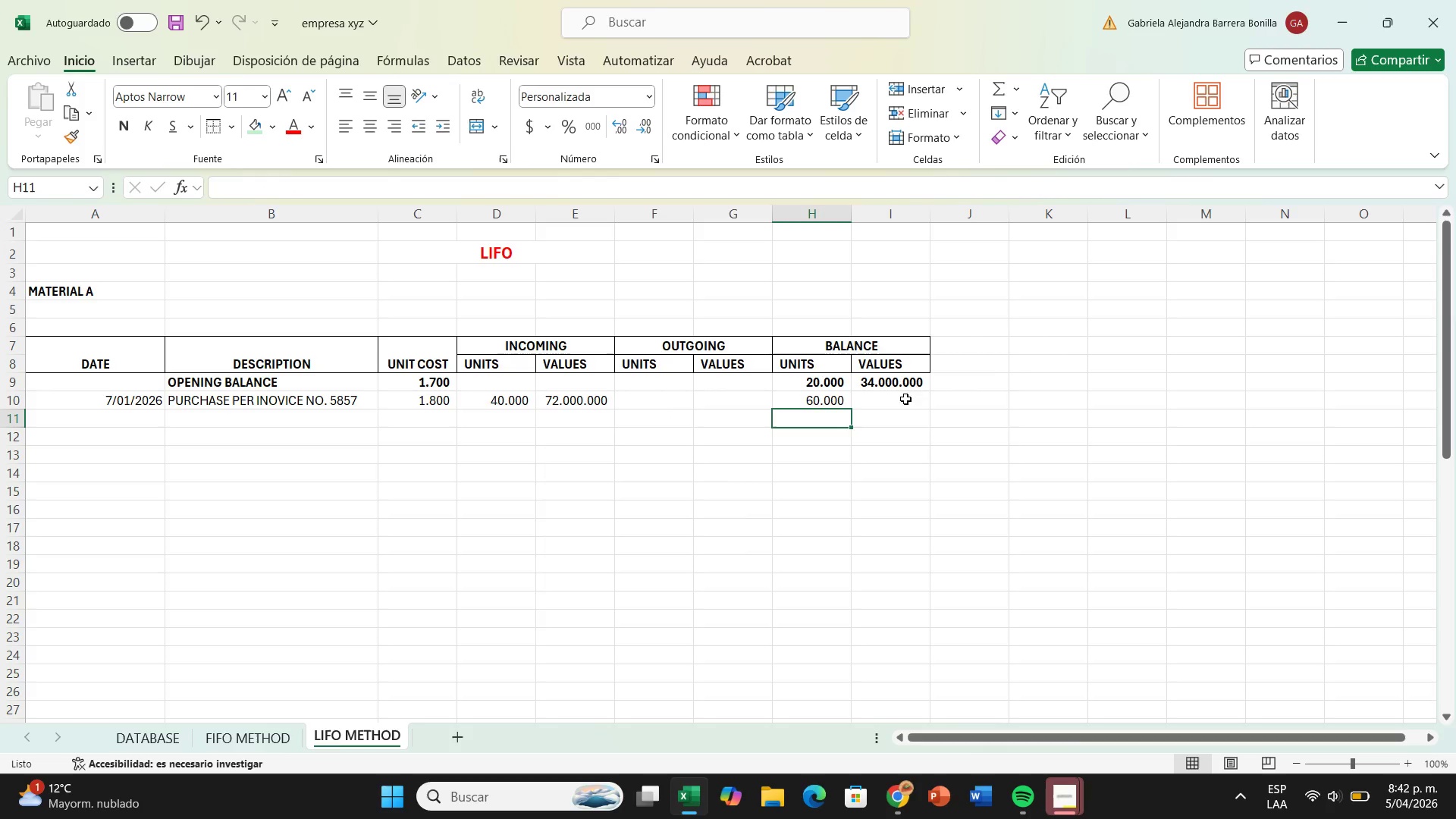 
left_click([910, 397])
 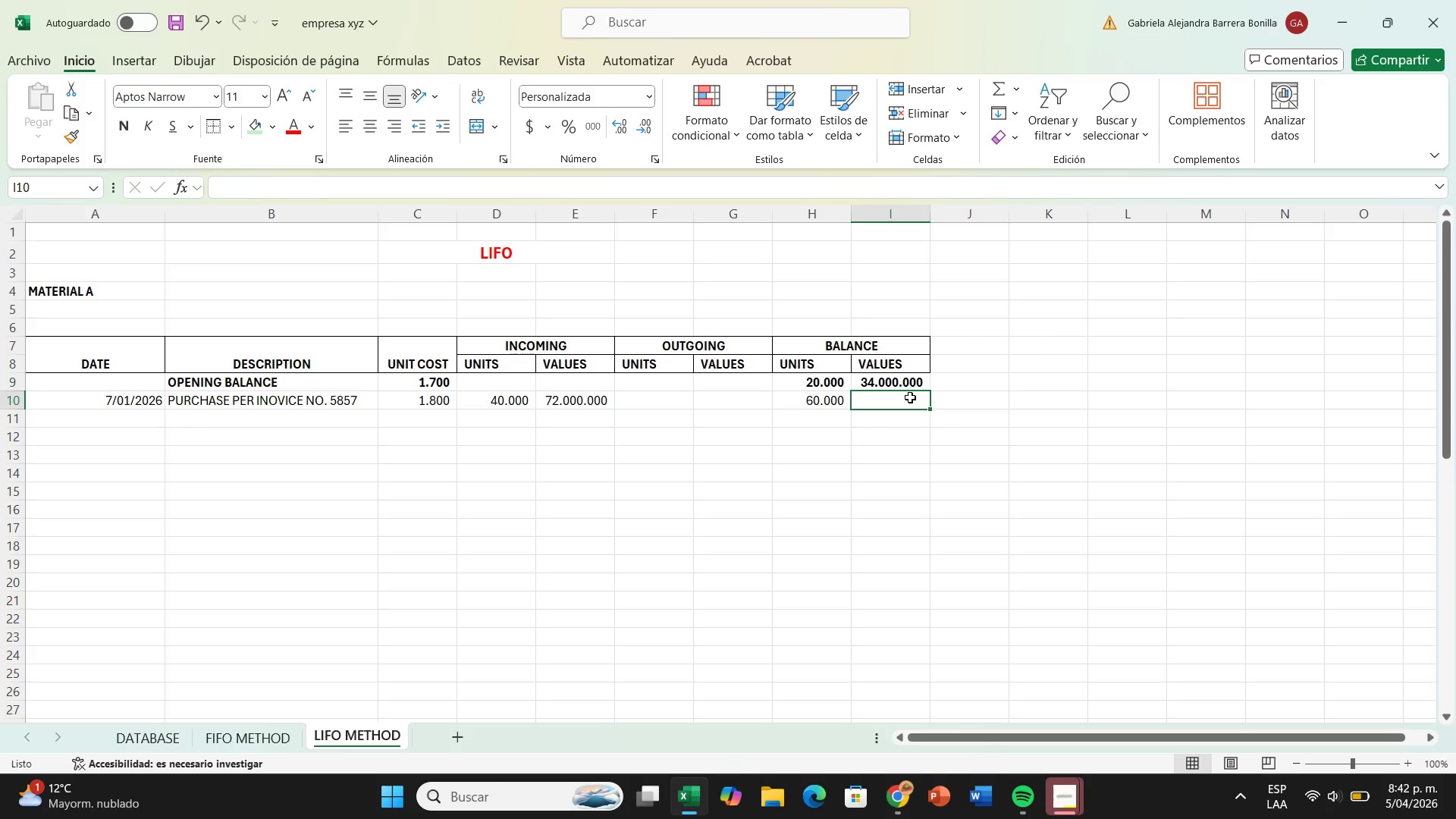 
key(Shift+0)
 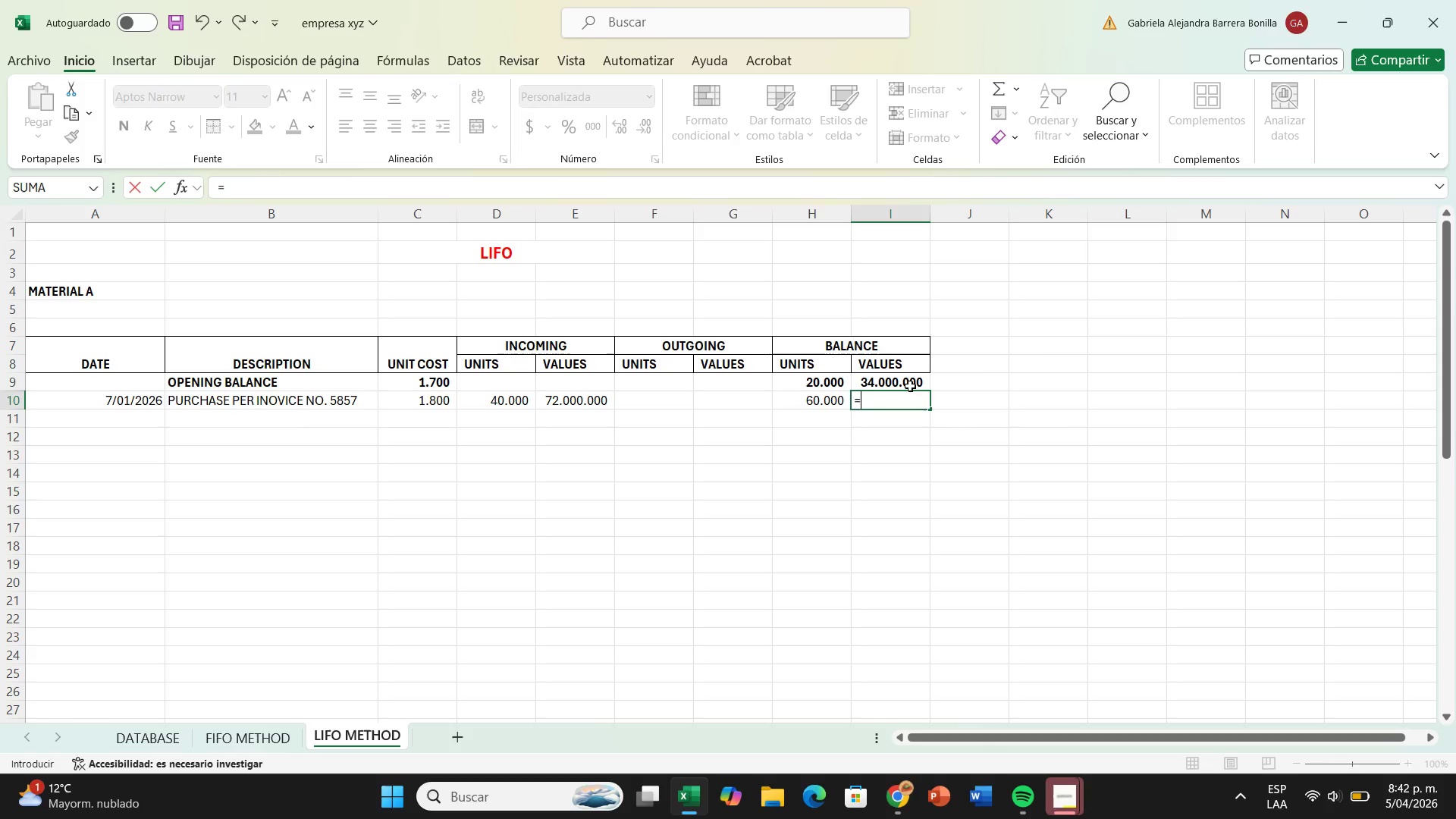 
left_click([910, 384])
 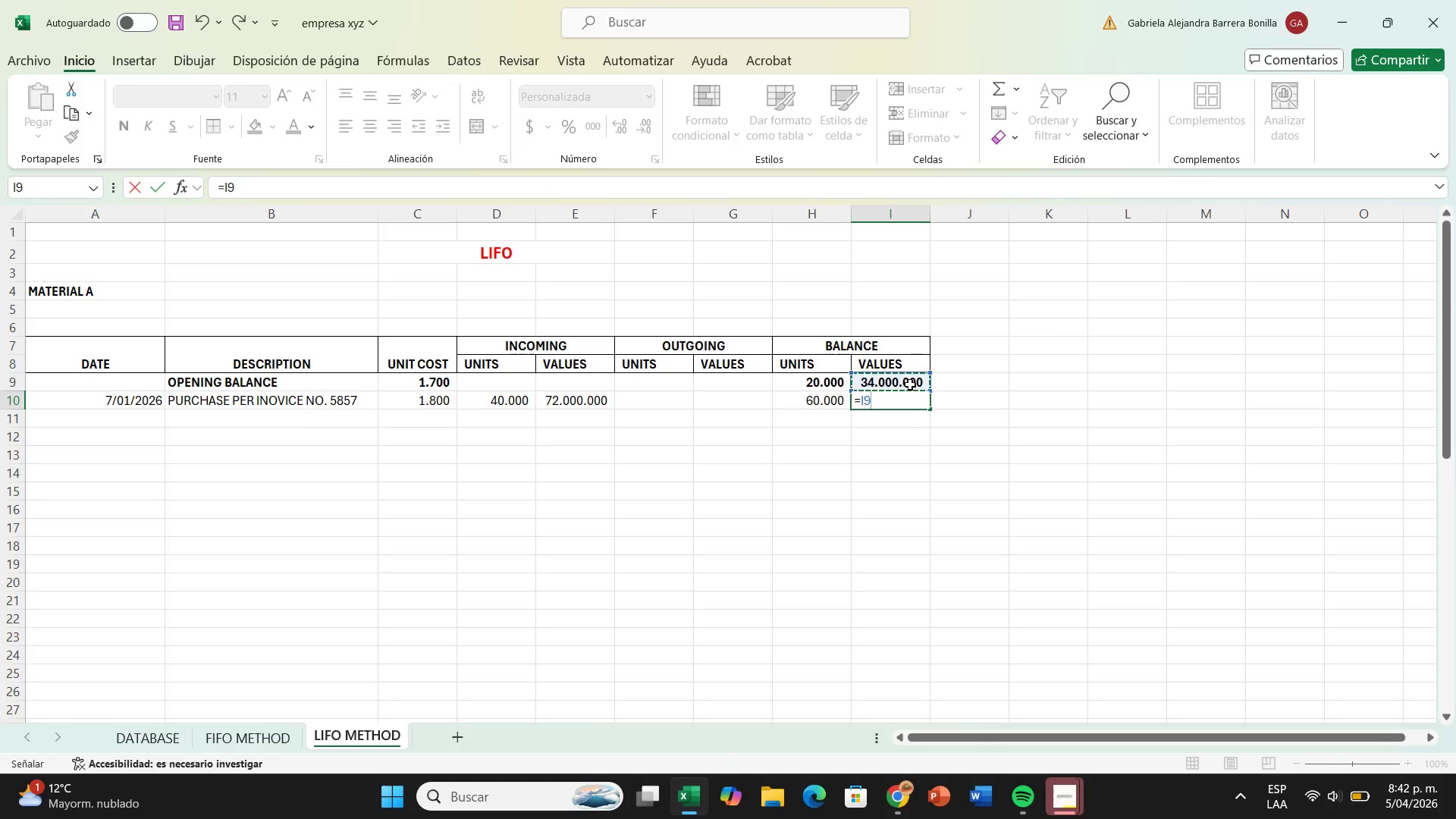 
key(Shift+Equal)
 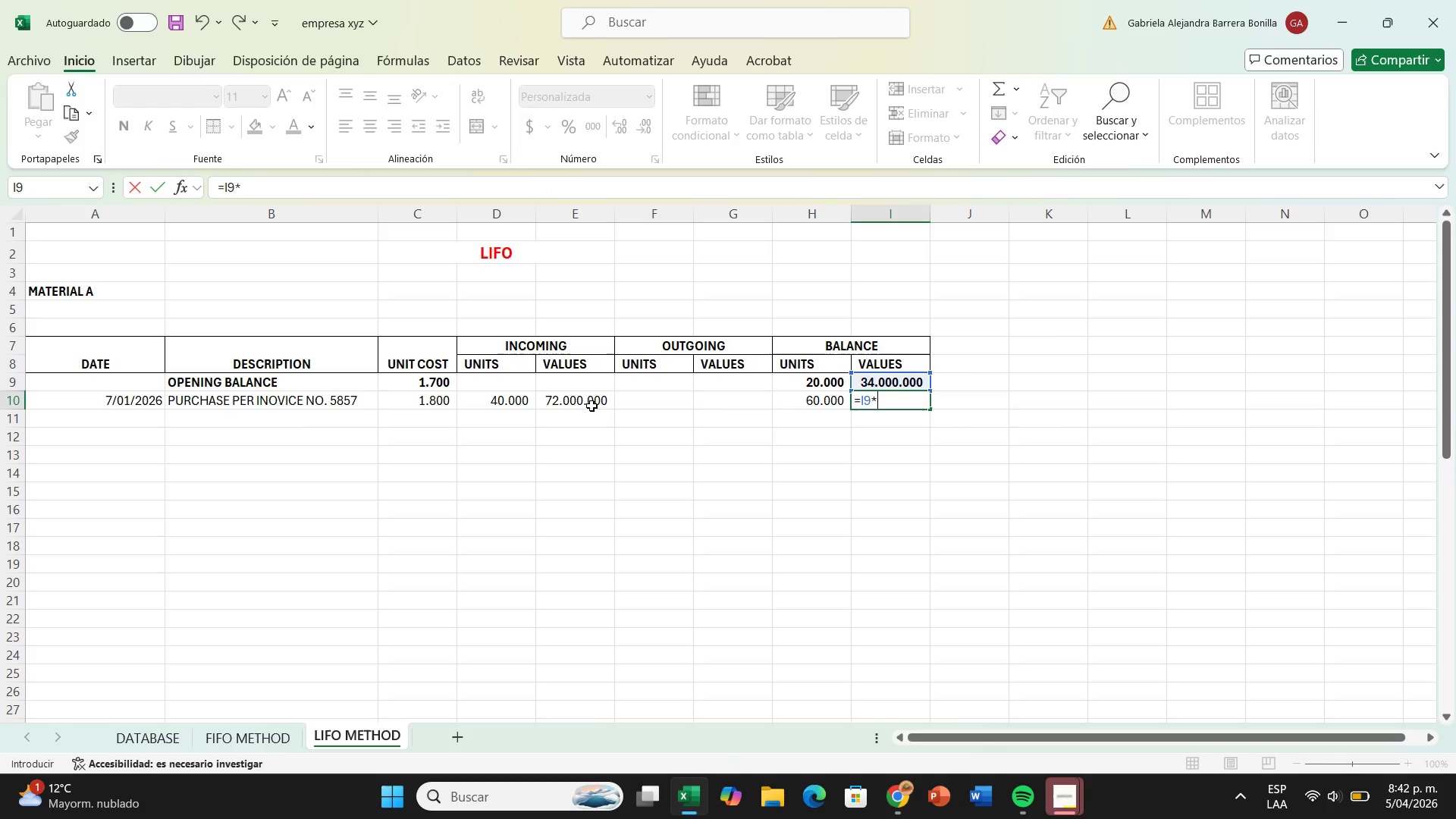 
key(Backspace)
 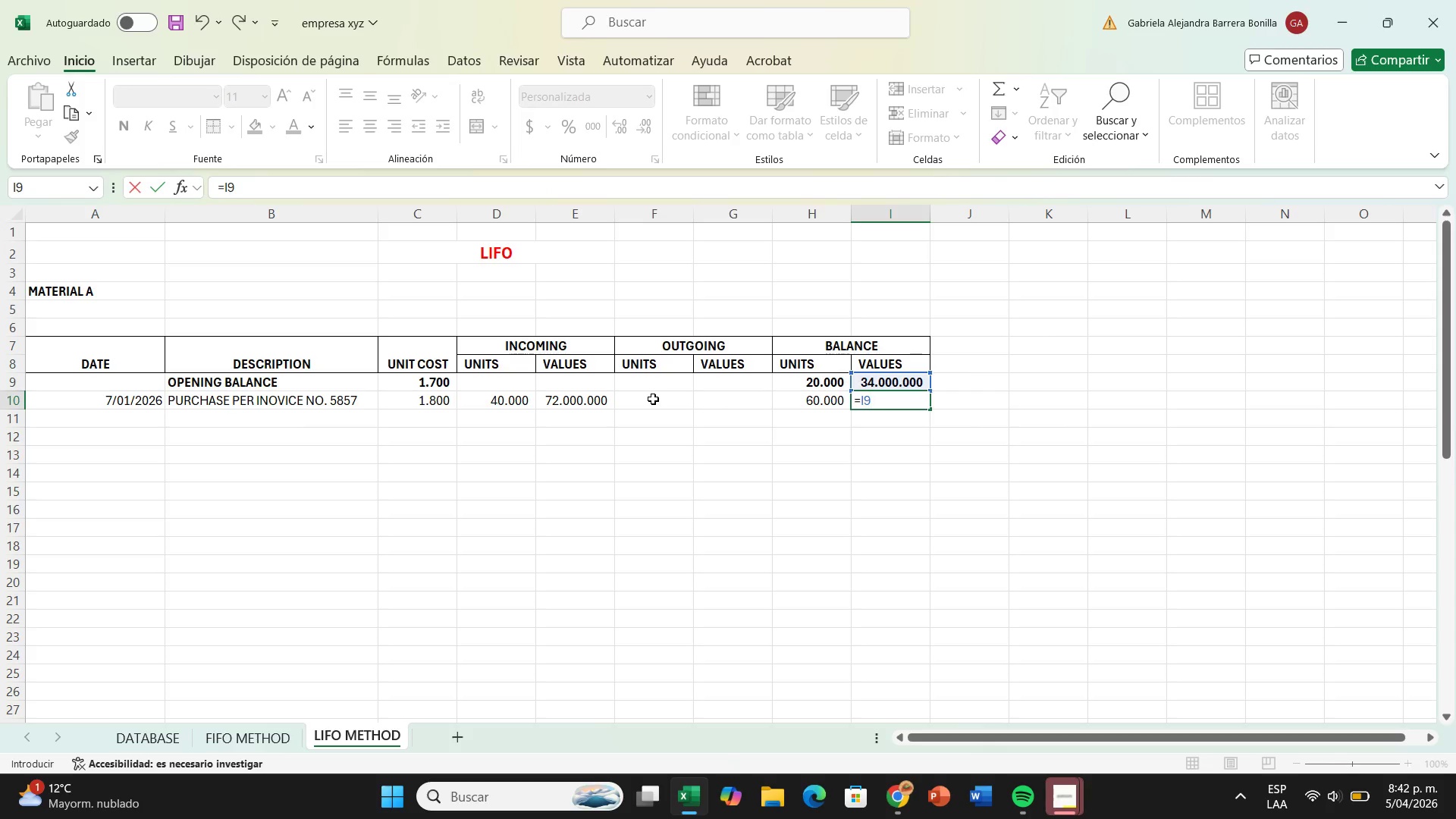 
key(Equal)
 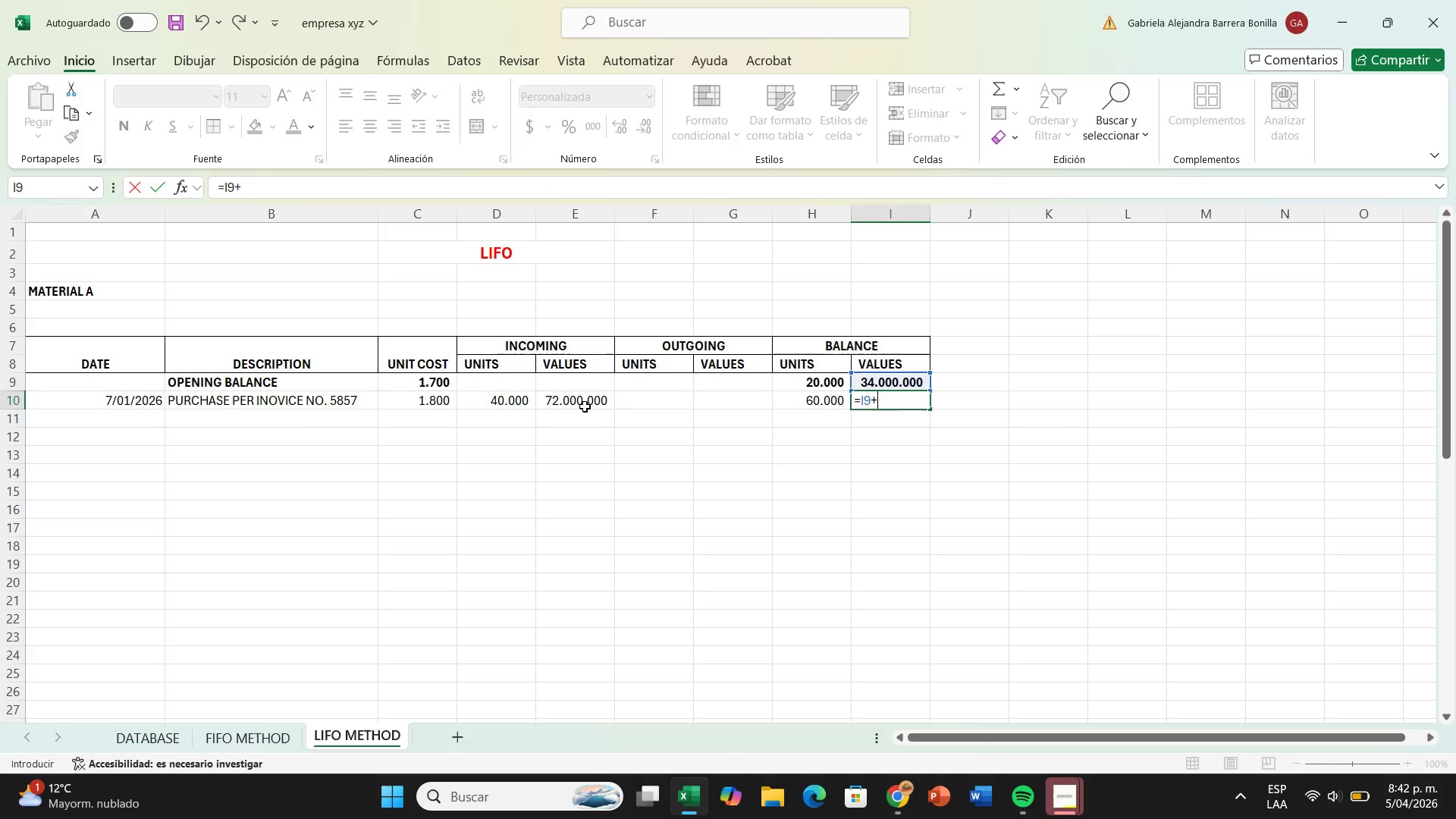 
left_click([583, 406])
 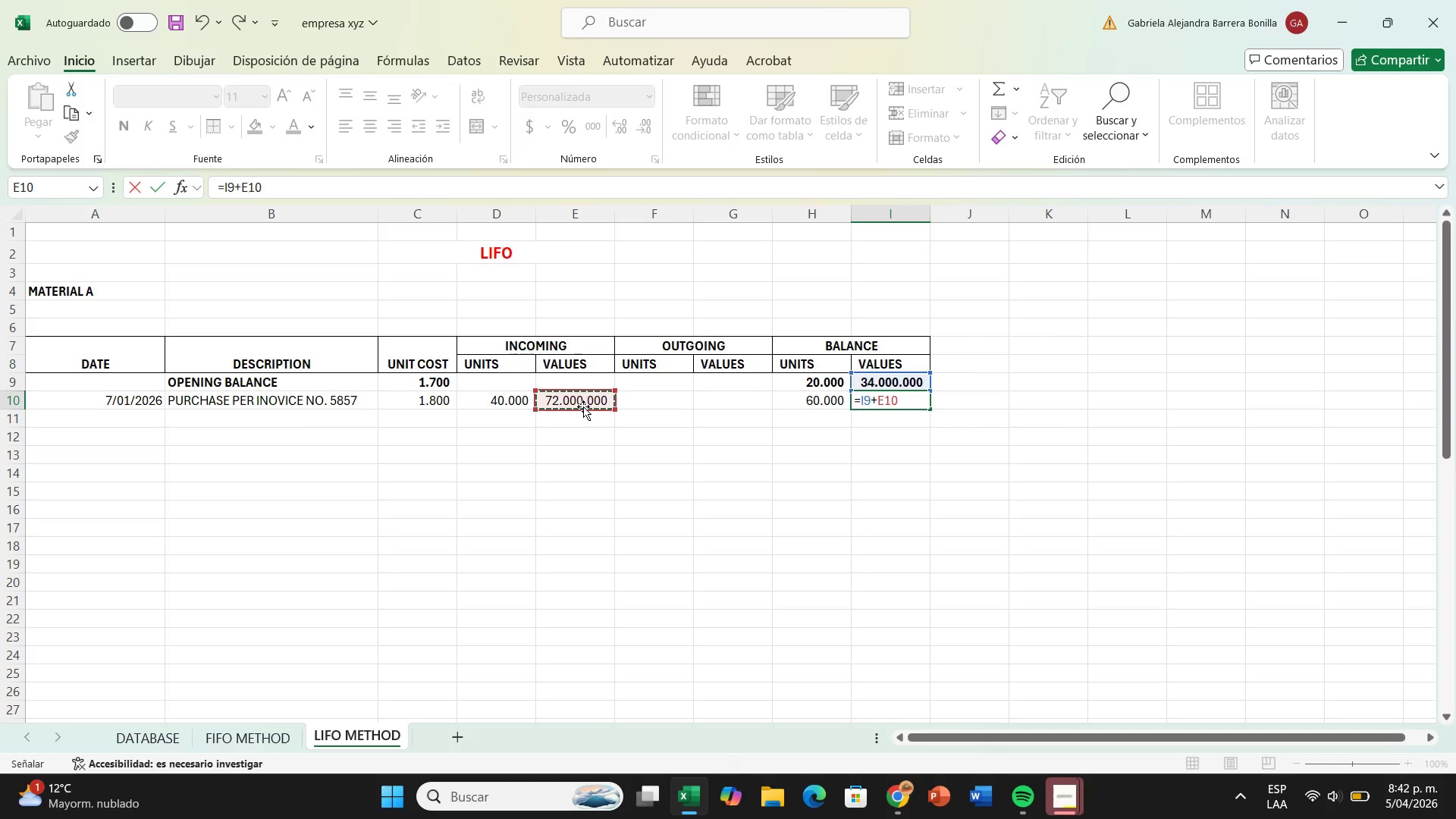 
key(Enter)
 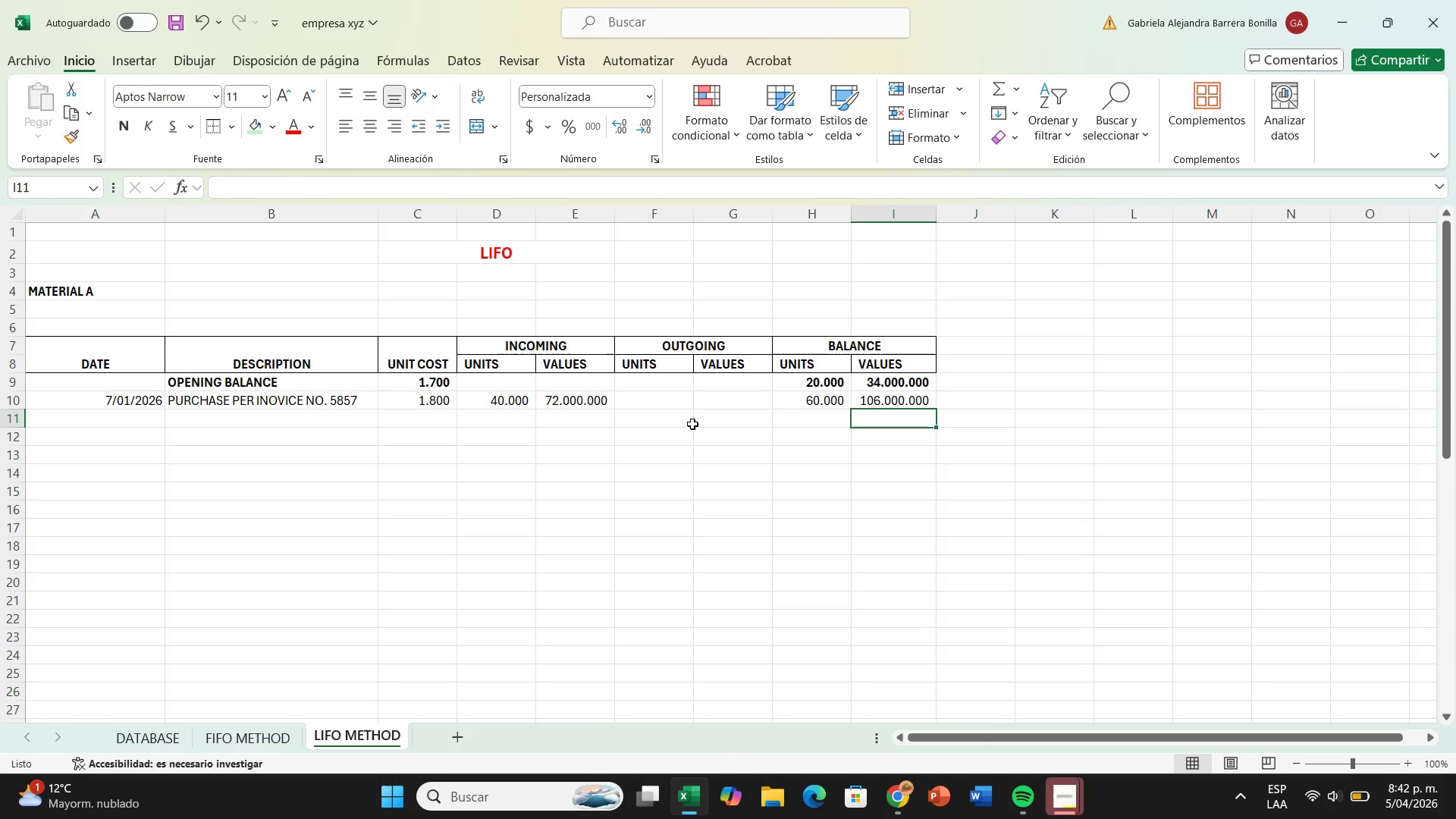 
wait(11.0)
 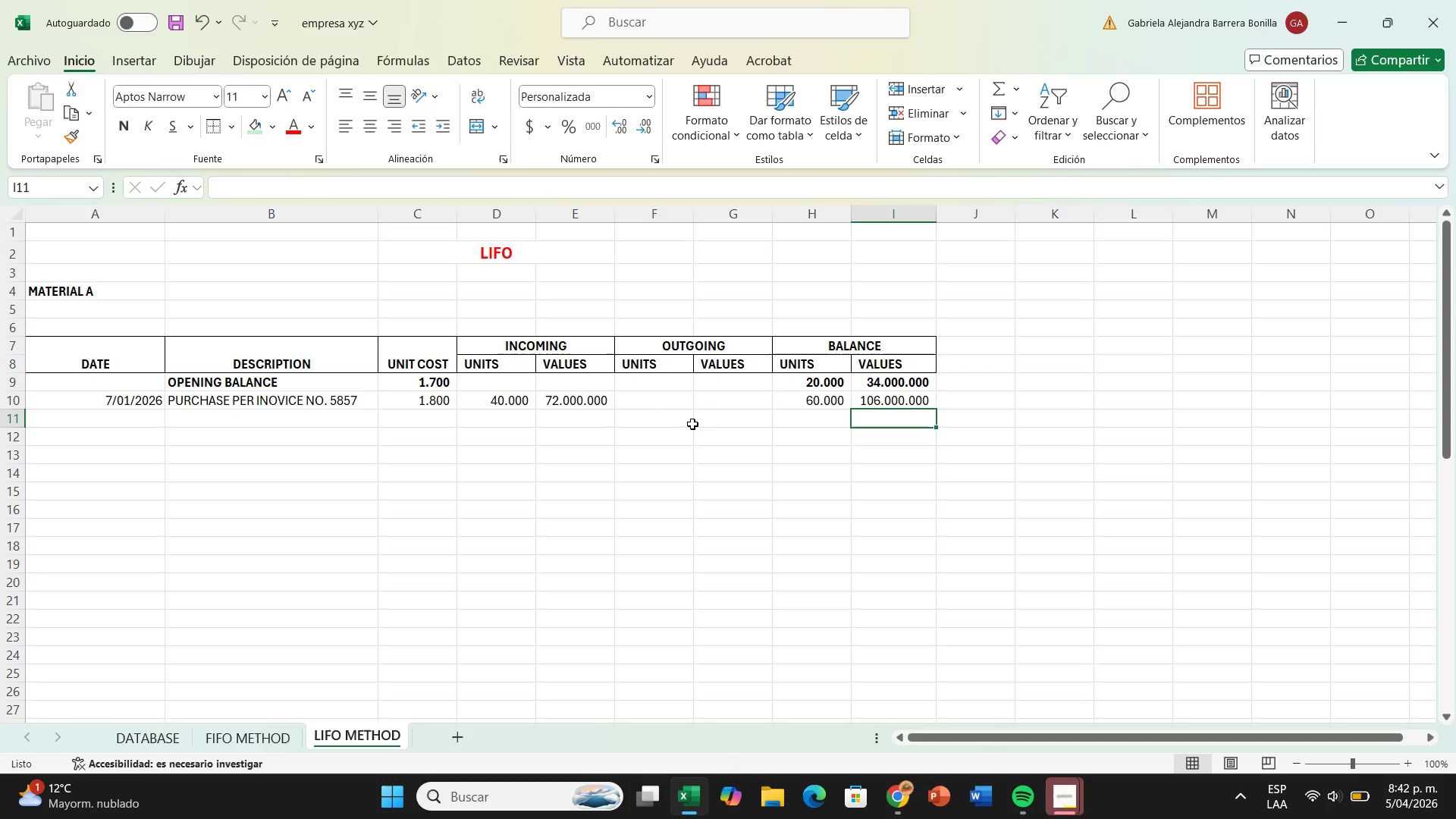 
left_click([138, 420])
 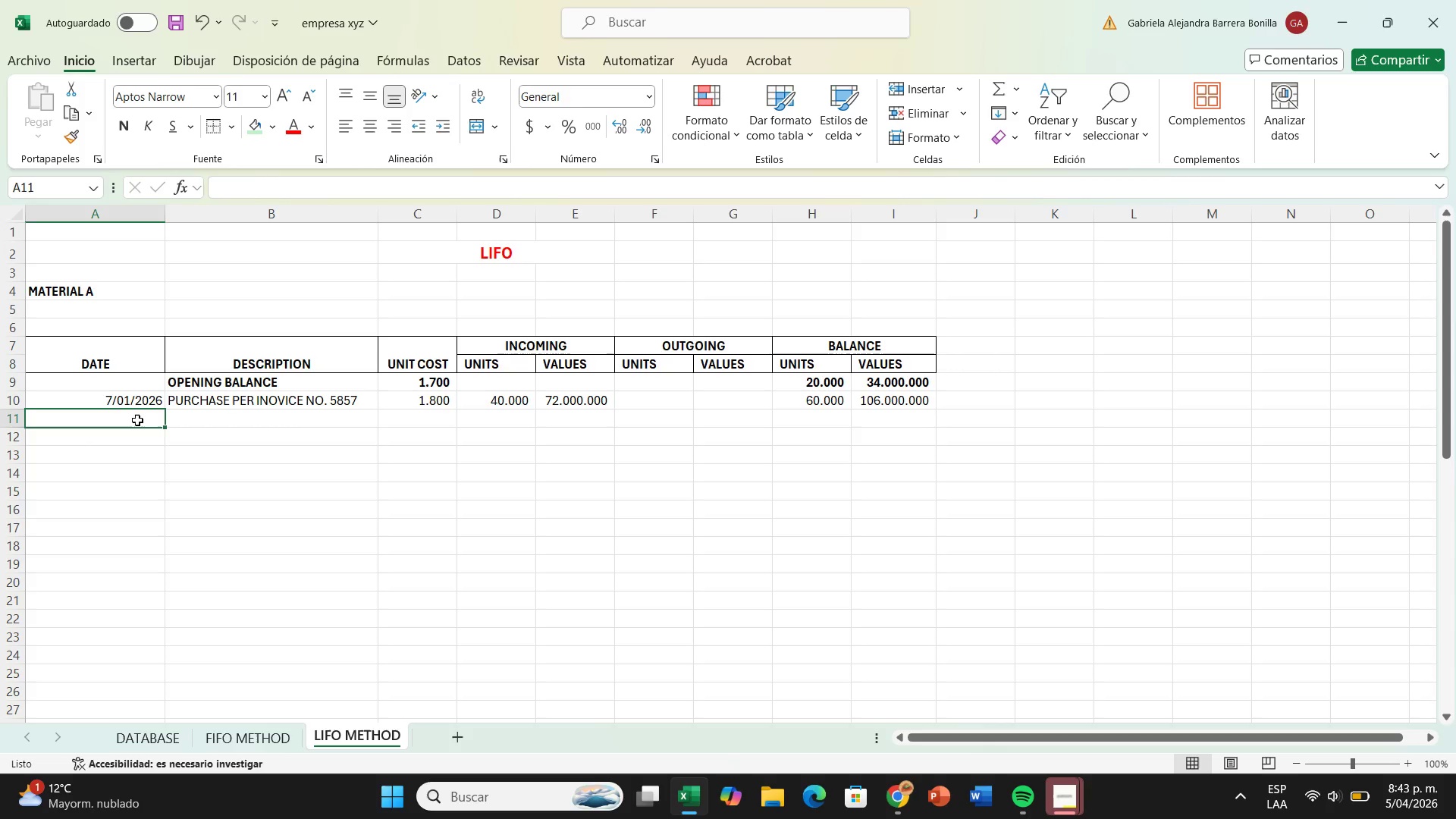 
wait(9.73)
 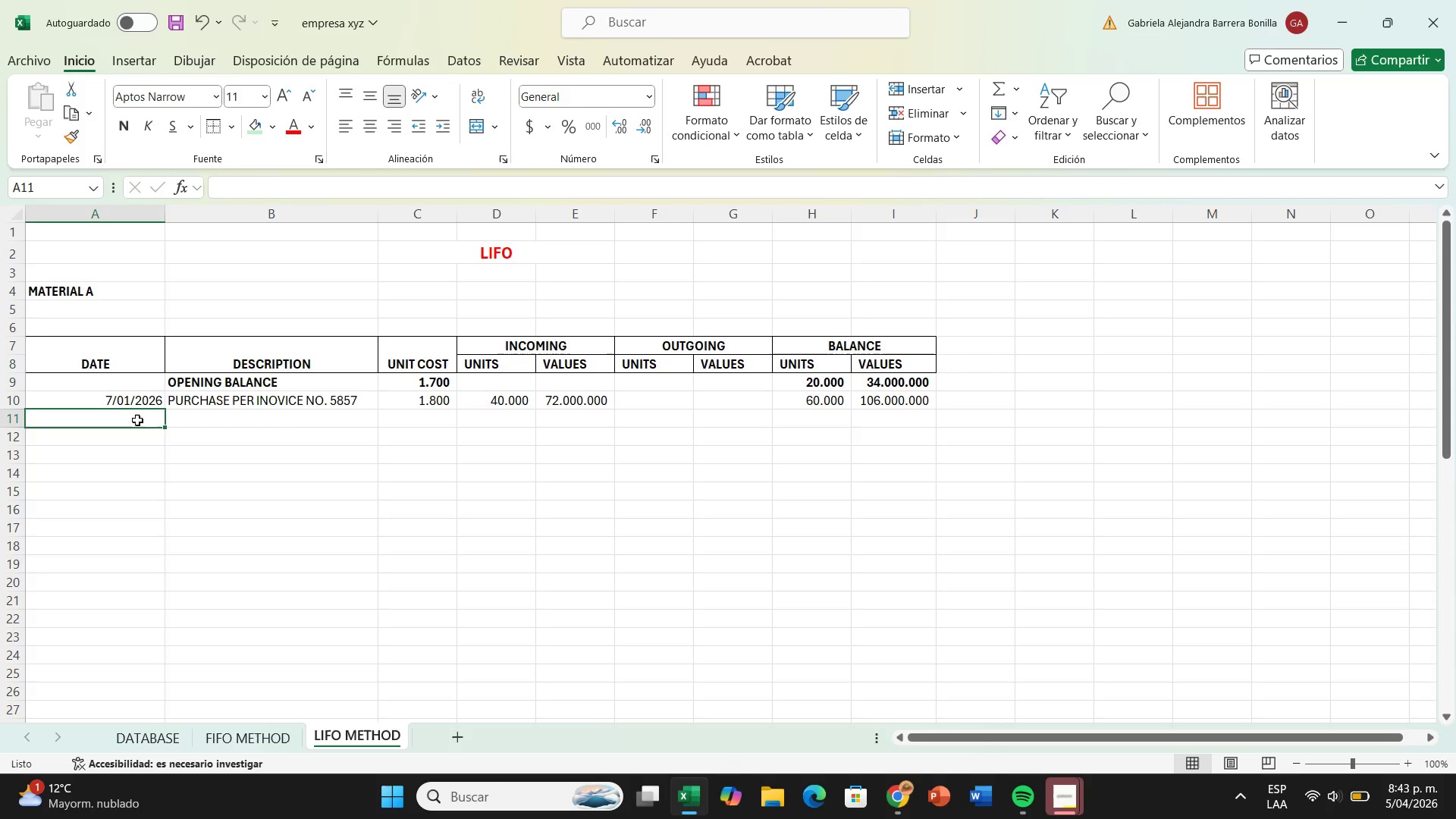 
type(11&01&2026)
 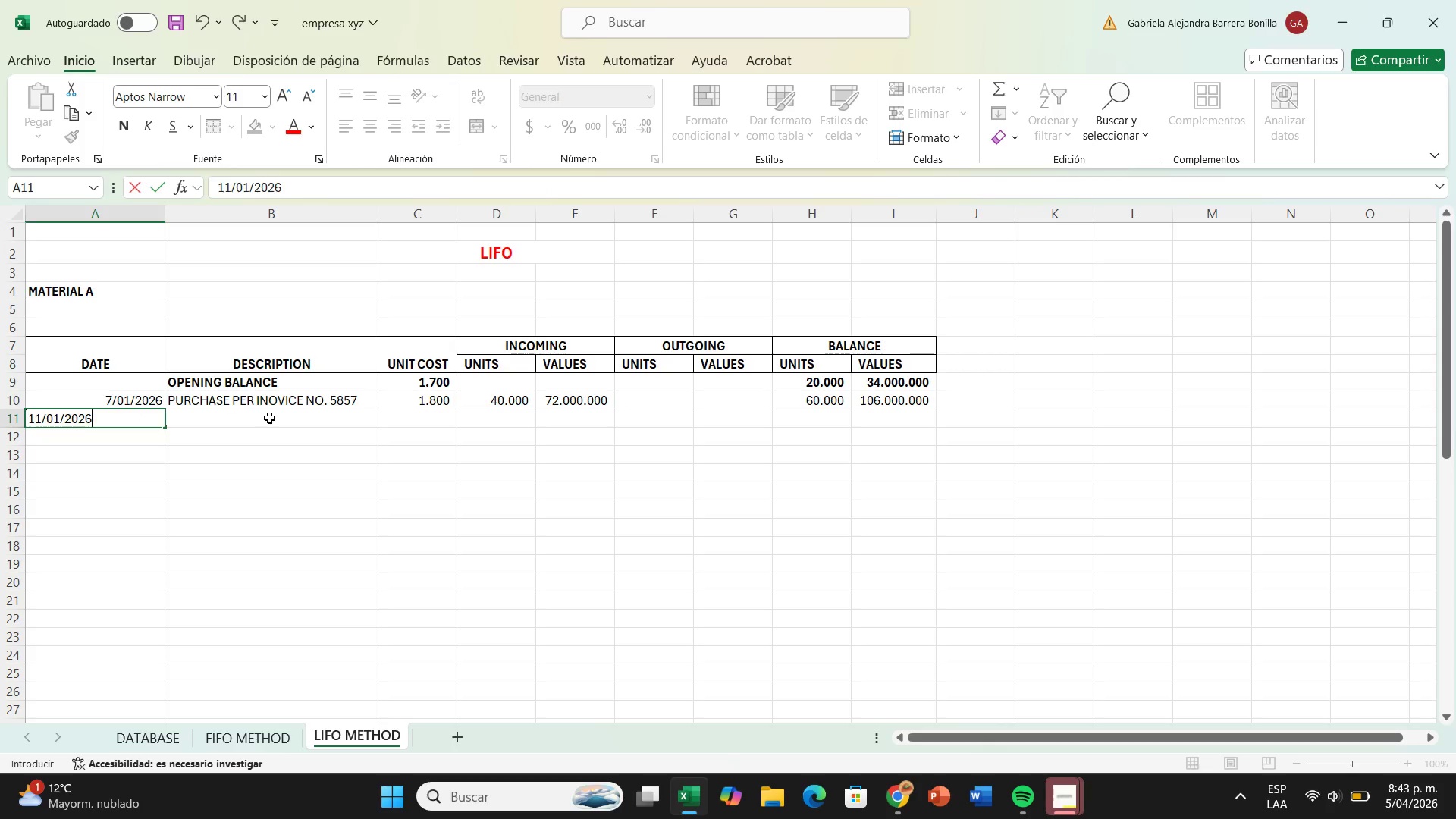 
left_click([264, 419])
 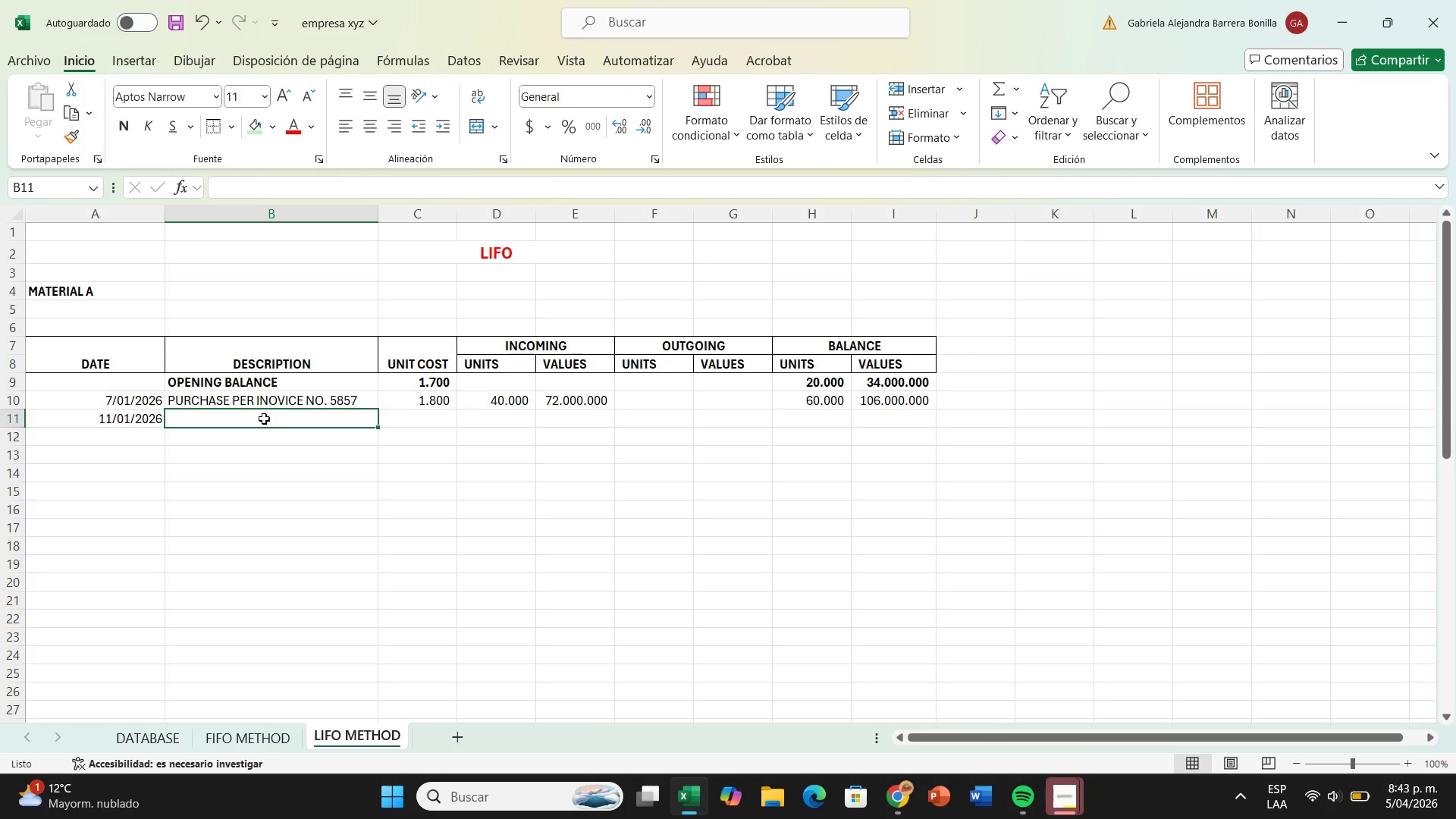 
wait(5.11)
 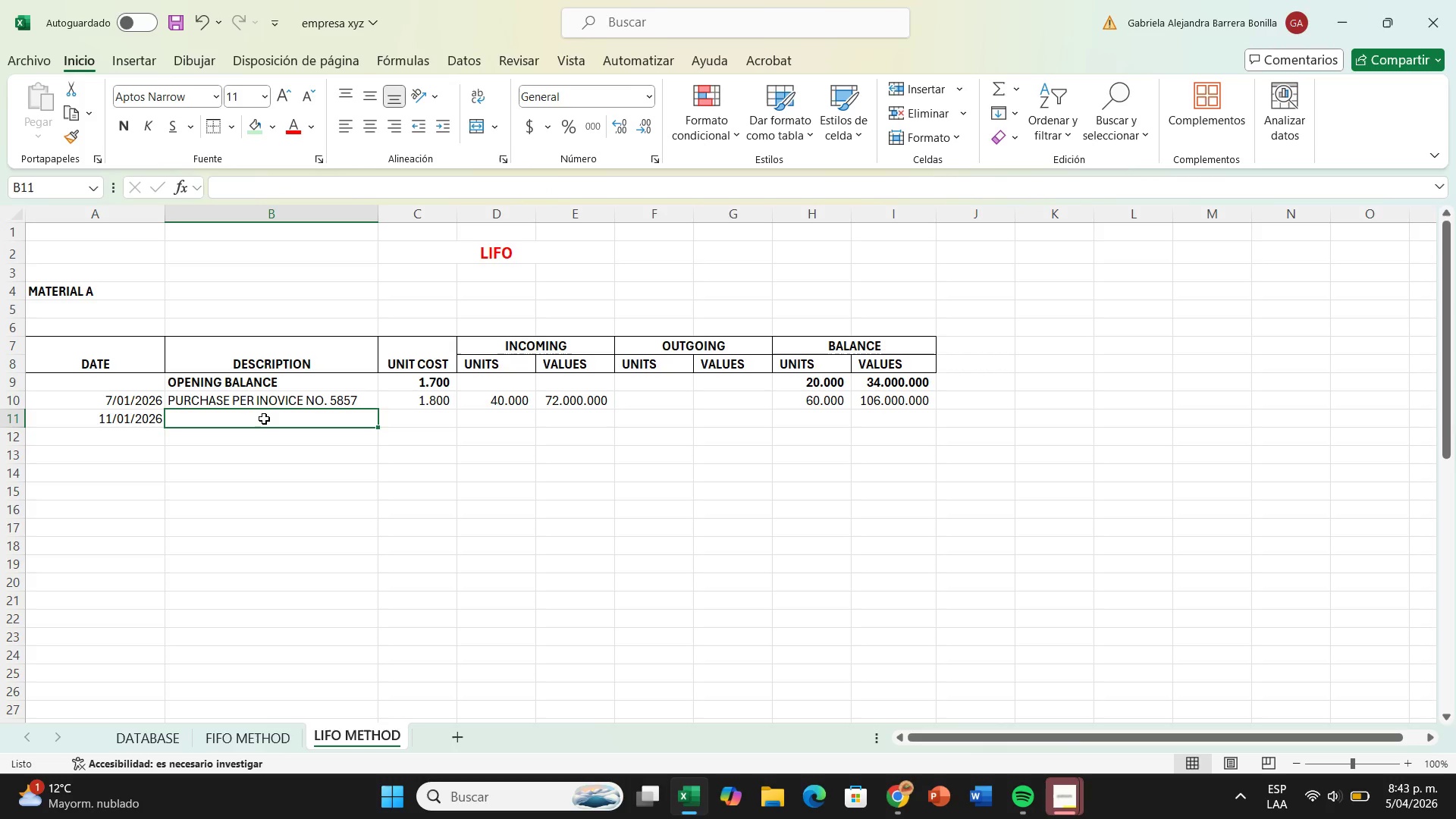 
type(pur)
 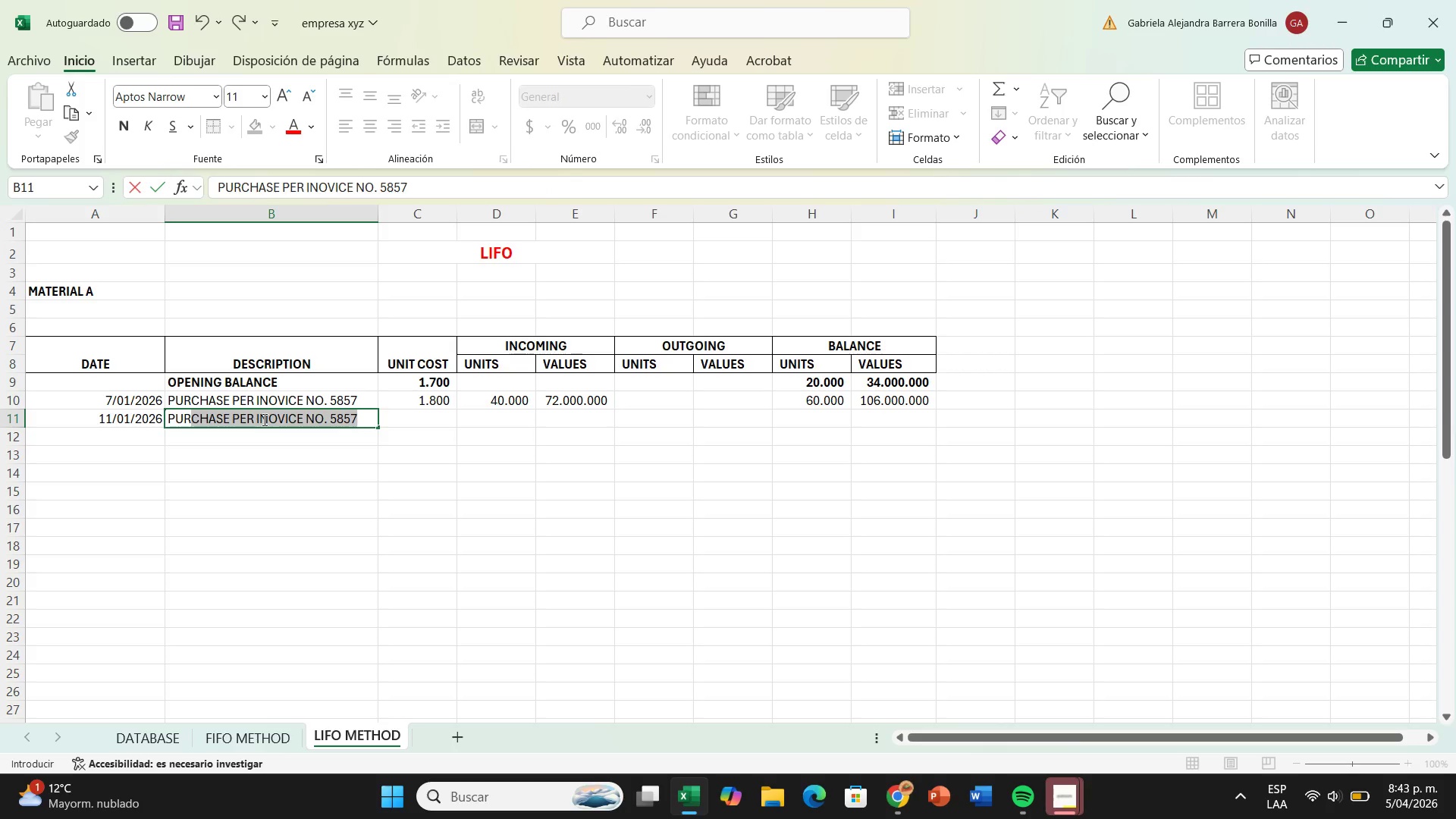 
key(Enter)
 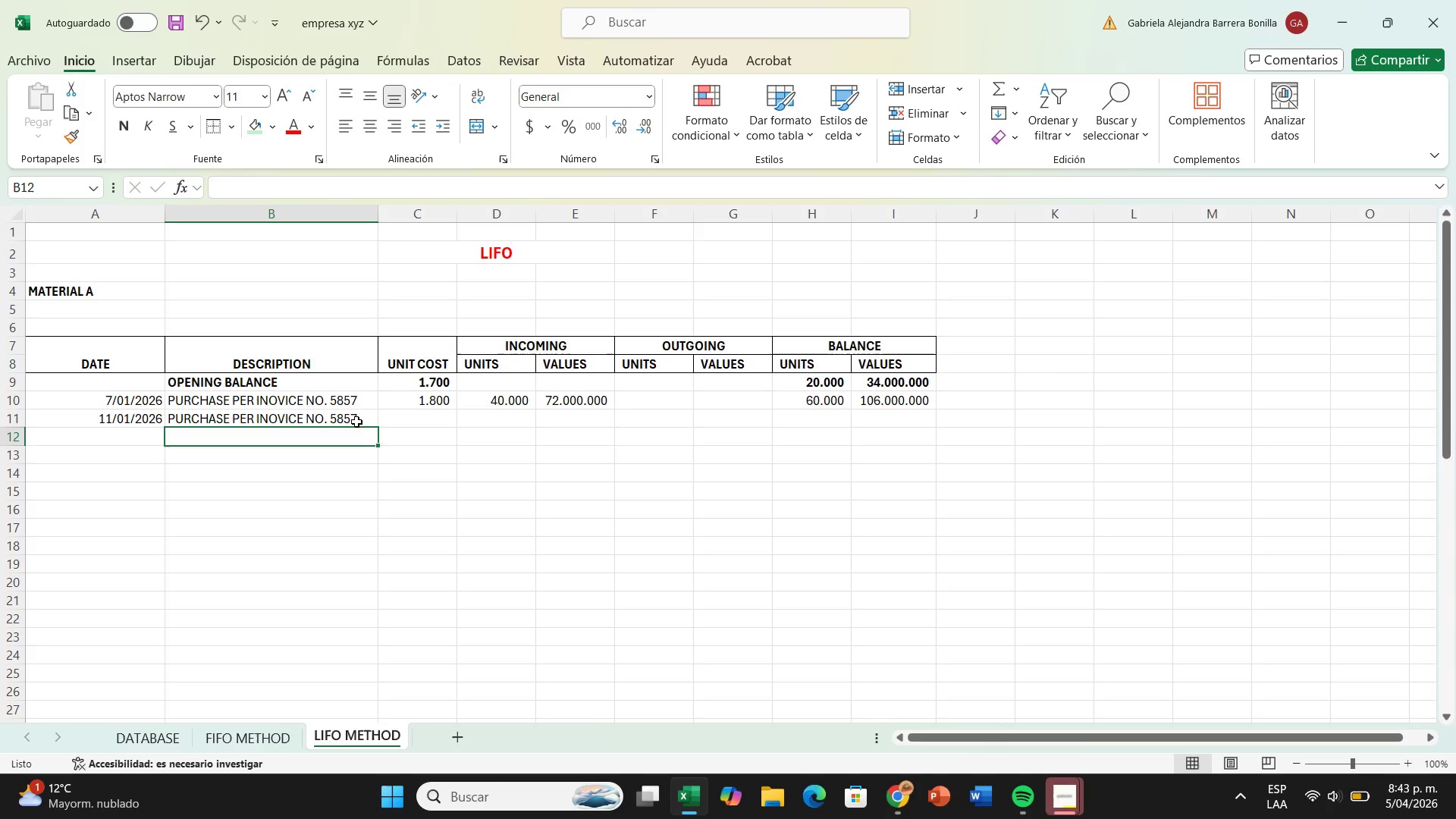 
double_click([356, 422])
 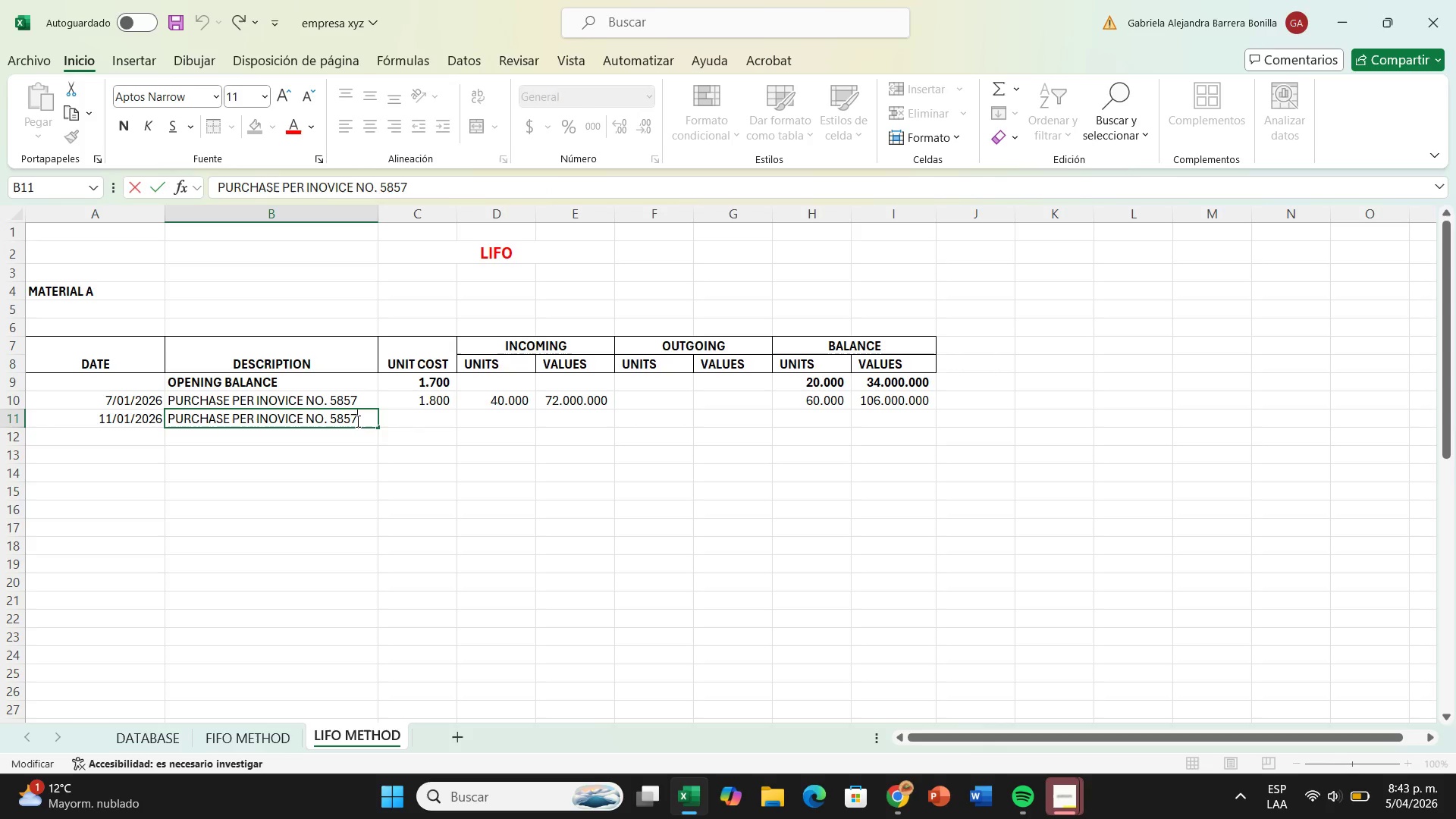 
key(Backspace)
key(Backspace)
type(97)
 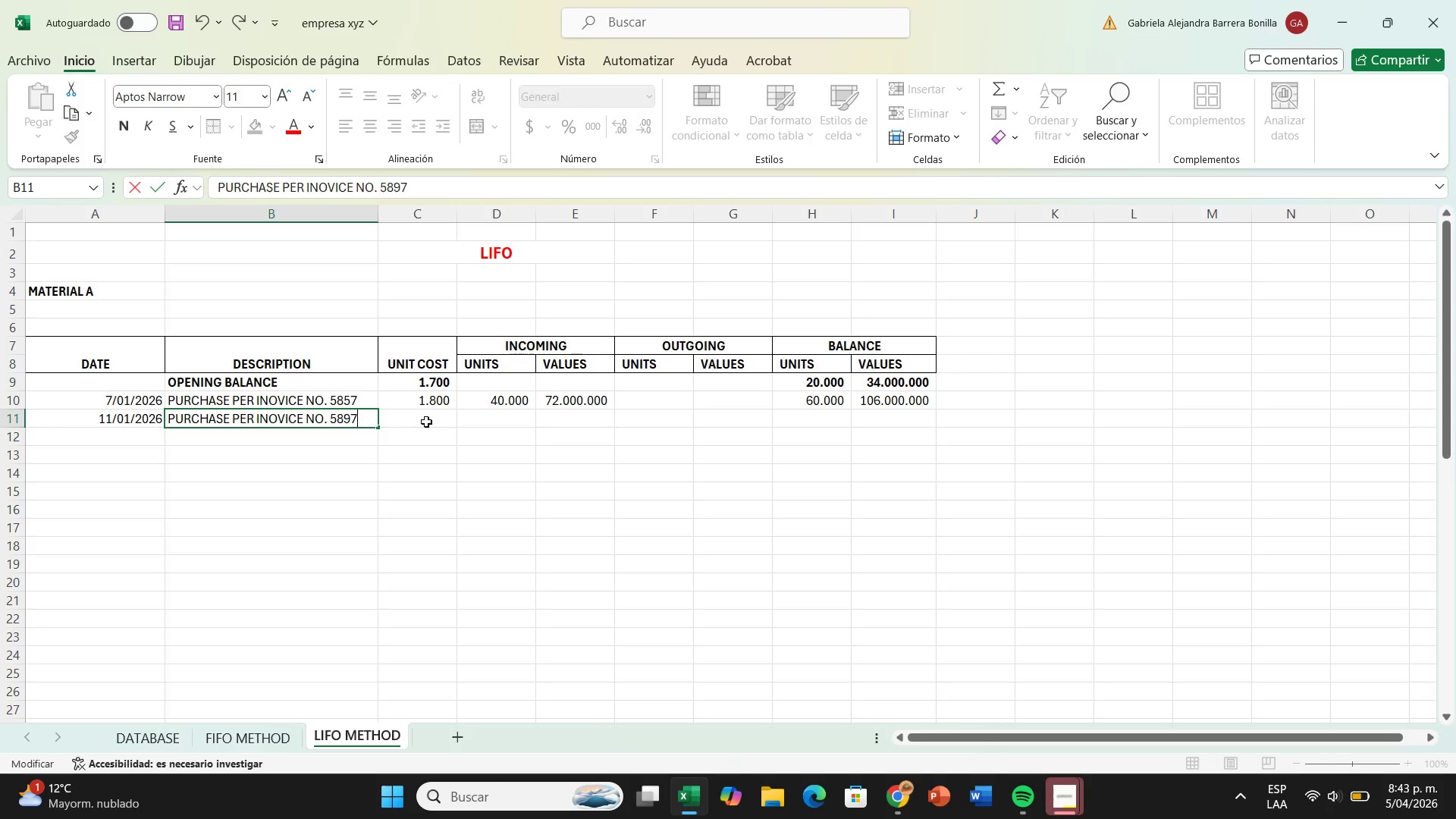 
left_click([429, 419])
 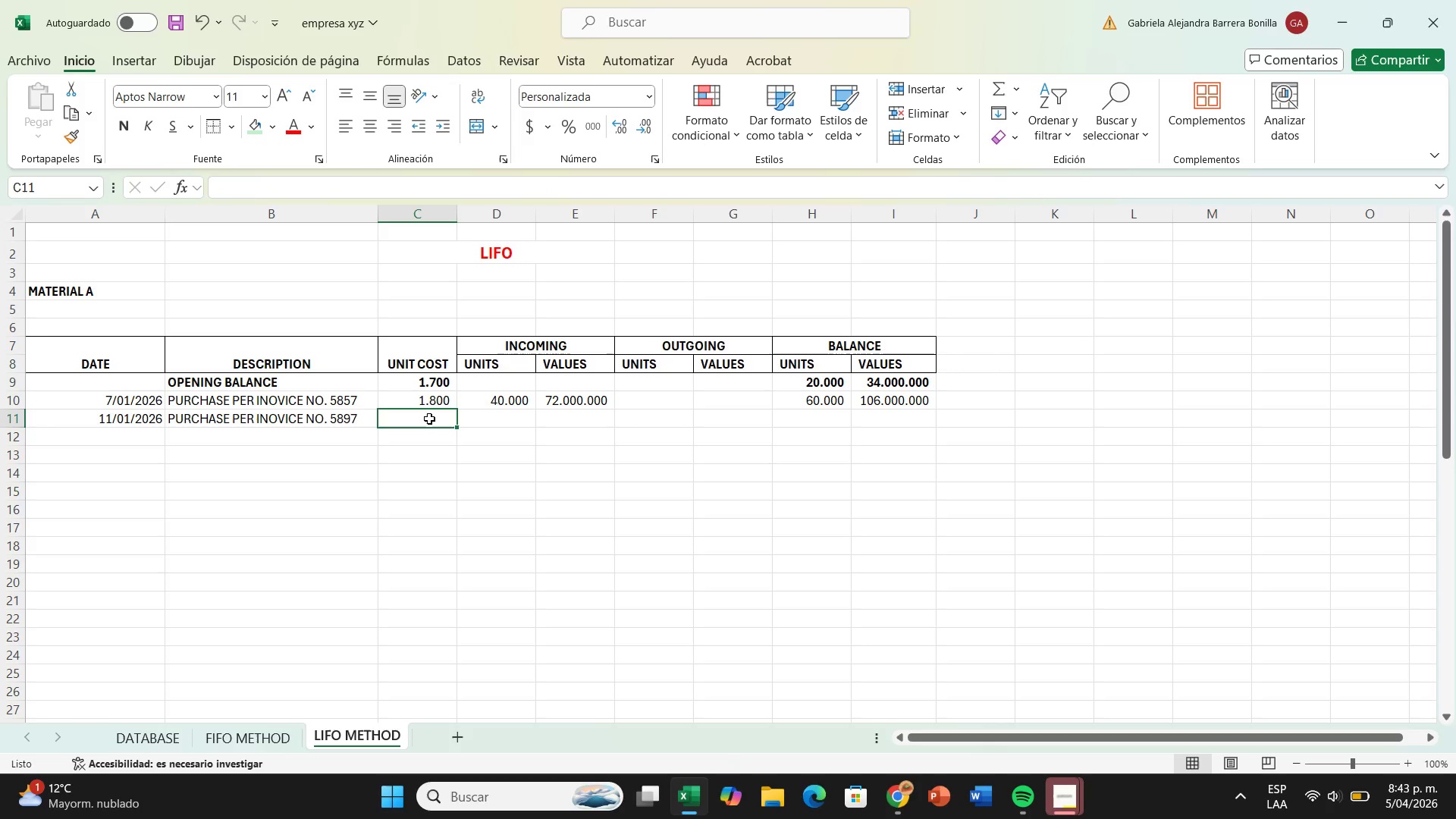 
type(1900)
 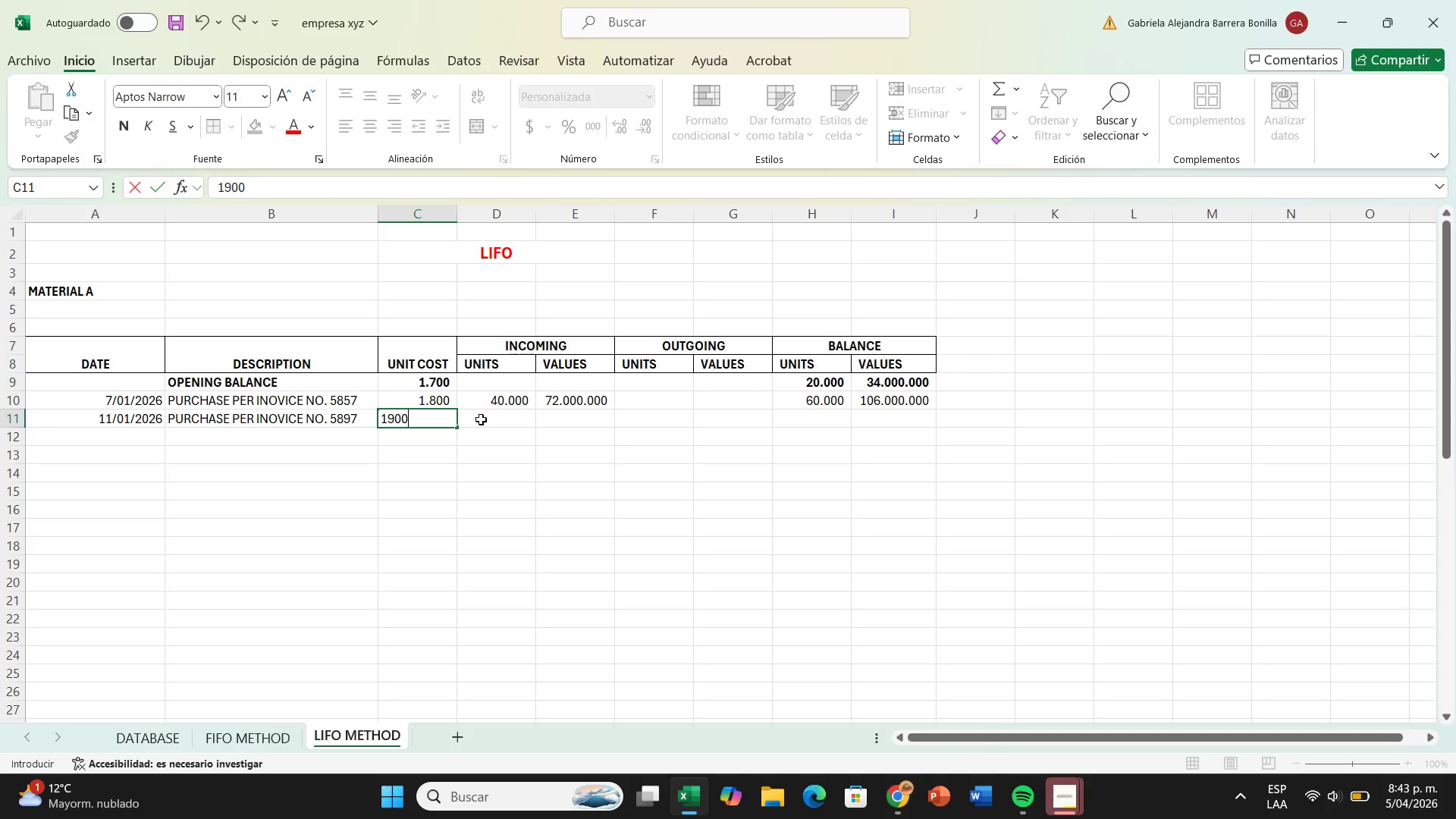 
left_click([481, 419])
 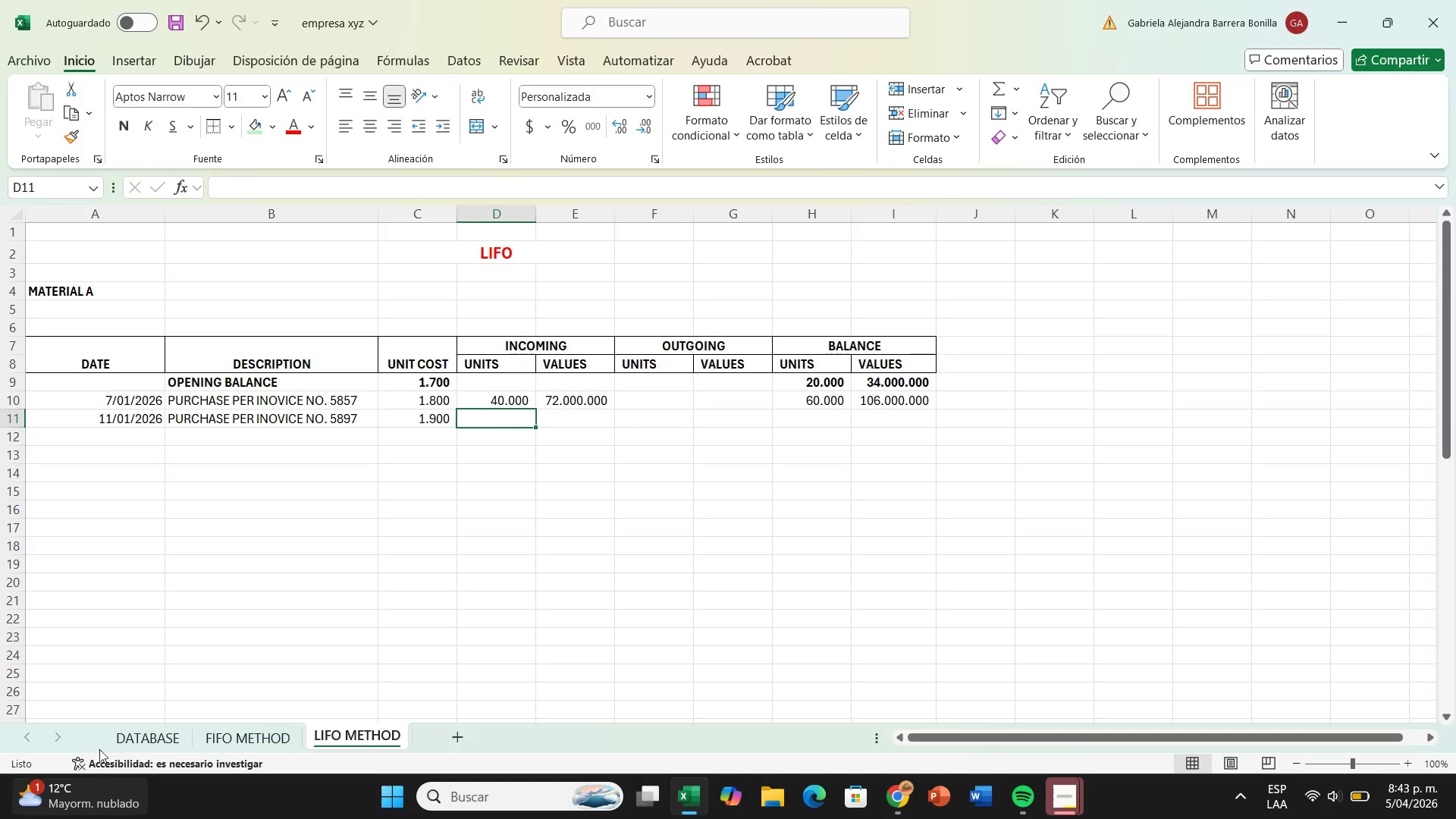 
left_click([157, 745])
 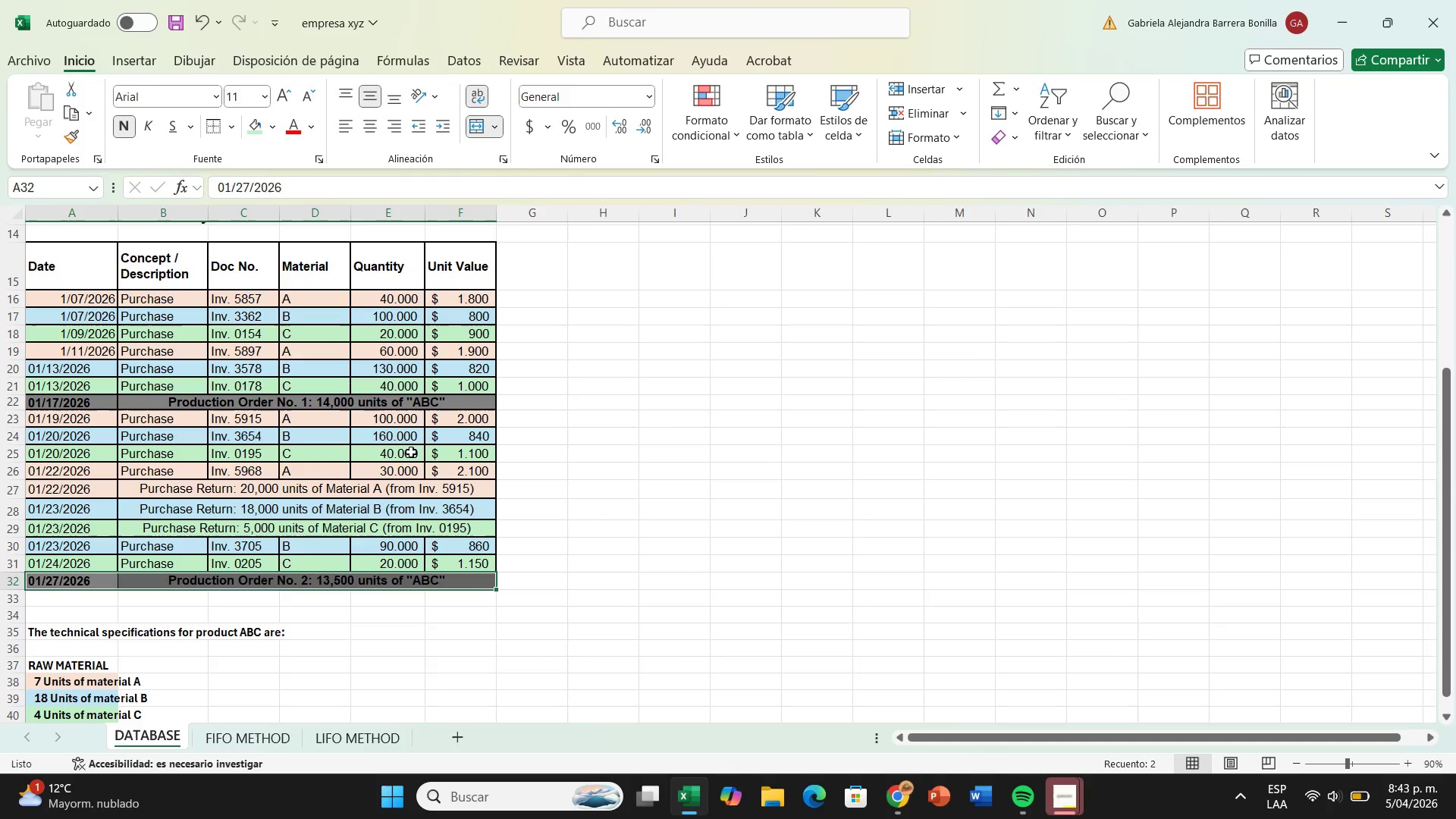 
wait(5.14)
 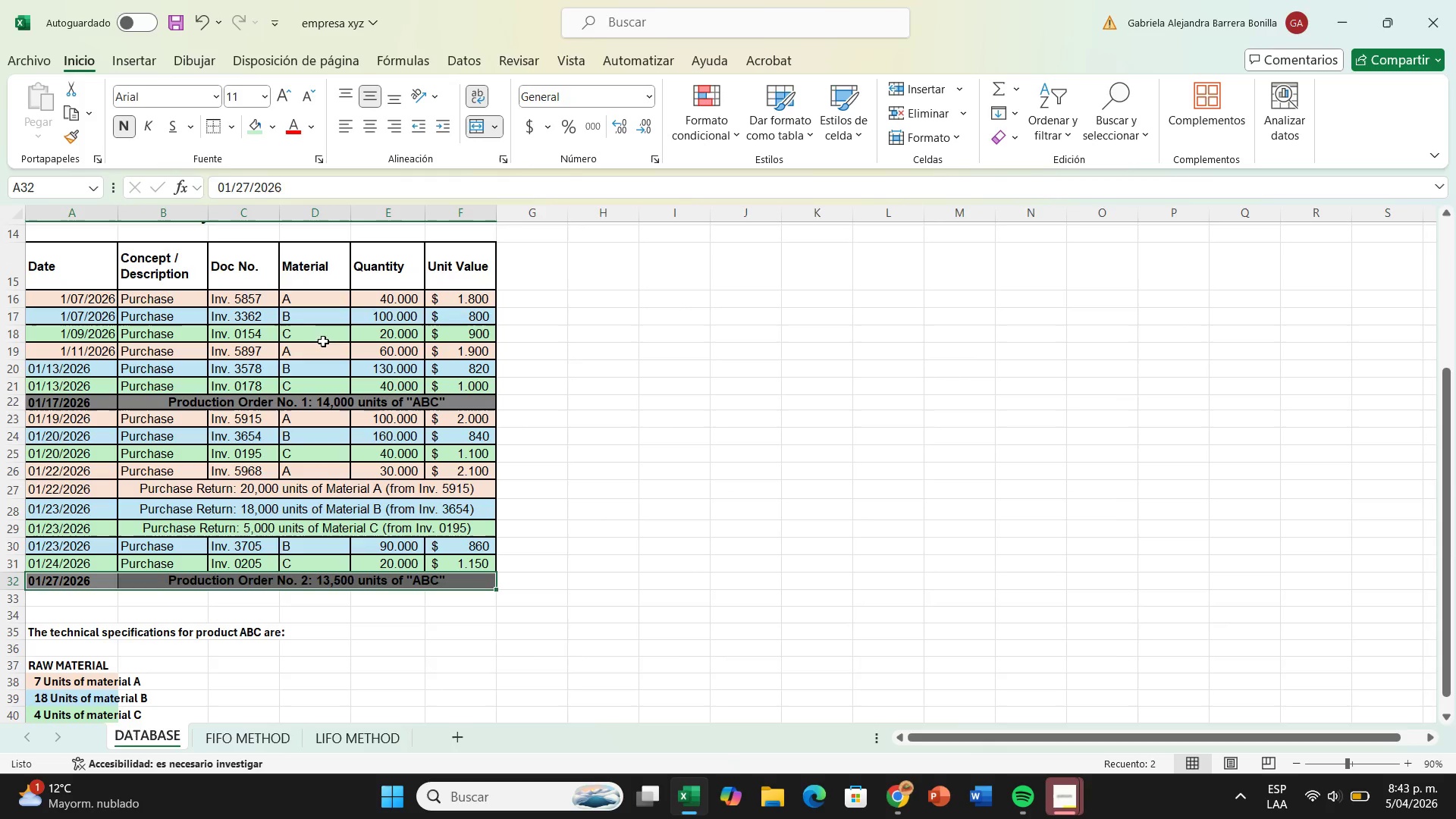 
left_click([377, 733])
 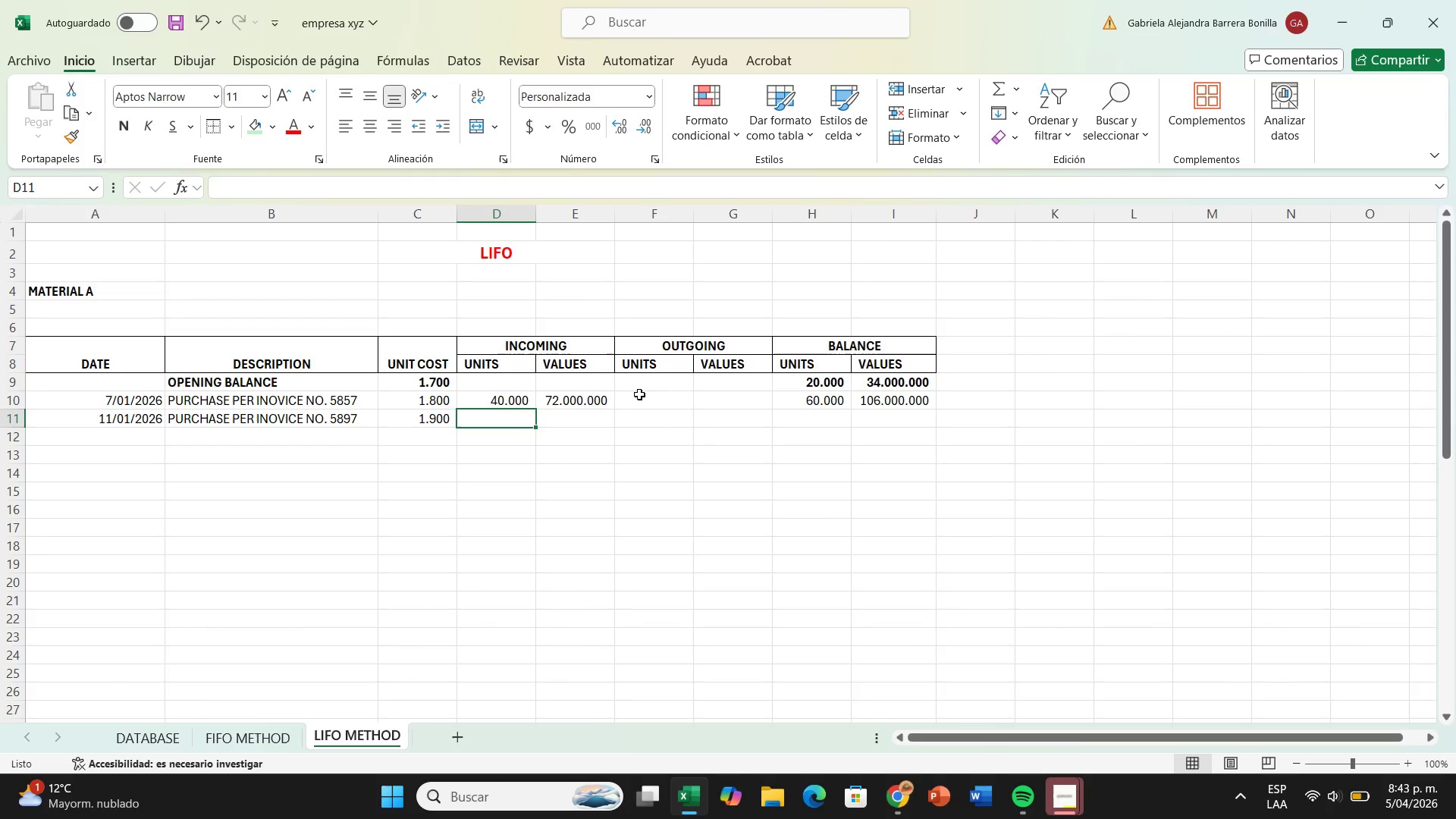 
type(6000)
 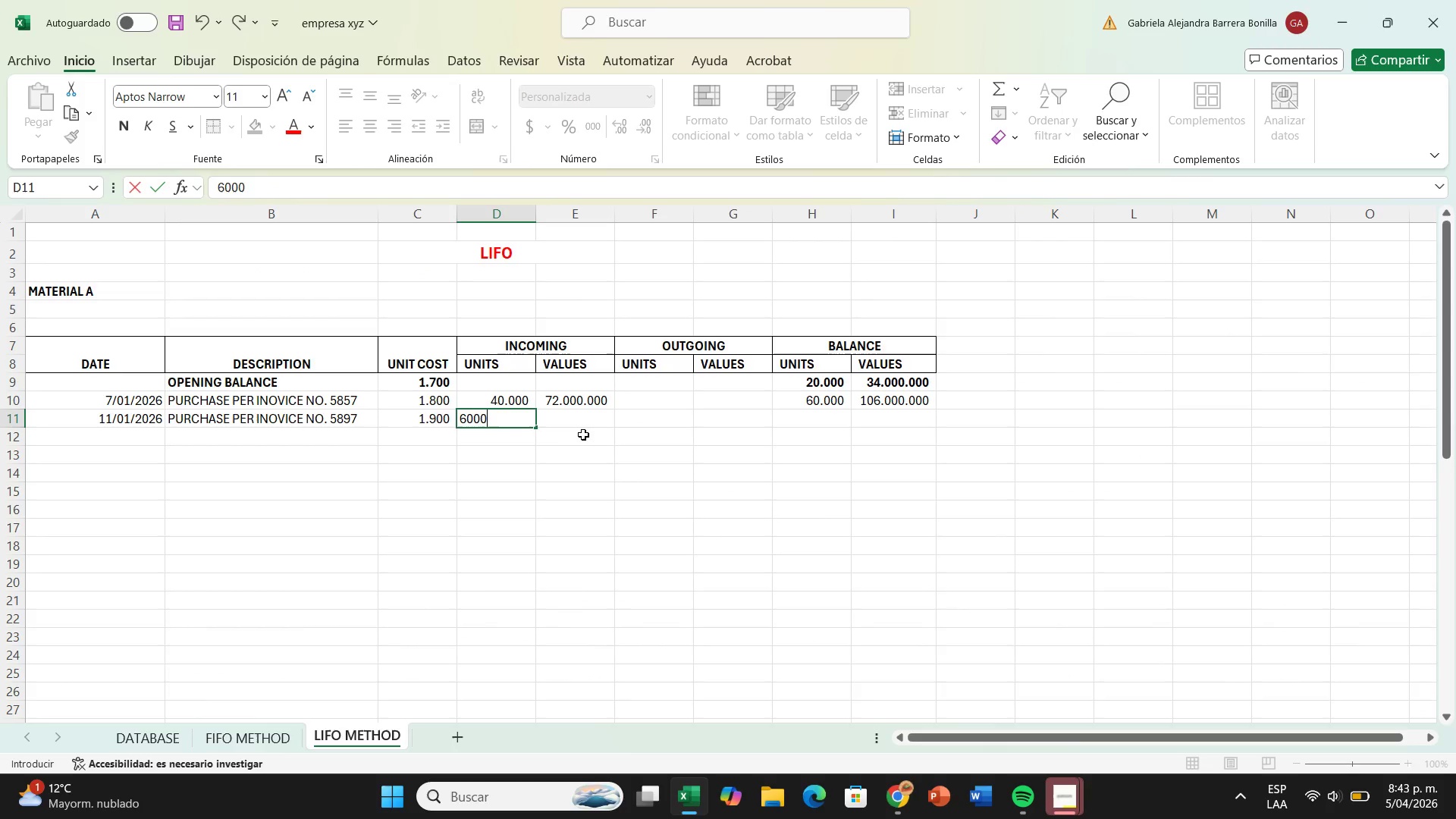 
key(0)
 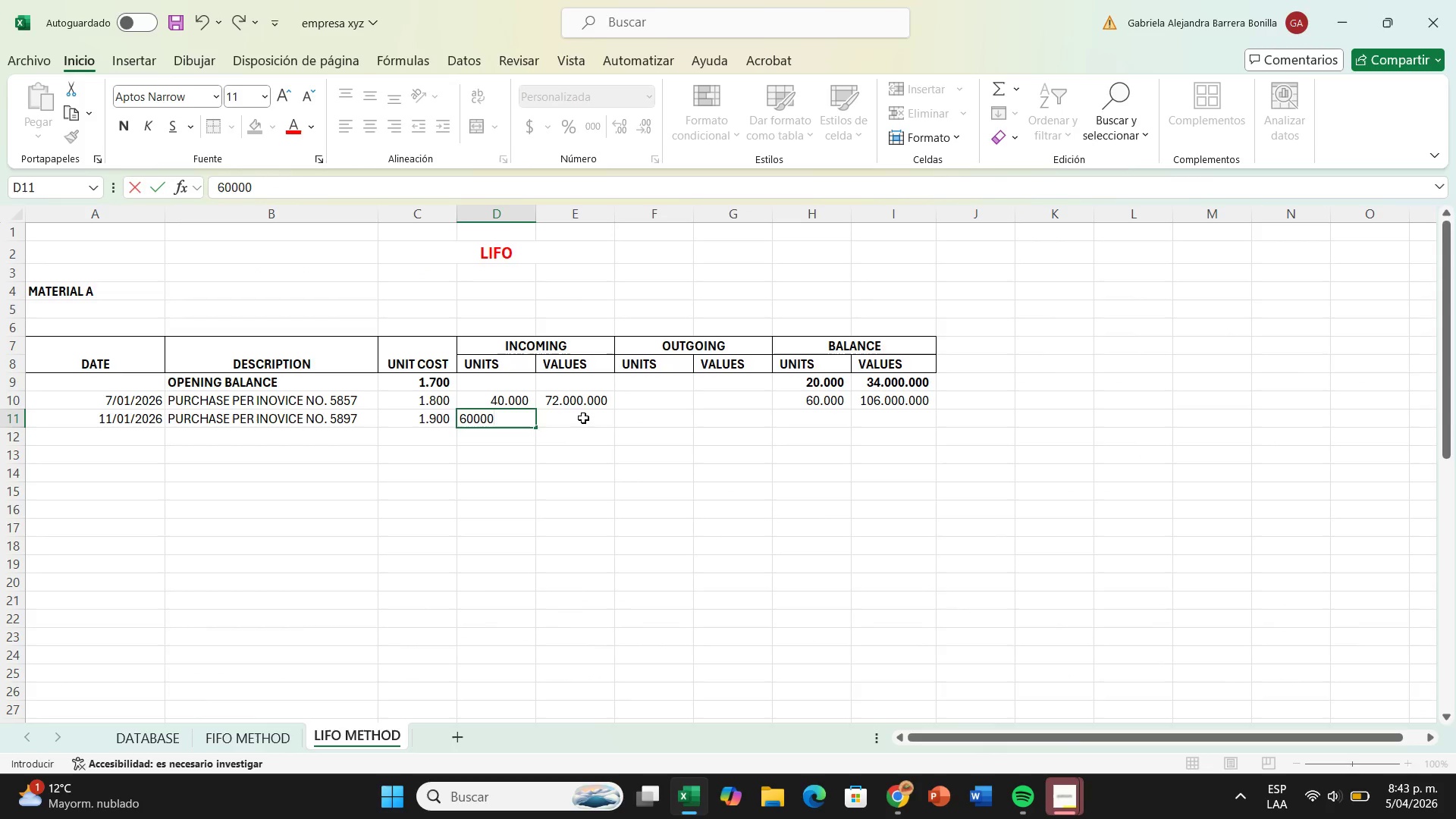 
left_click([583, 418])
 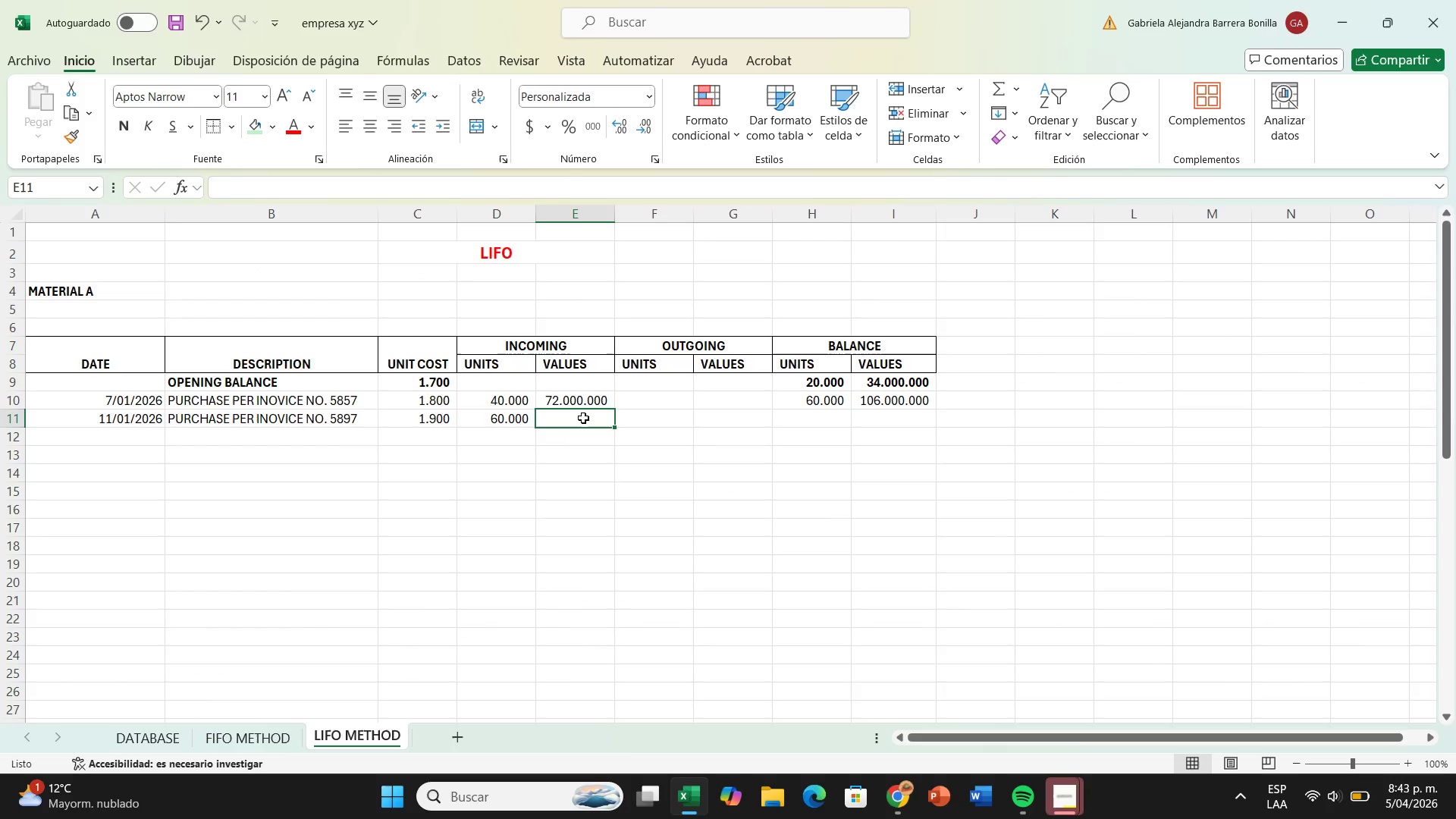 
key(Shift+ShiftRight)
 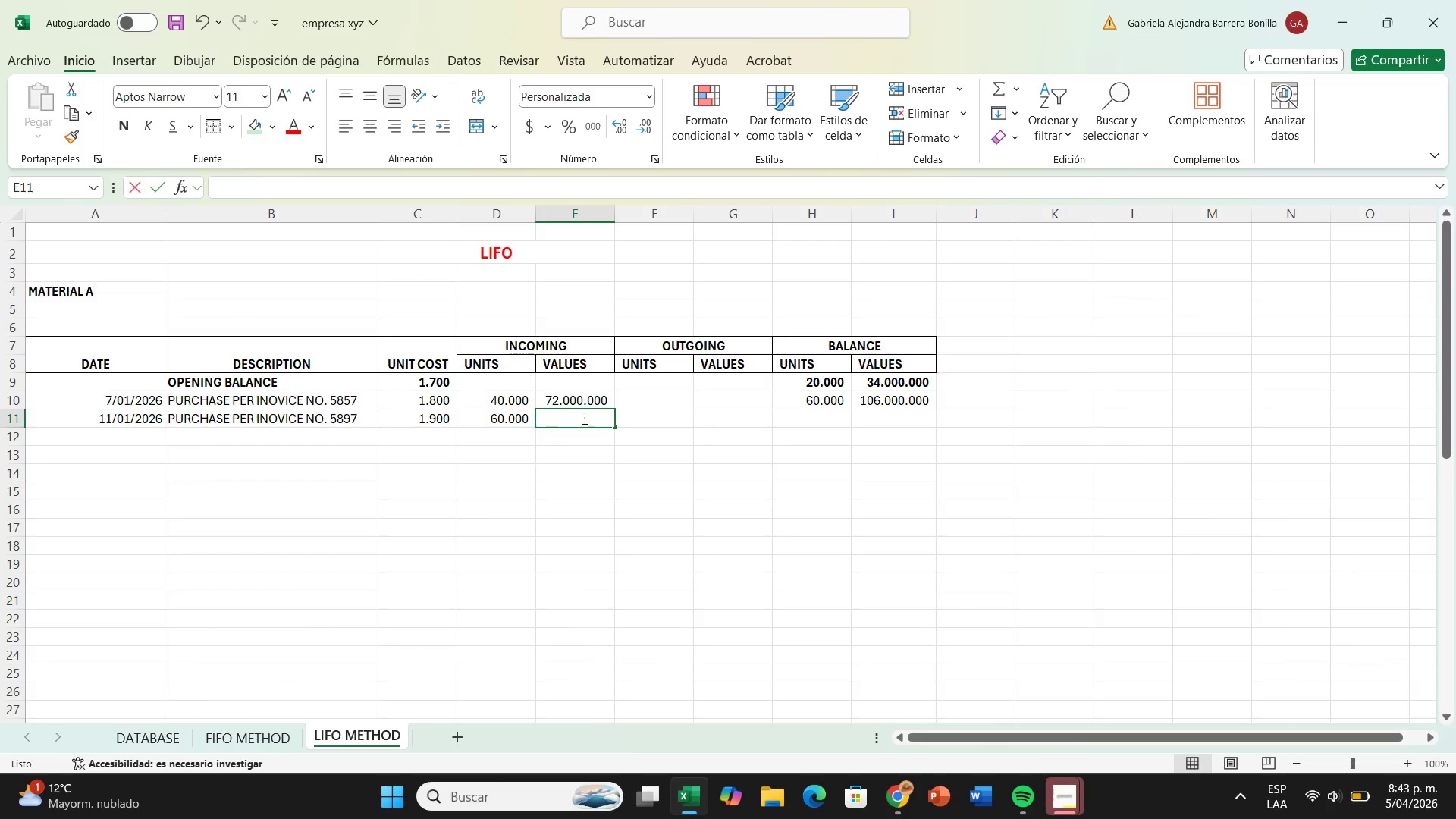 
key(Shift+0)
 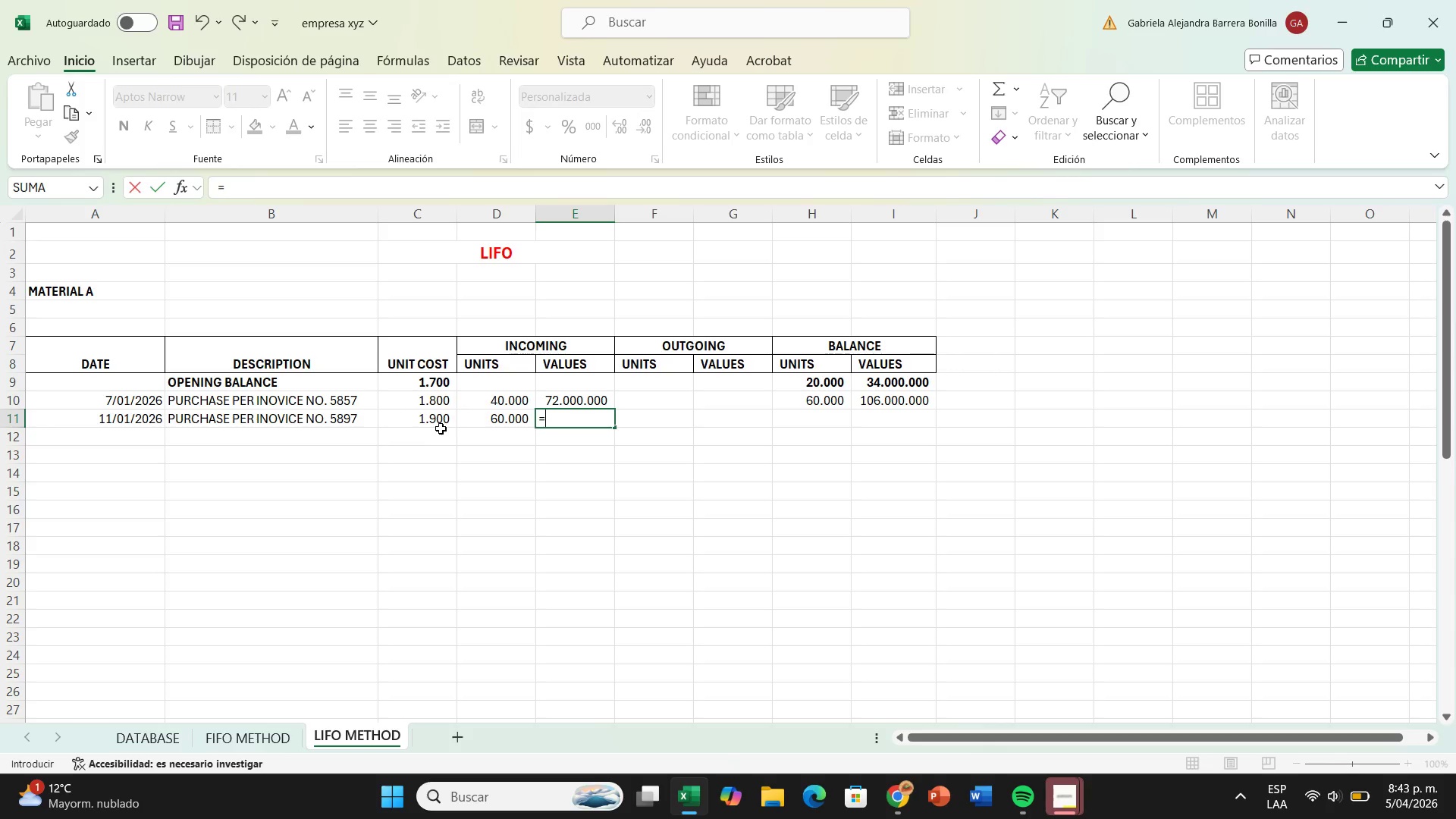 
left_click([432, 422])
 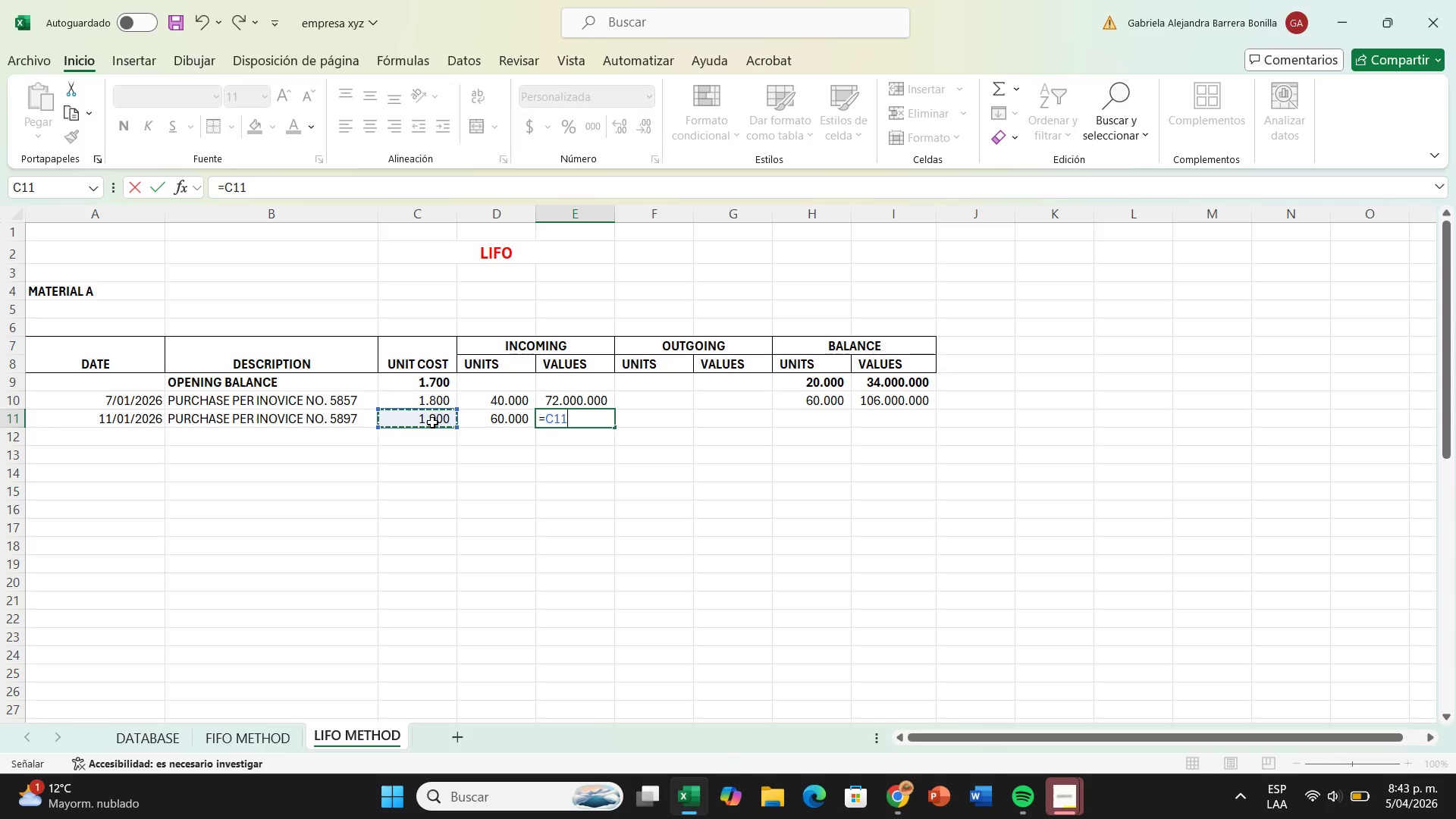 
key(Shift+ShiftRight)
 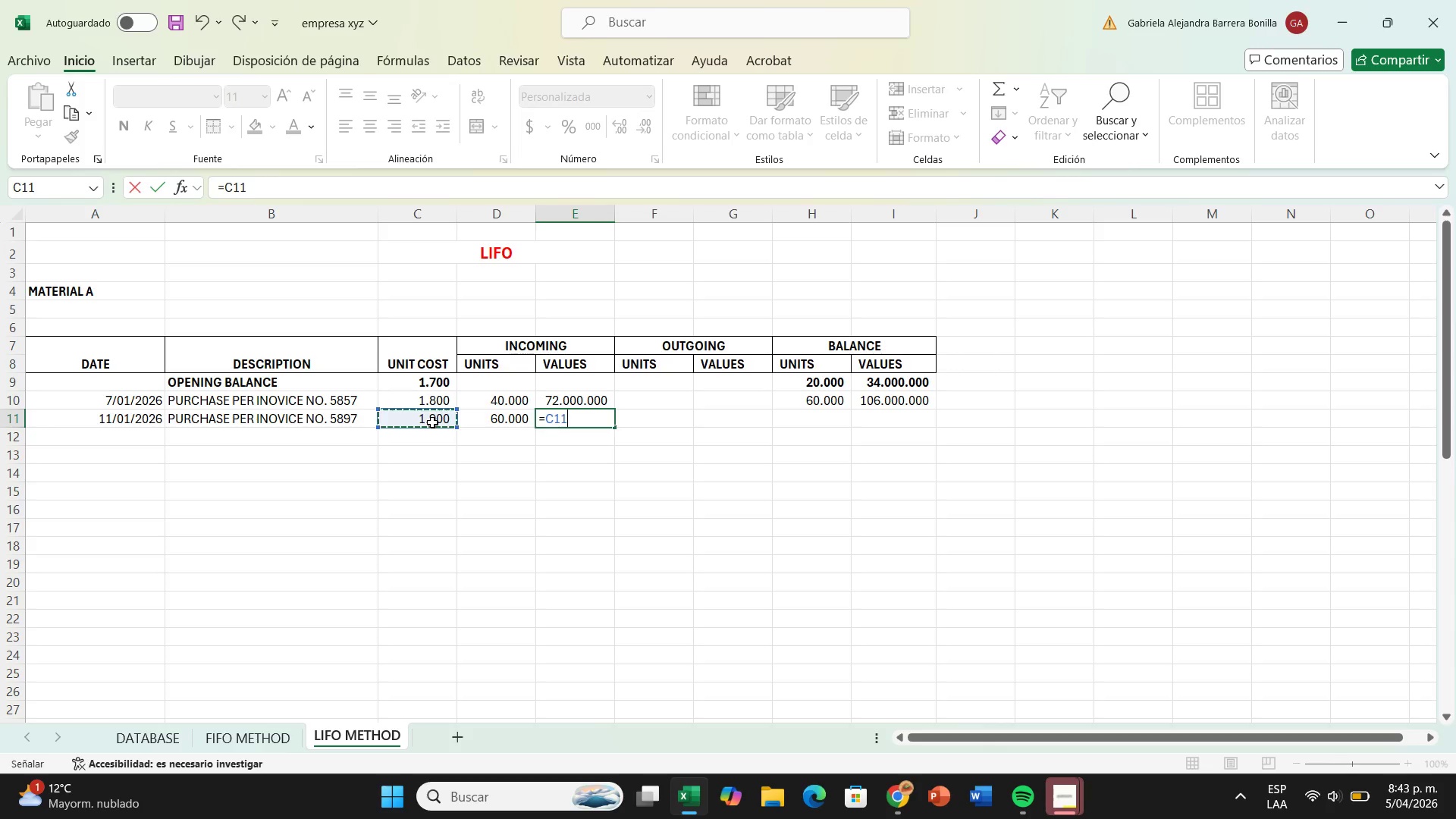 
key(Shift+Equal)
 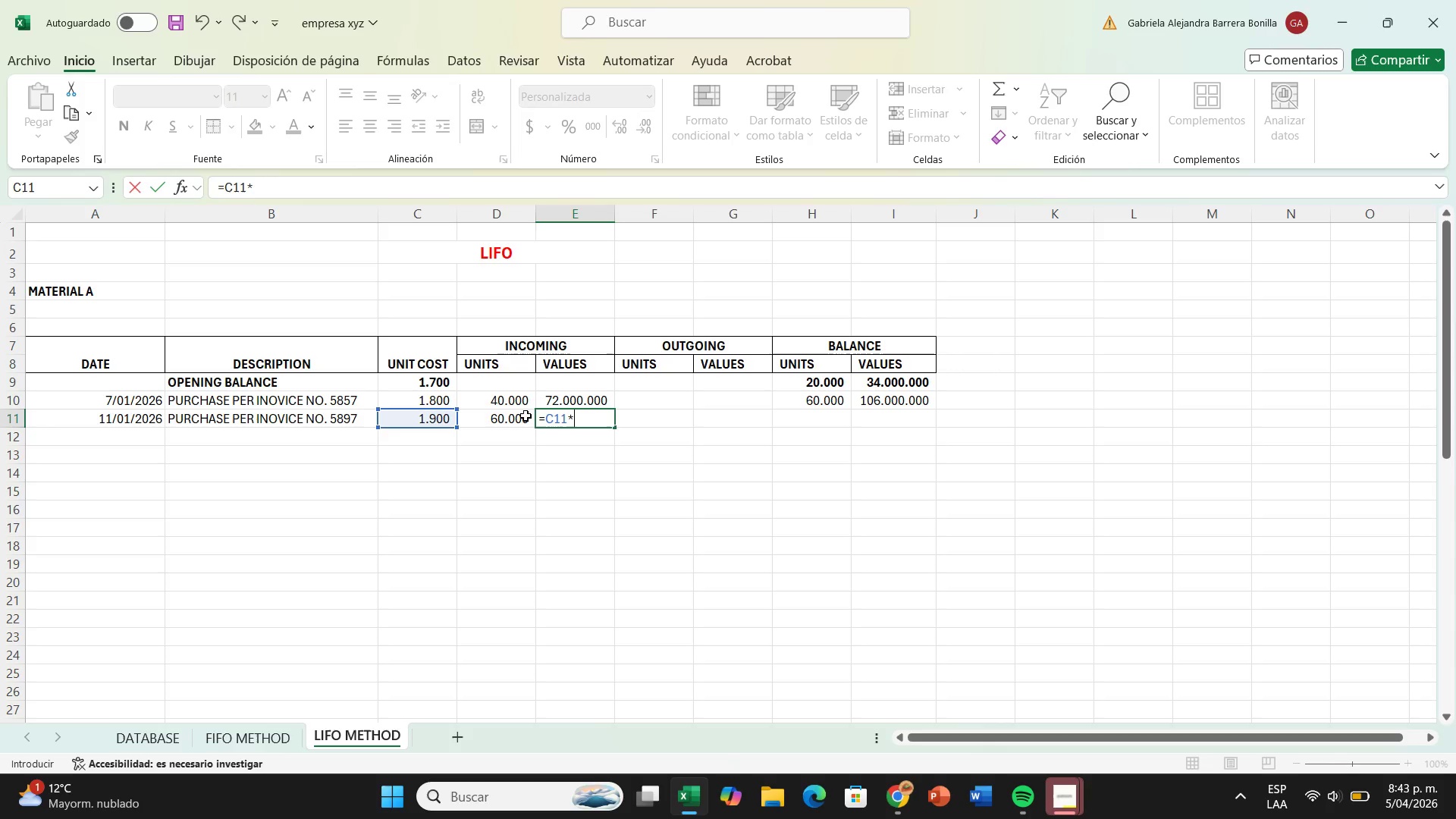 
left_click([526, 416])
 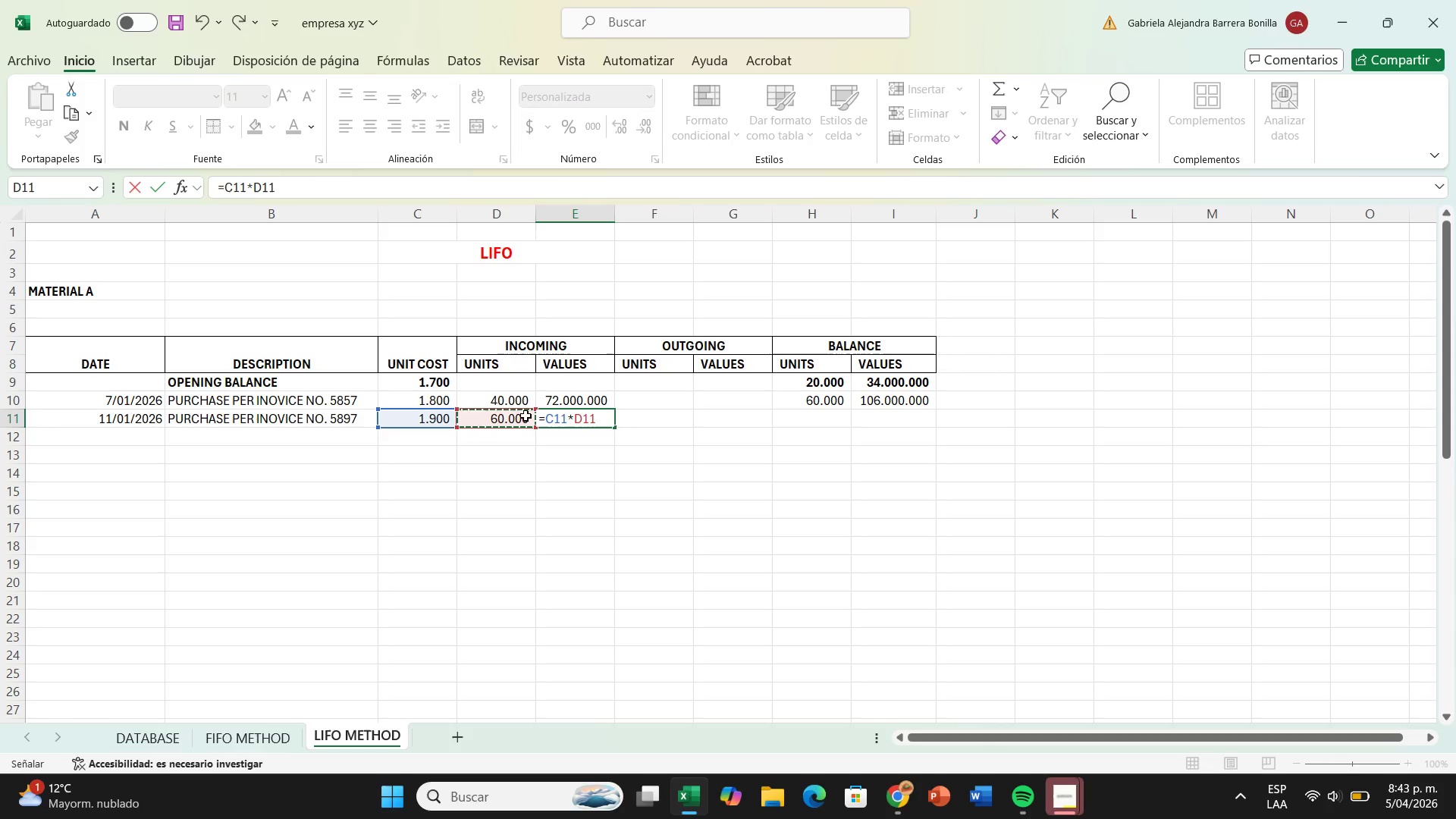 
key(Enter)
 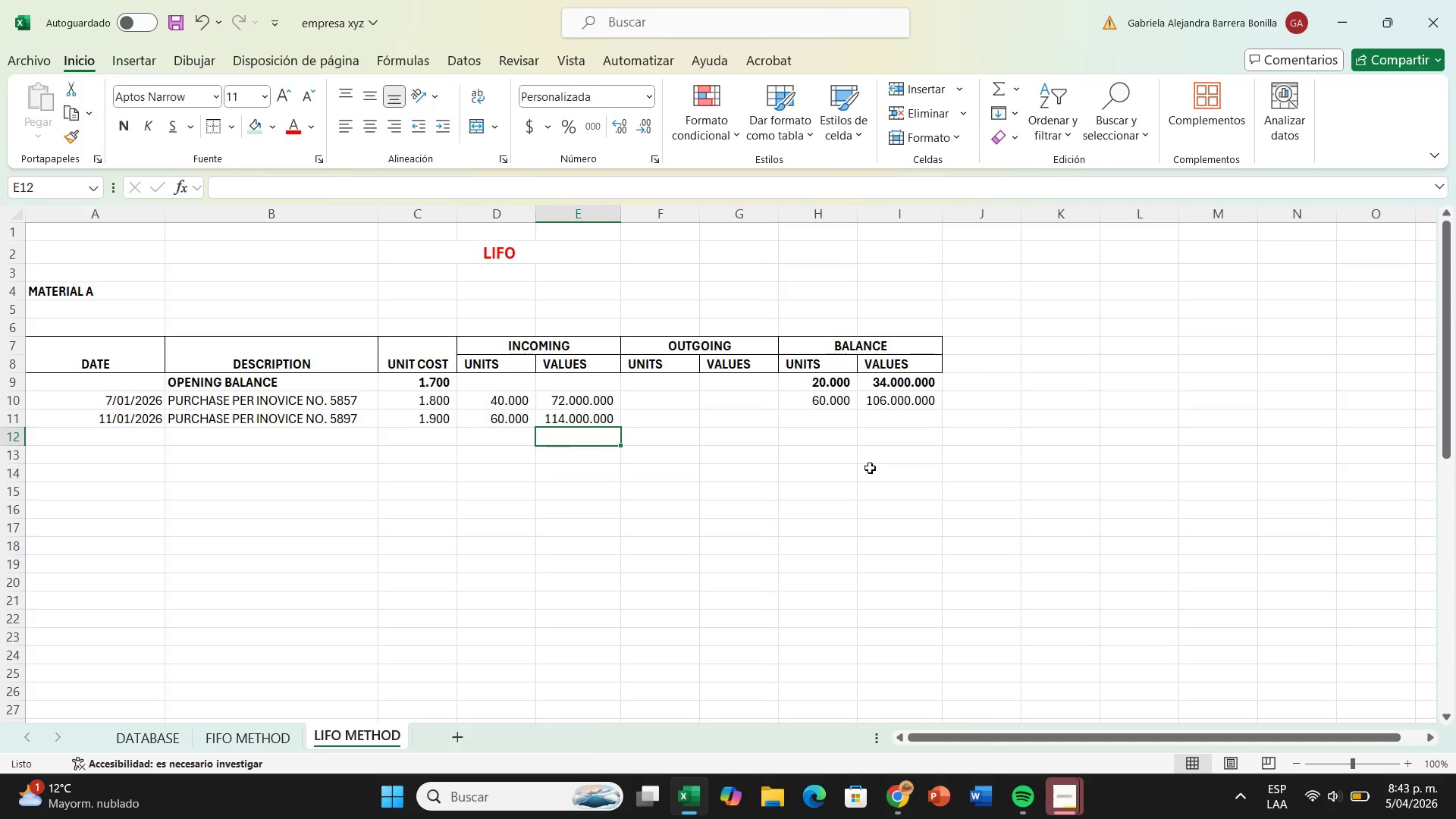 
left_click([855, 422])
 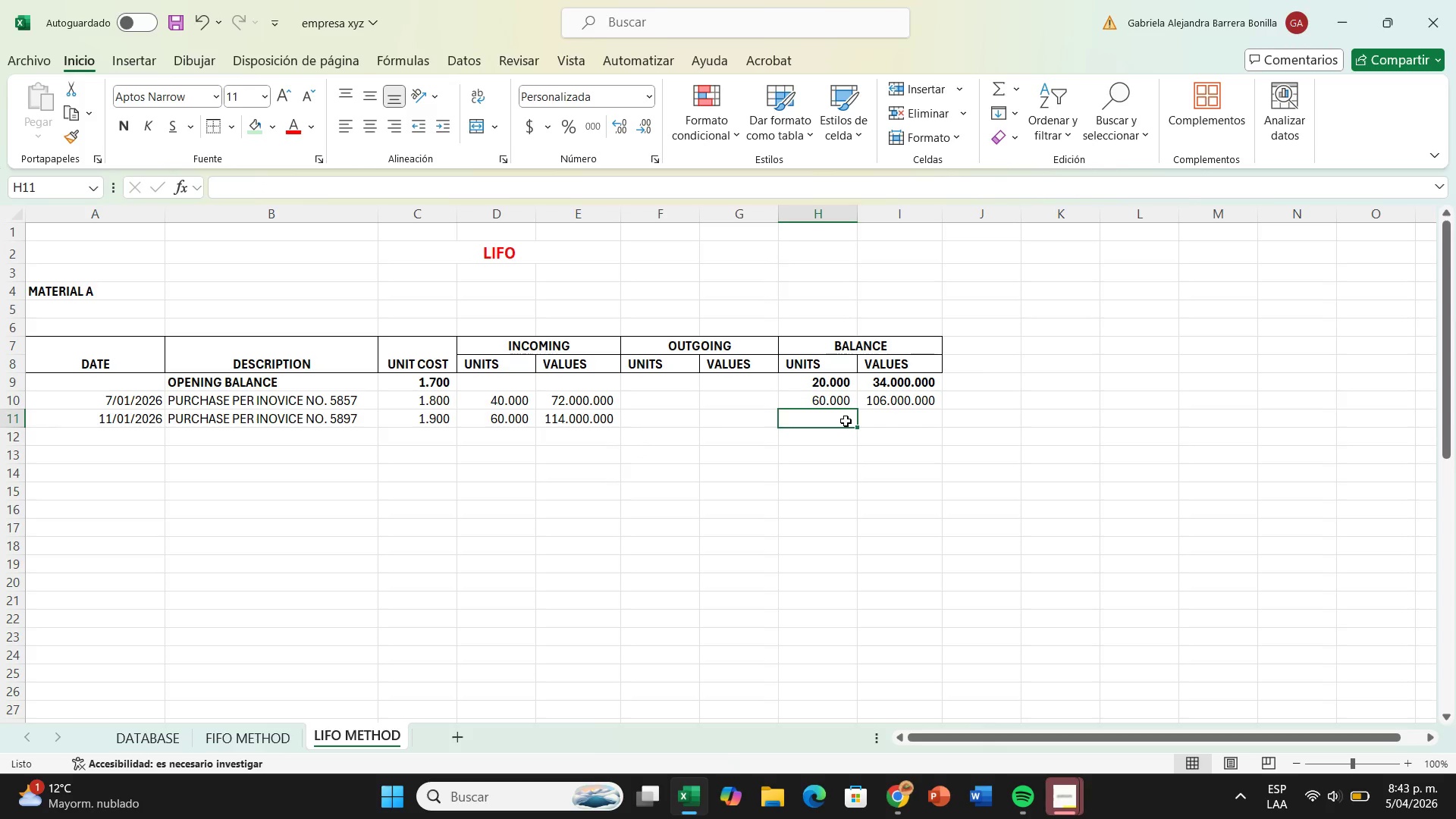 
key(Shift+0)
 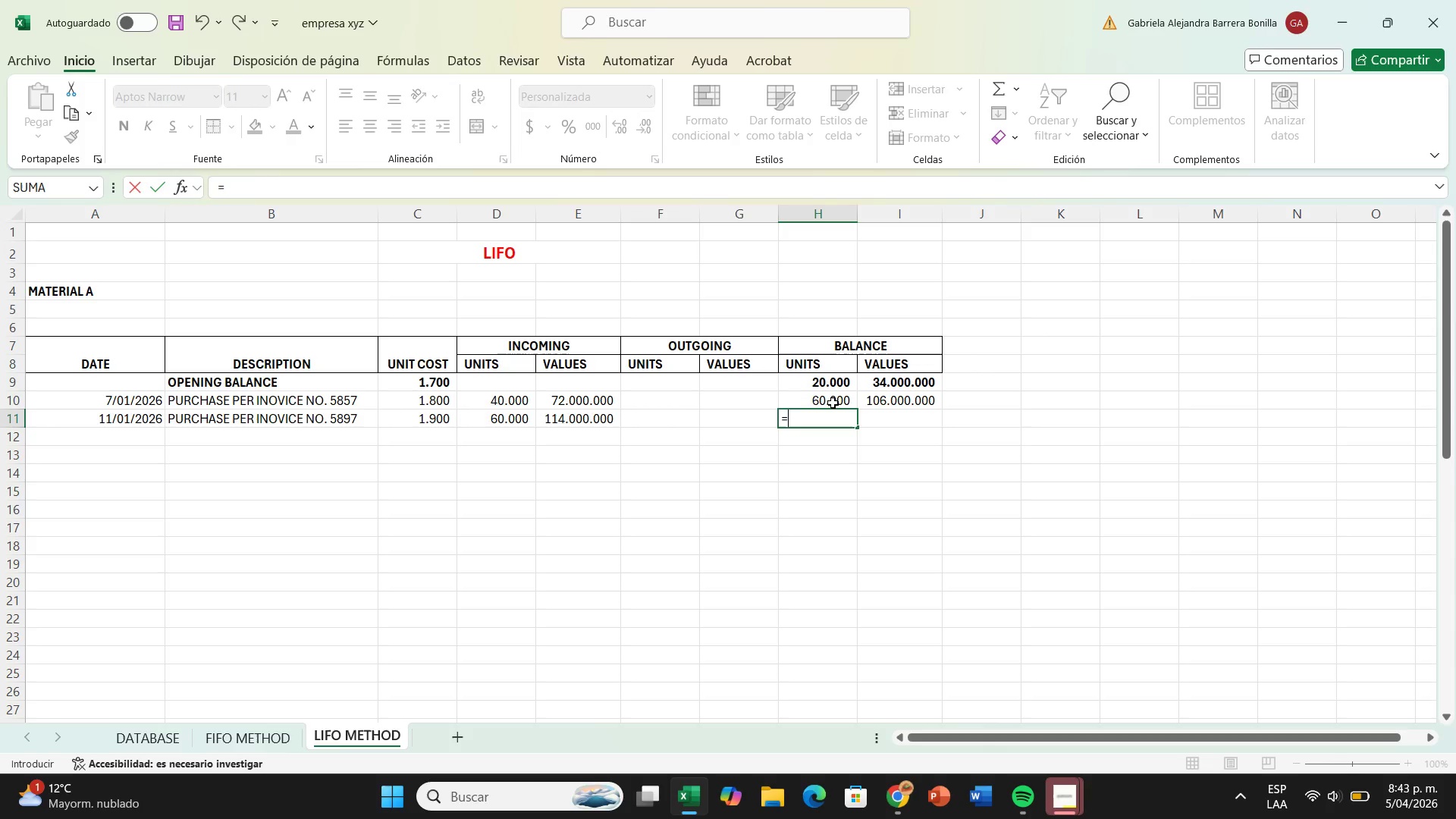 
left_click([833, 403])
 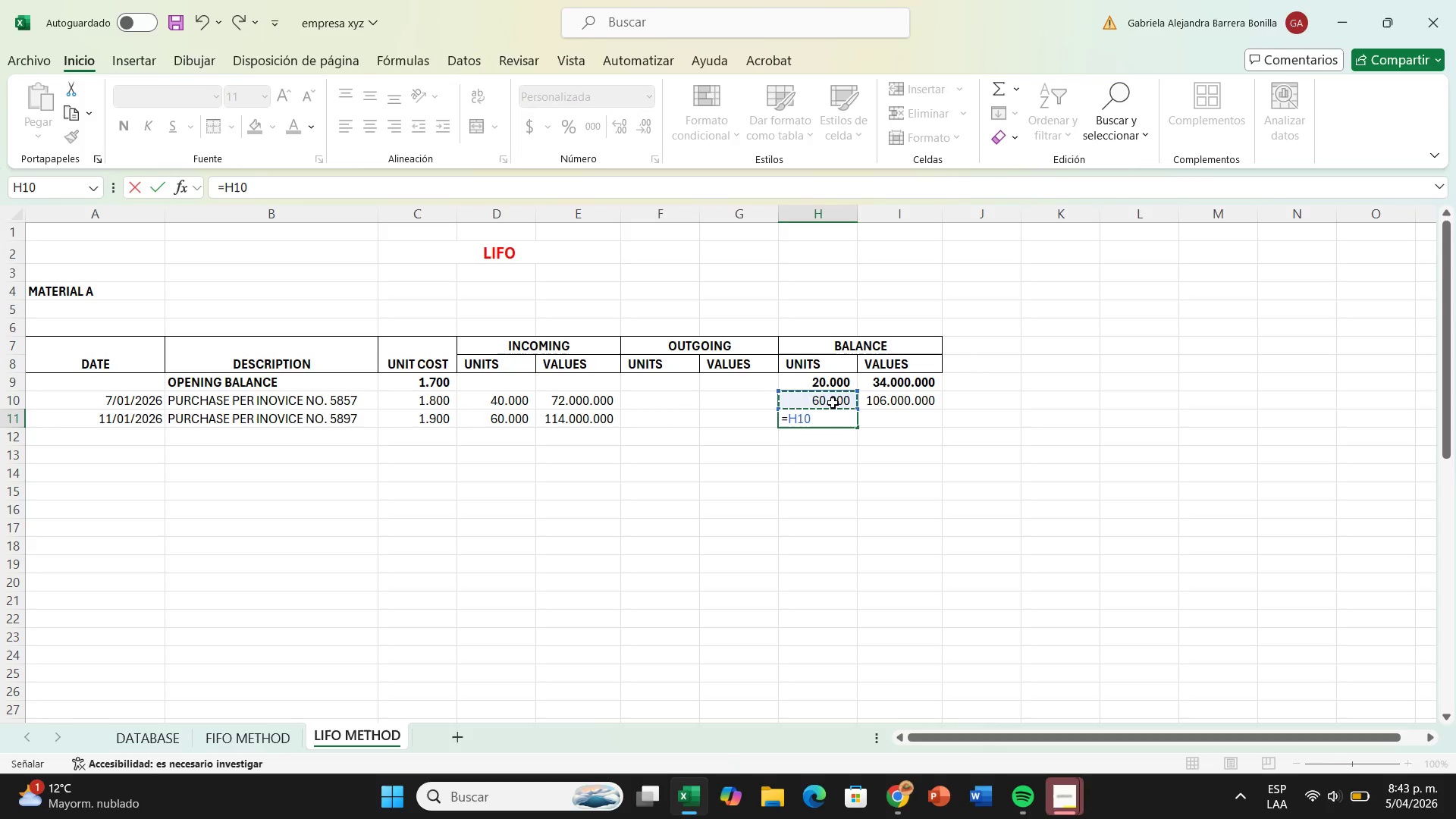 
key(Equal)
 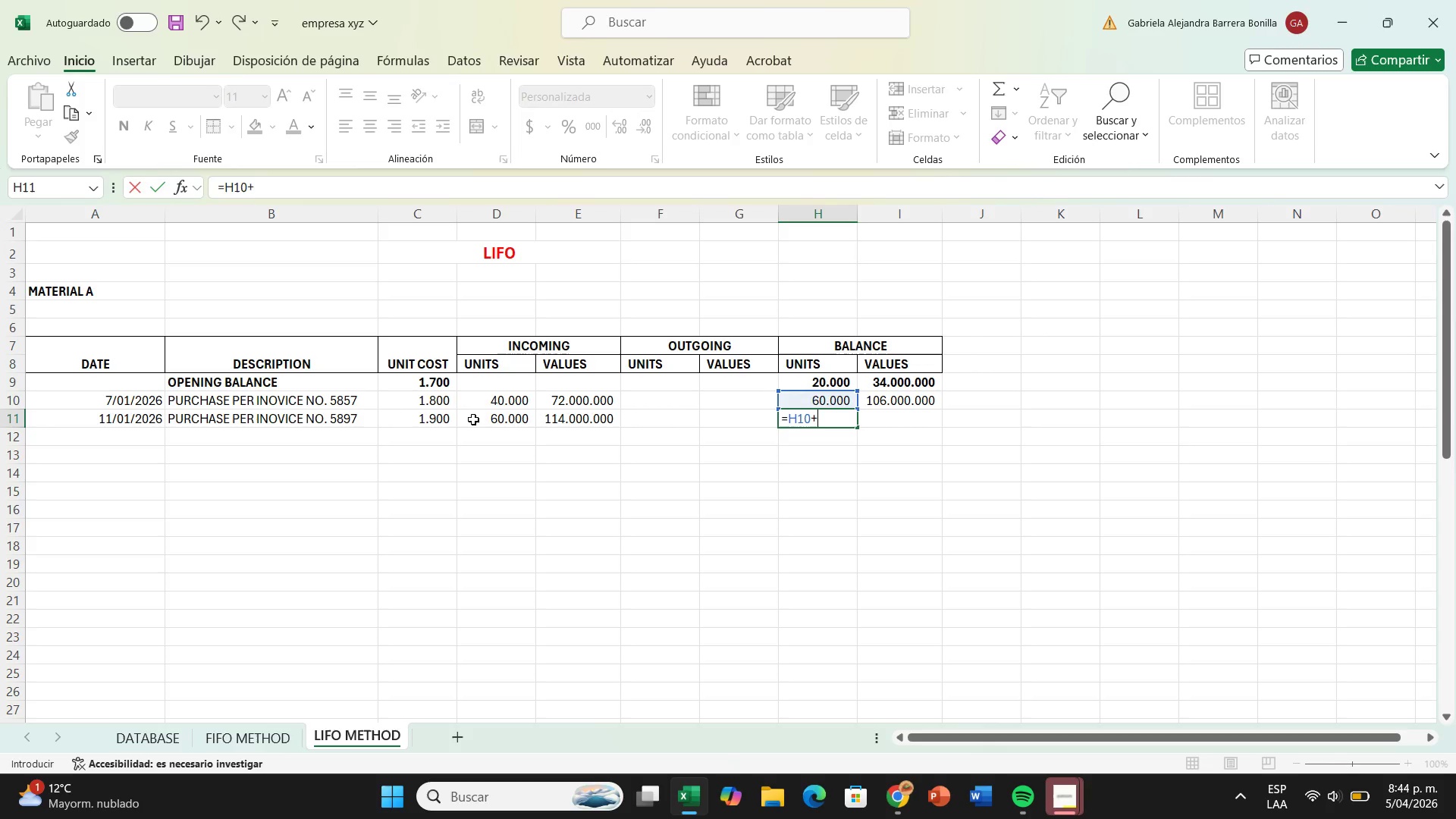 
left_click([477, 419])
 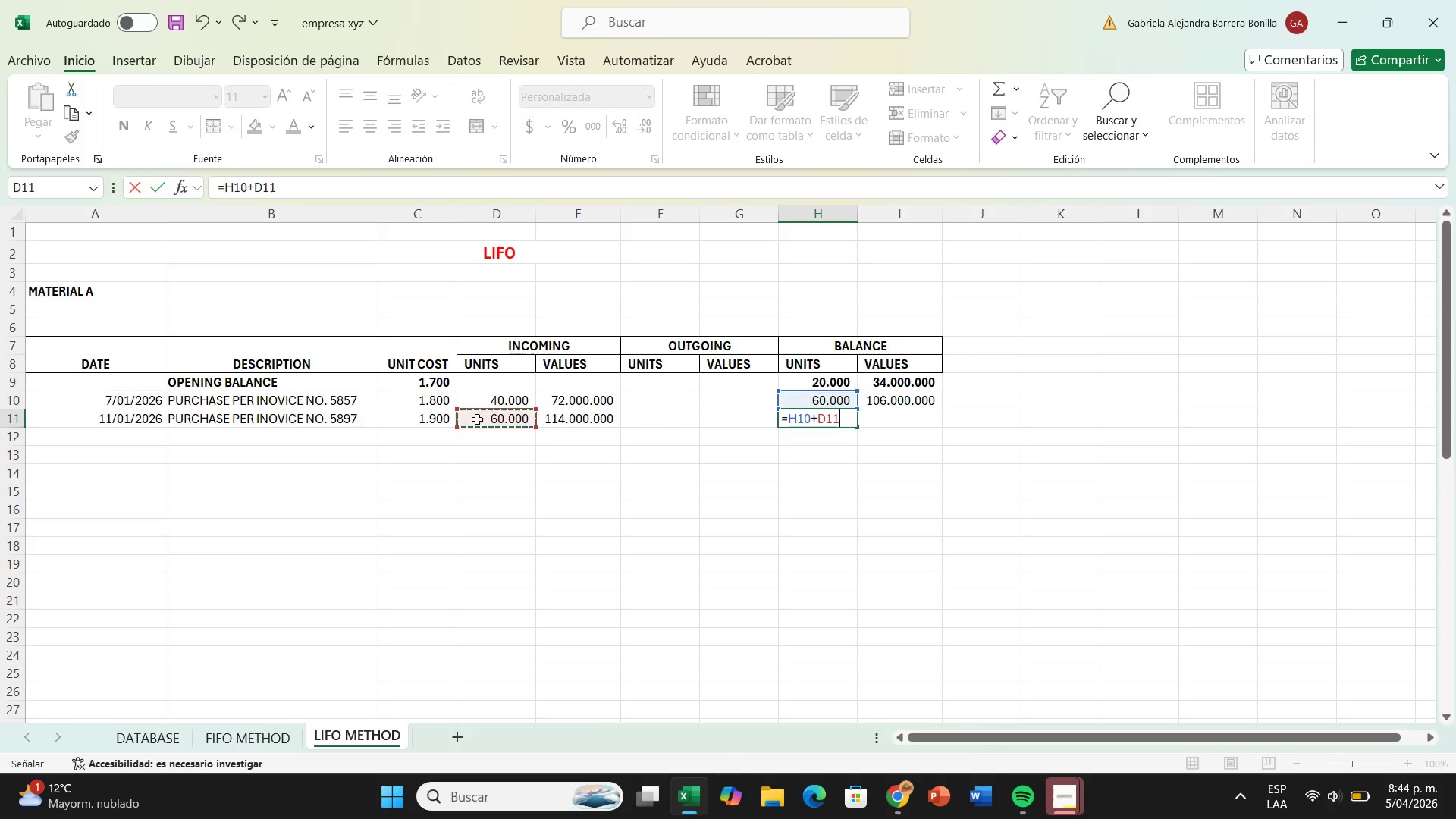 
key(Enter)
 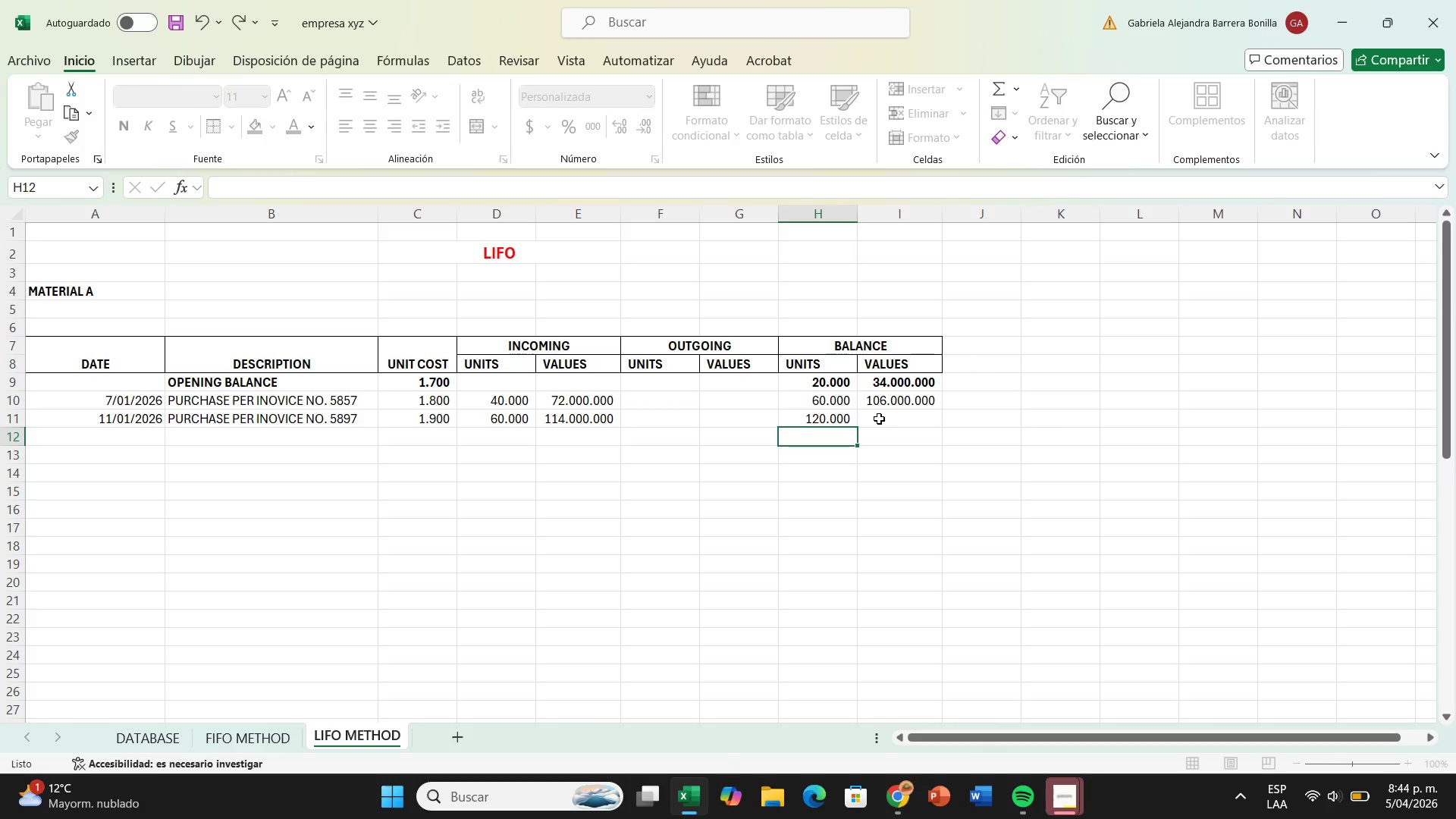 
left_click([883, 419])
 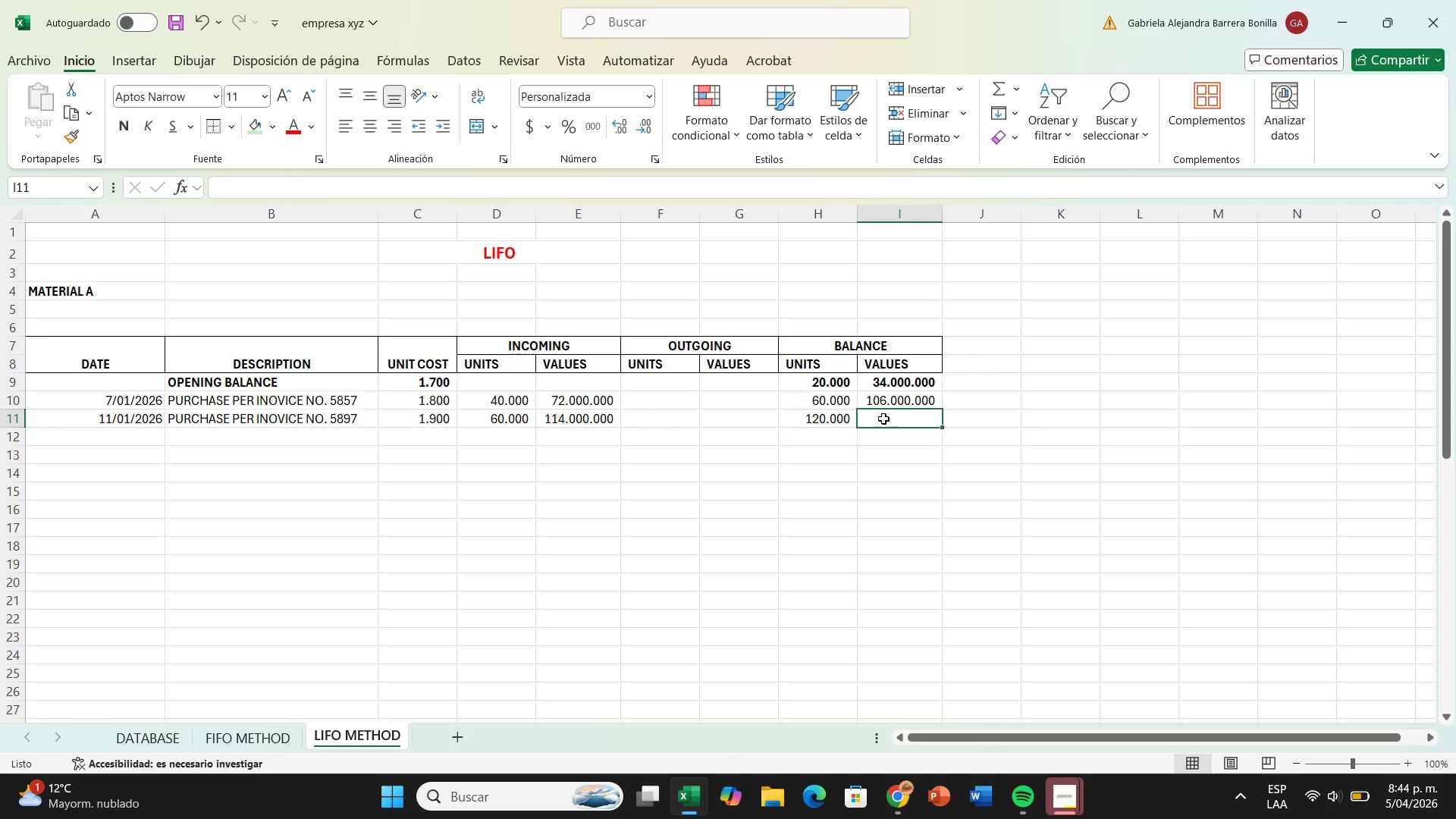 
key(Shift+0)
 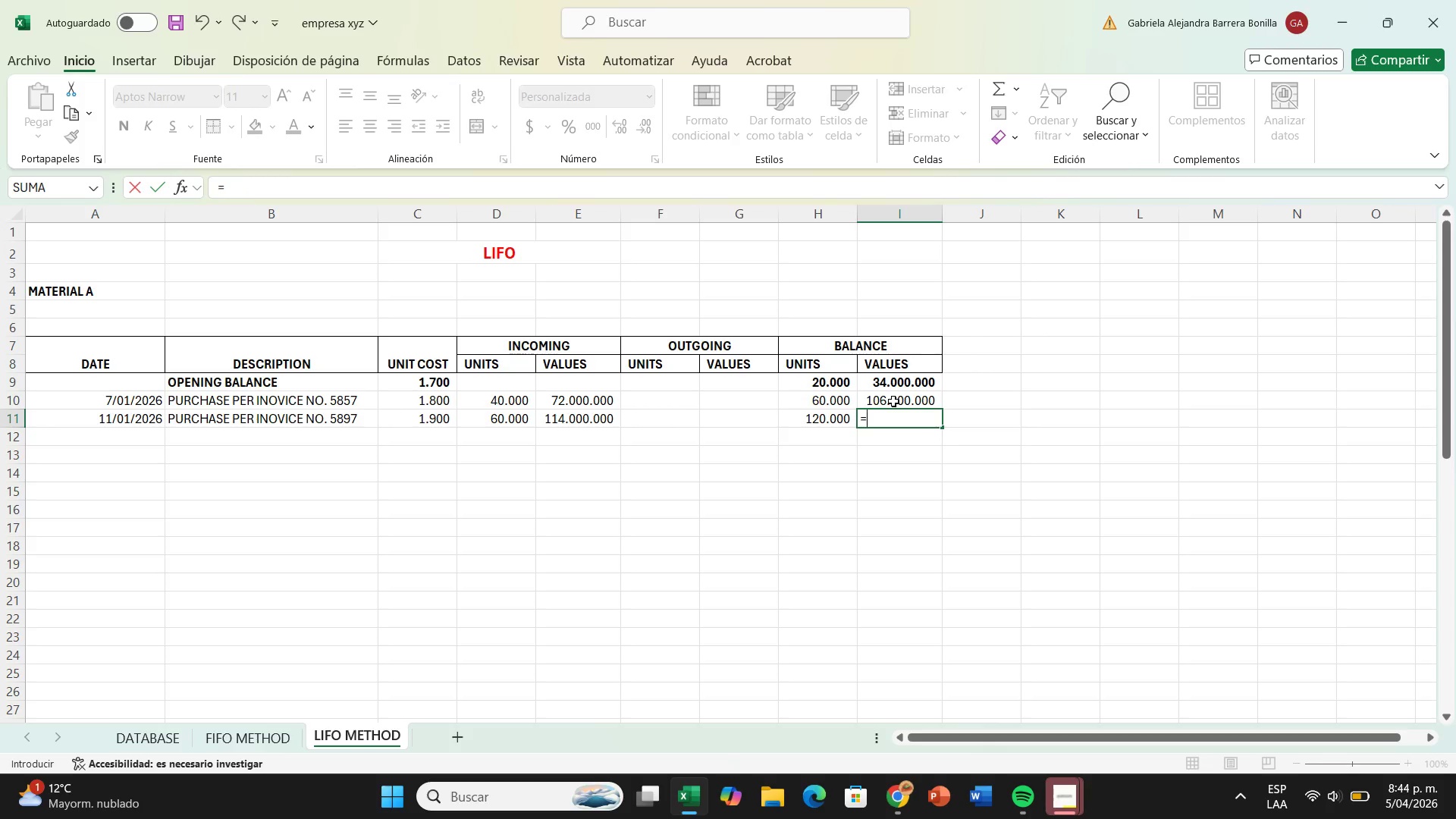 
left_click([893, 401])
 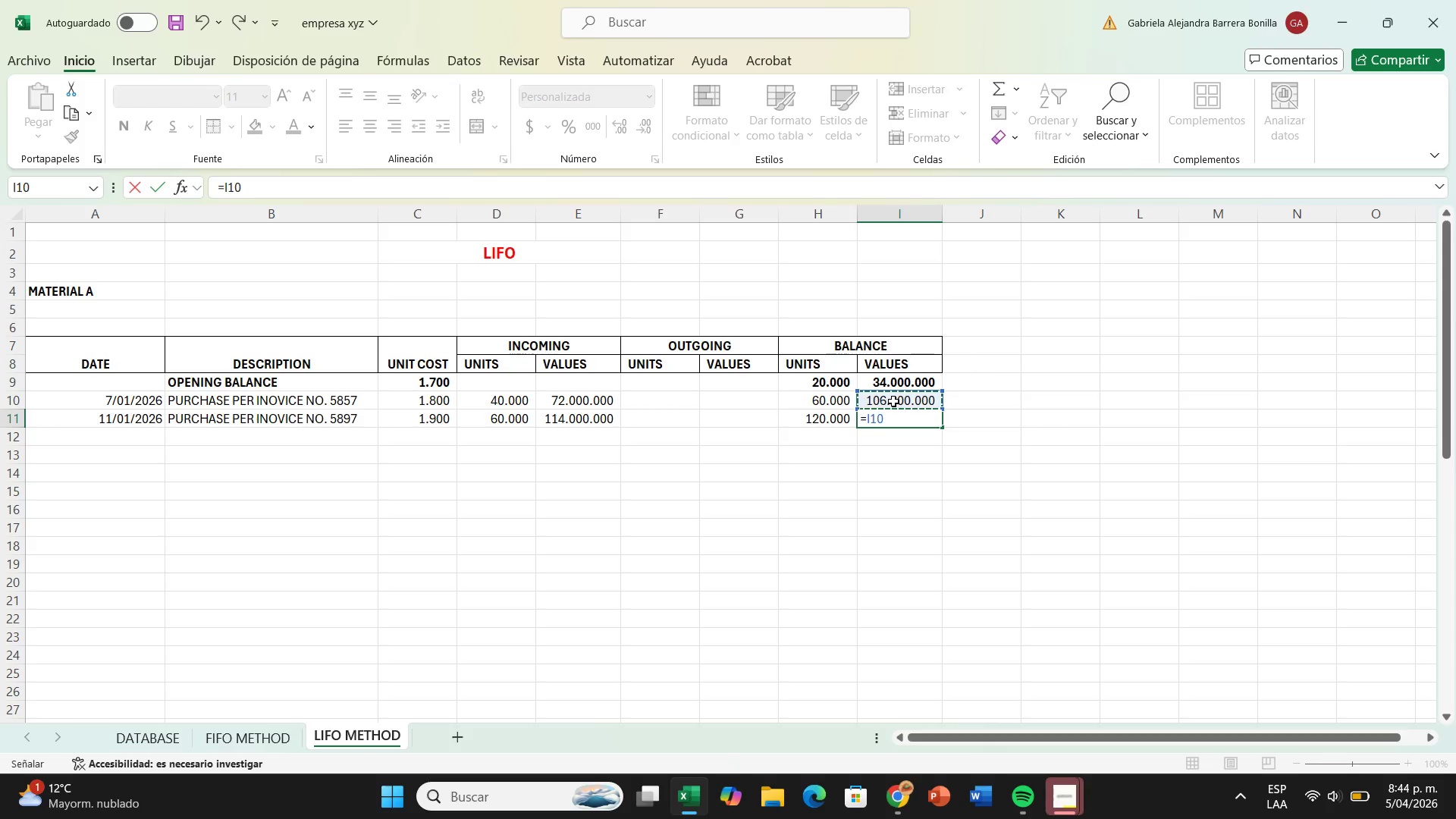 
key(Equal)
 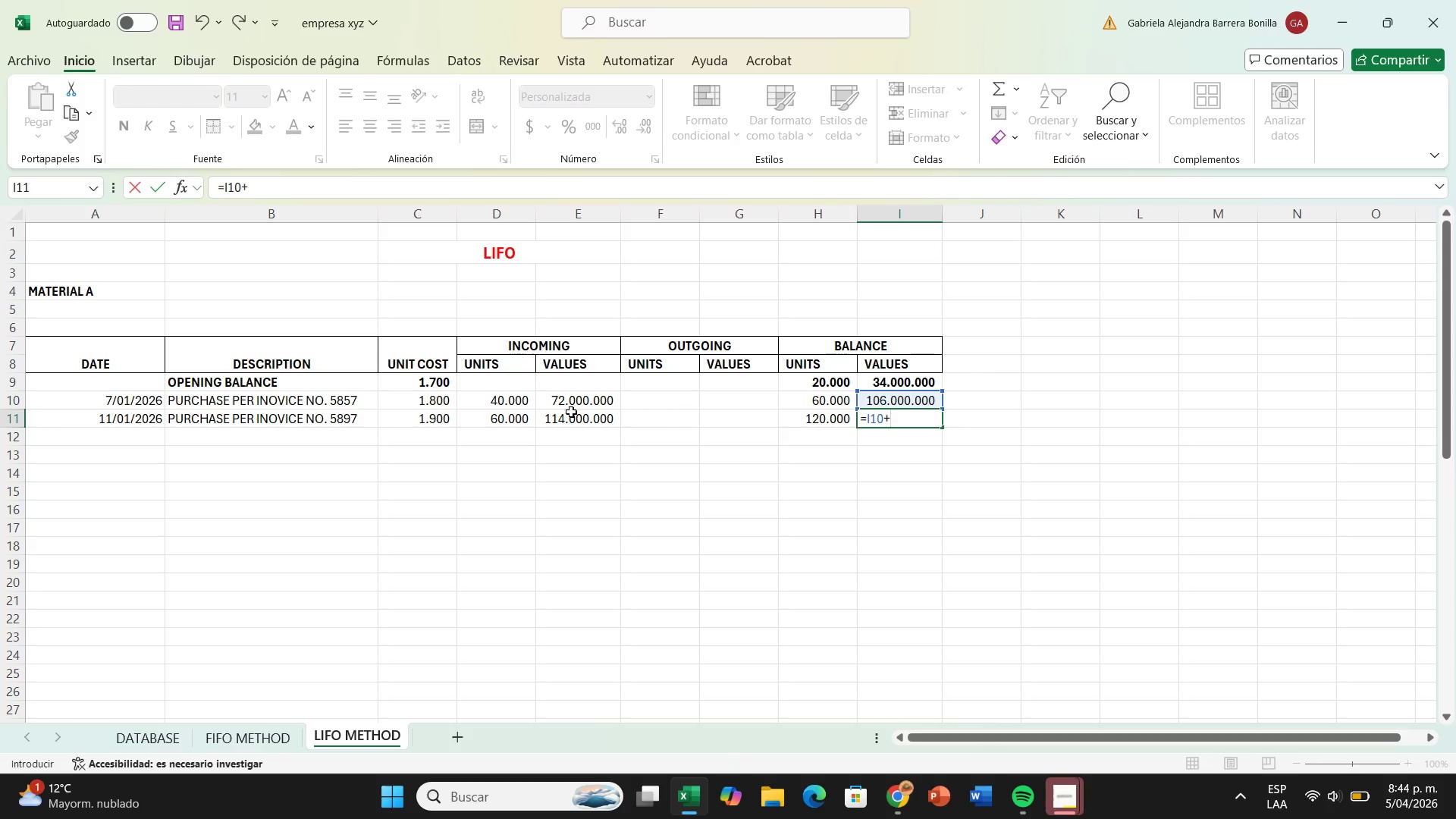 
left_click([571, 412])
 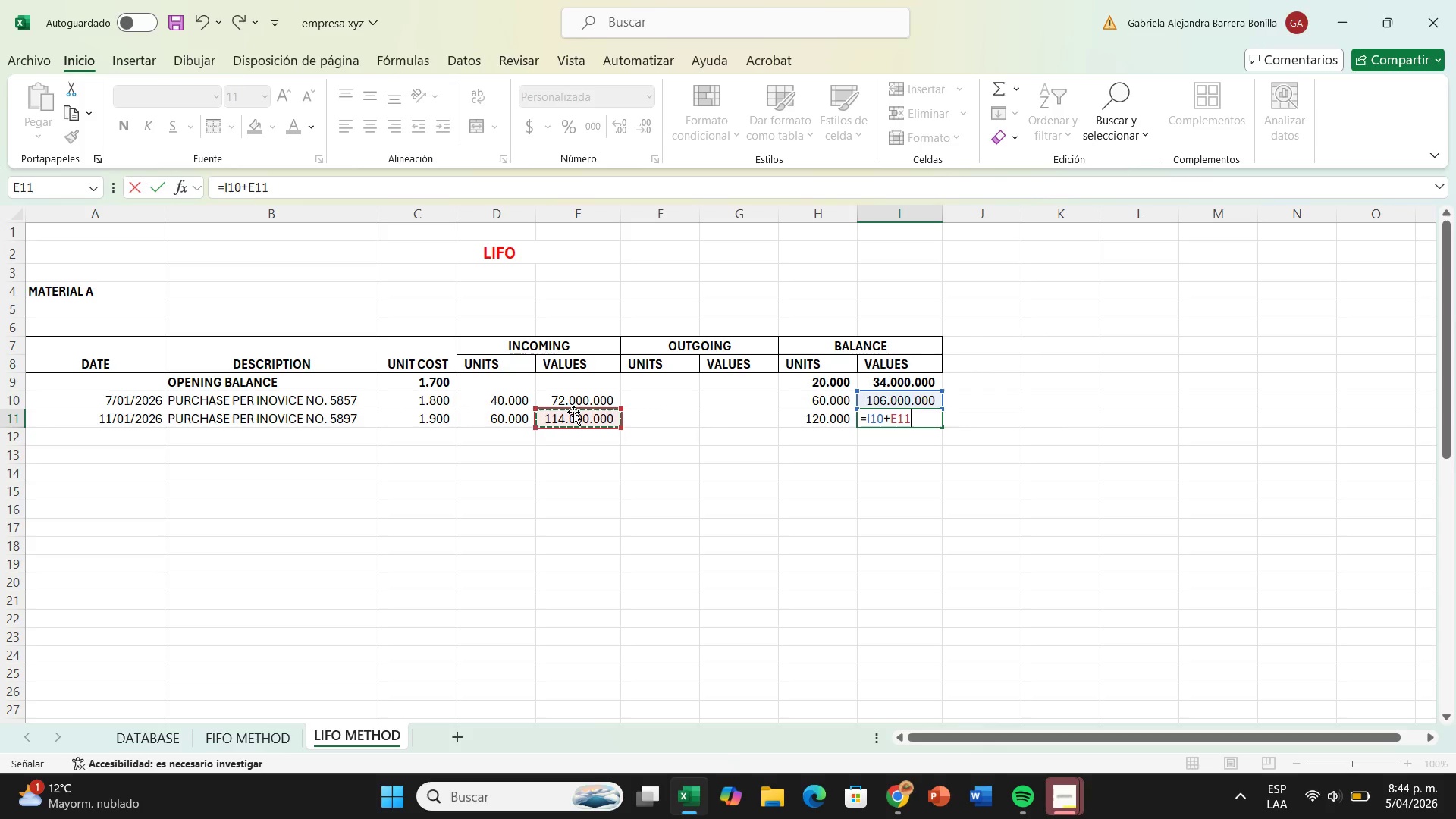 
key(Enter)
 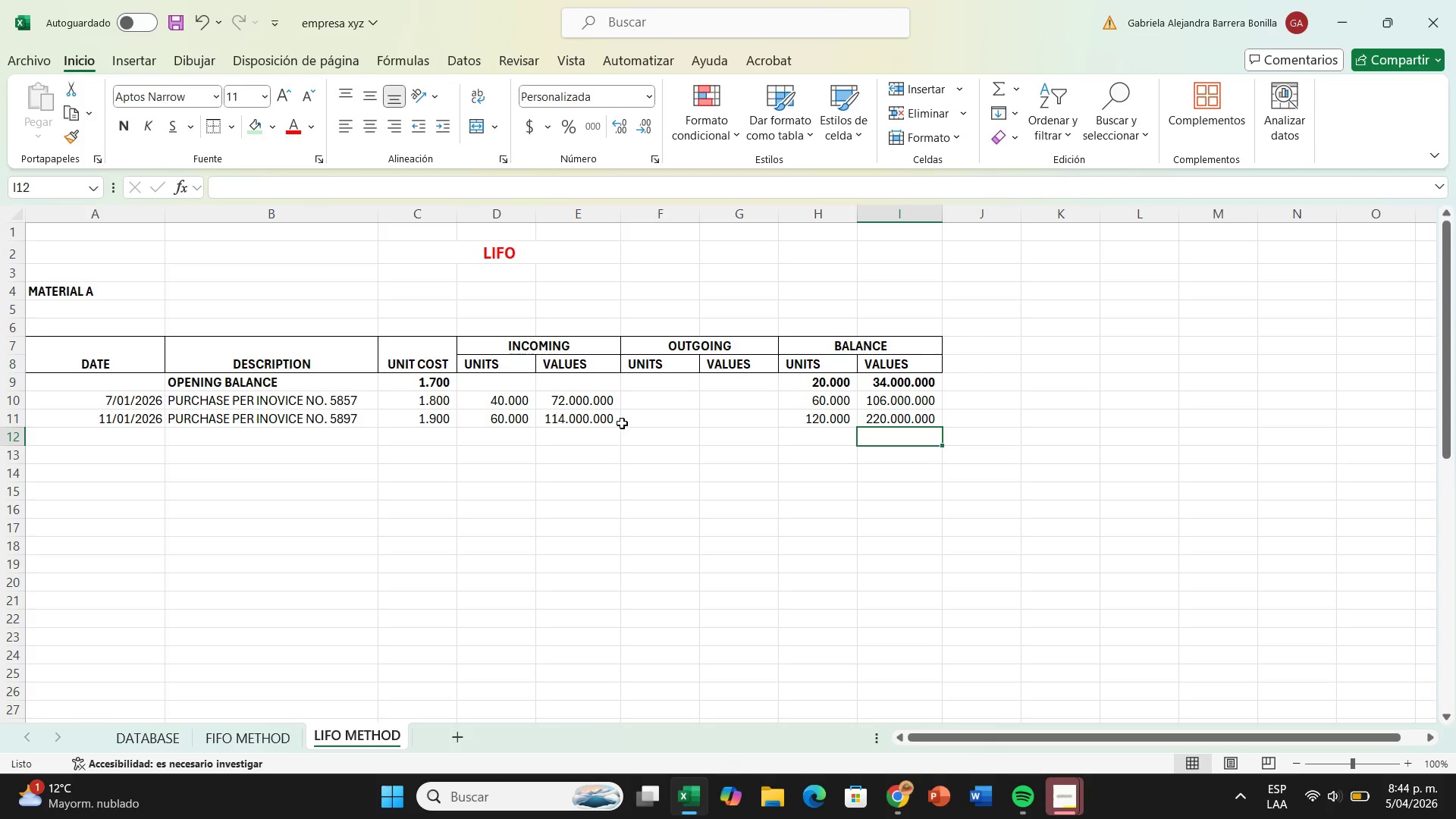 
wait(5.89)
 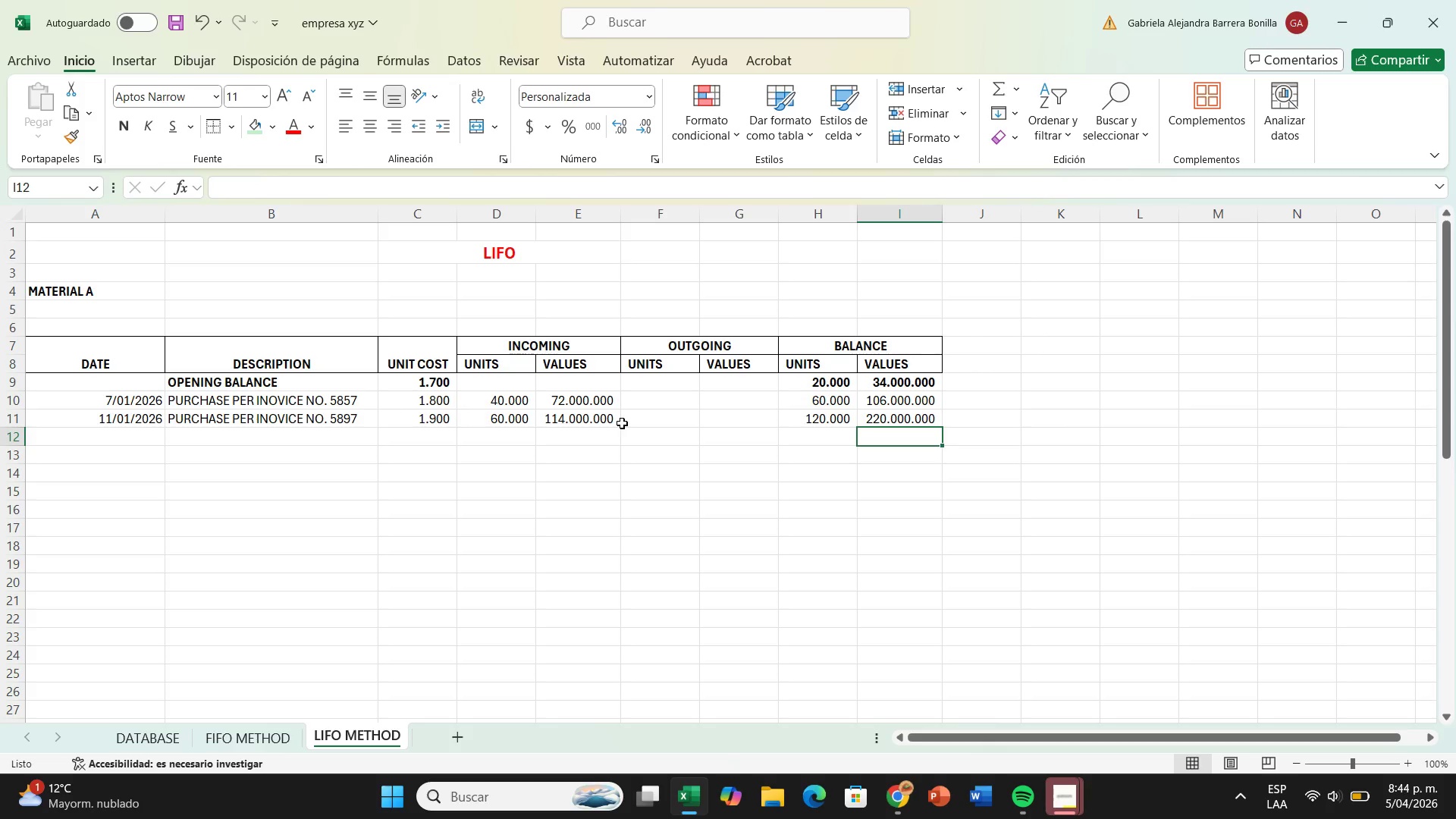 
left_click([51, 434])
 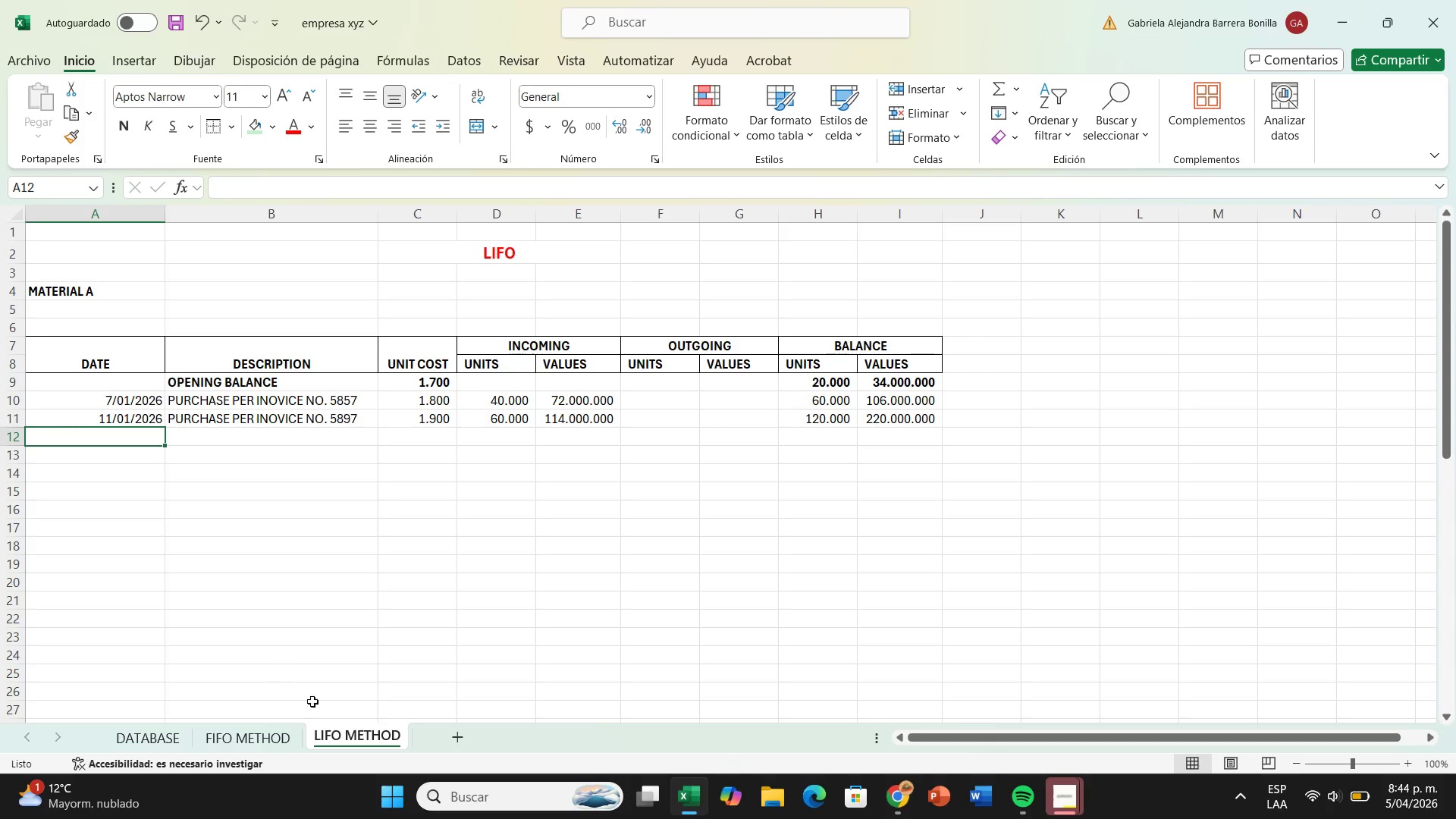 
left_click([131, 737])
 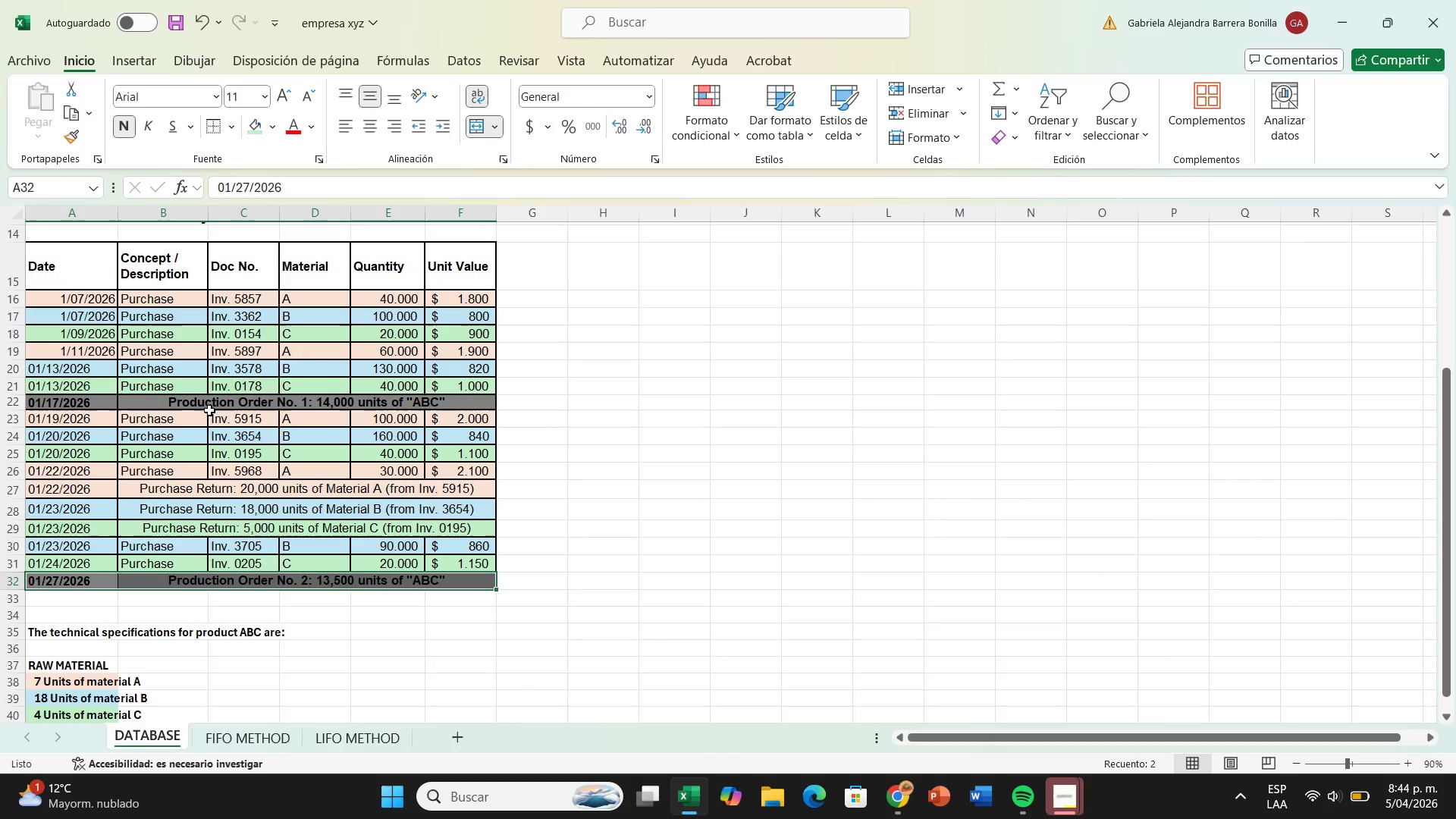 
wait(6.34)
 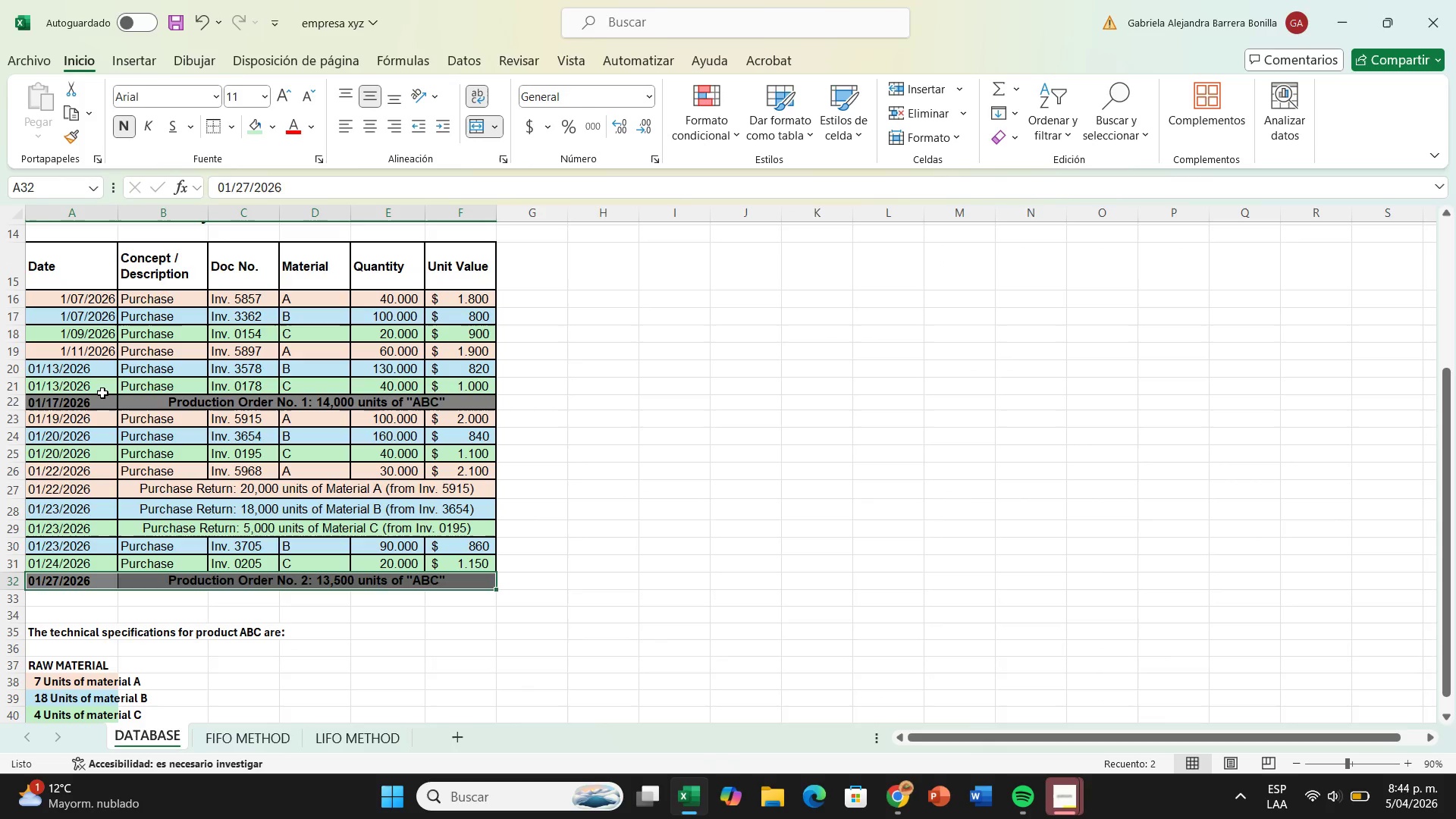 
left_click([321, 736])
 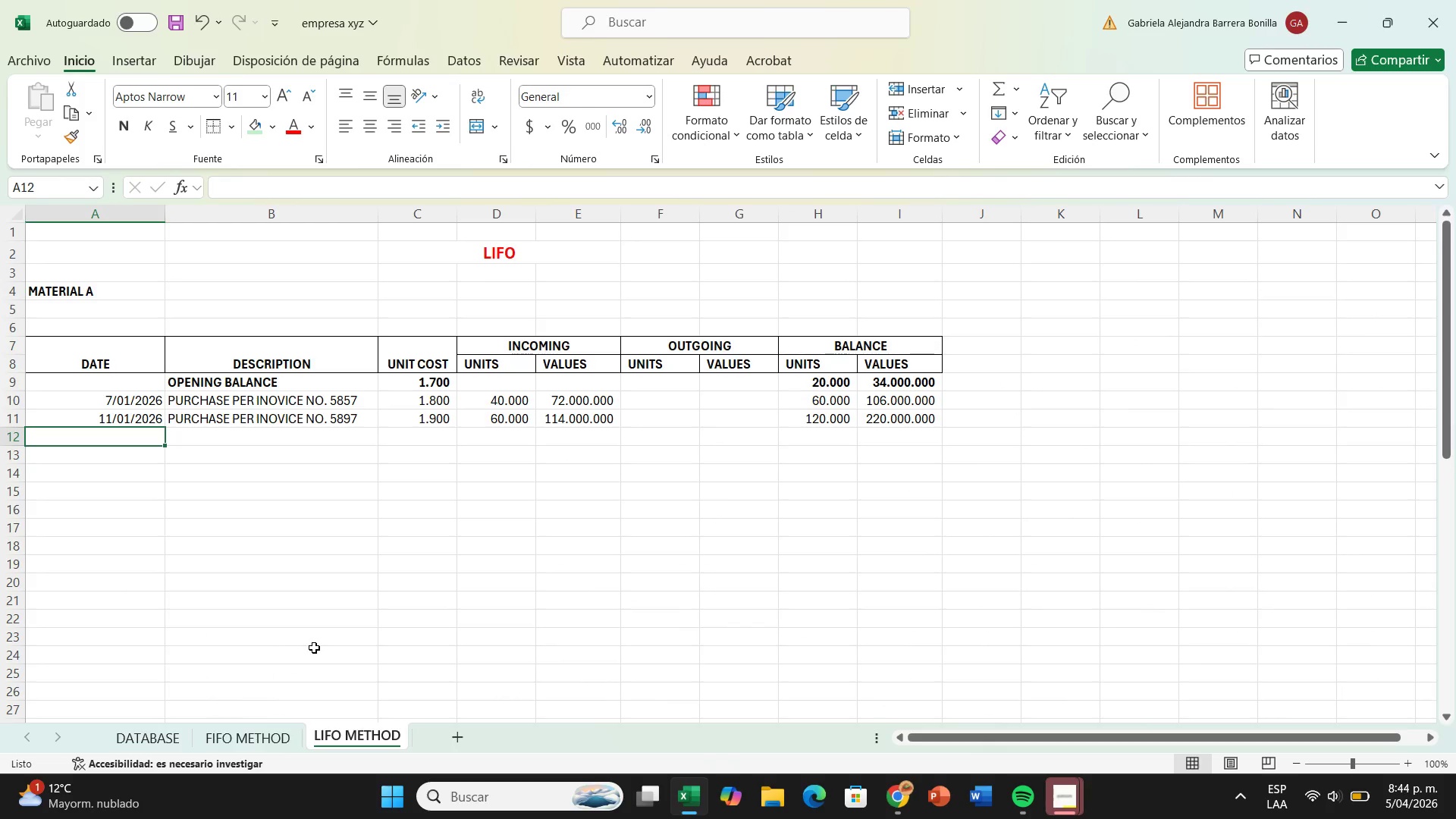 
type(1&17&2026)
 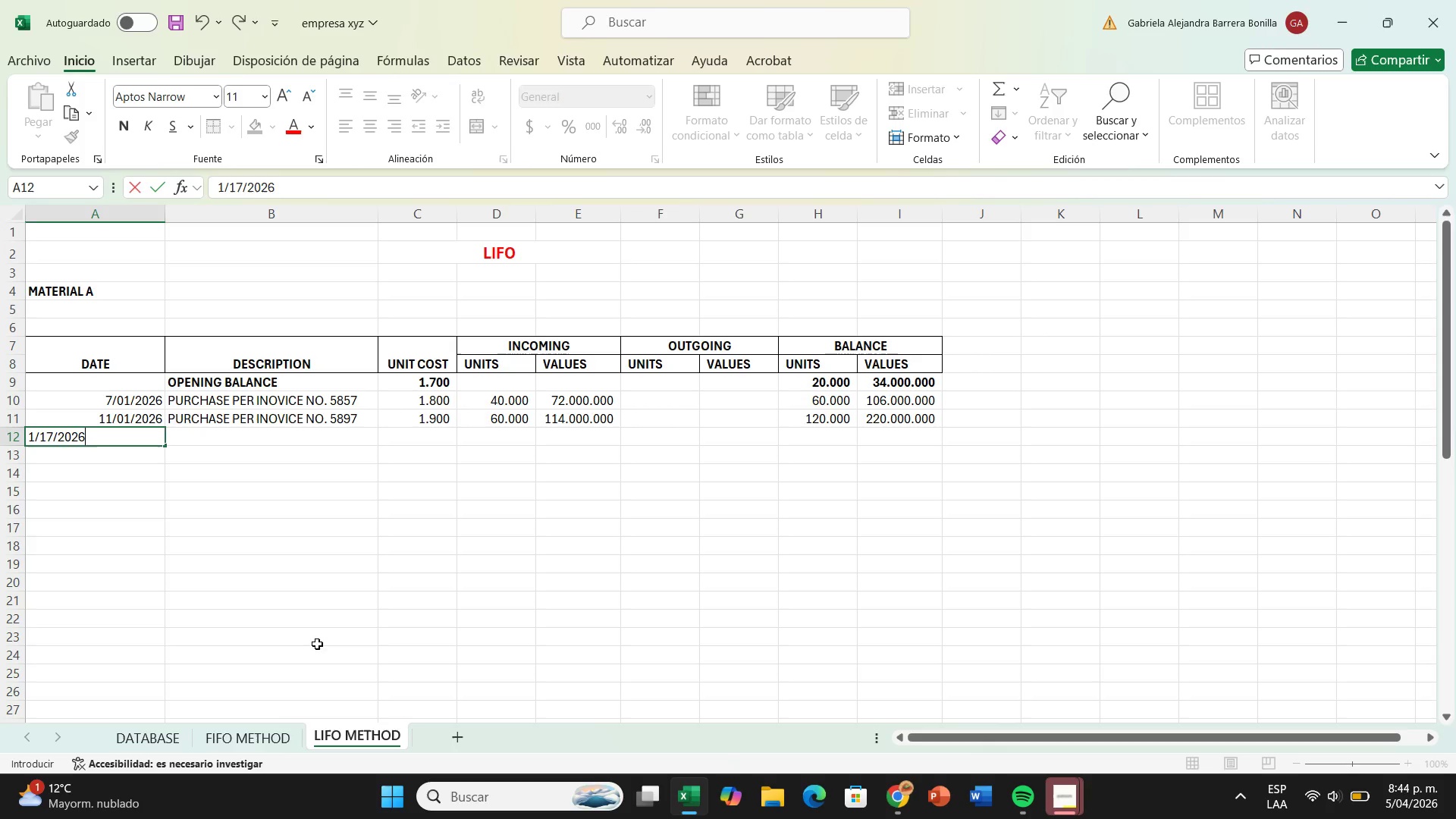 
left_click([311, 435])
 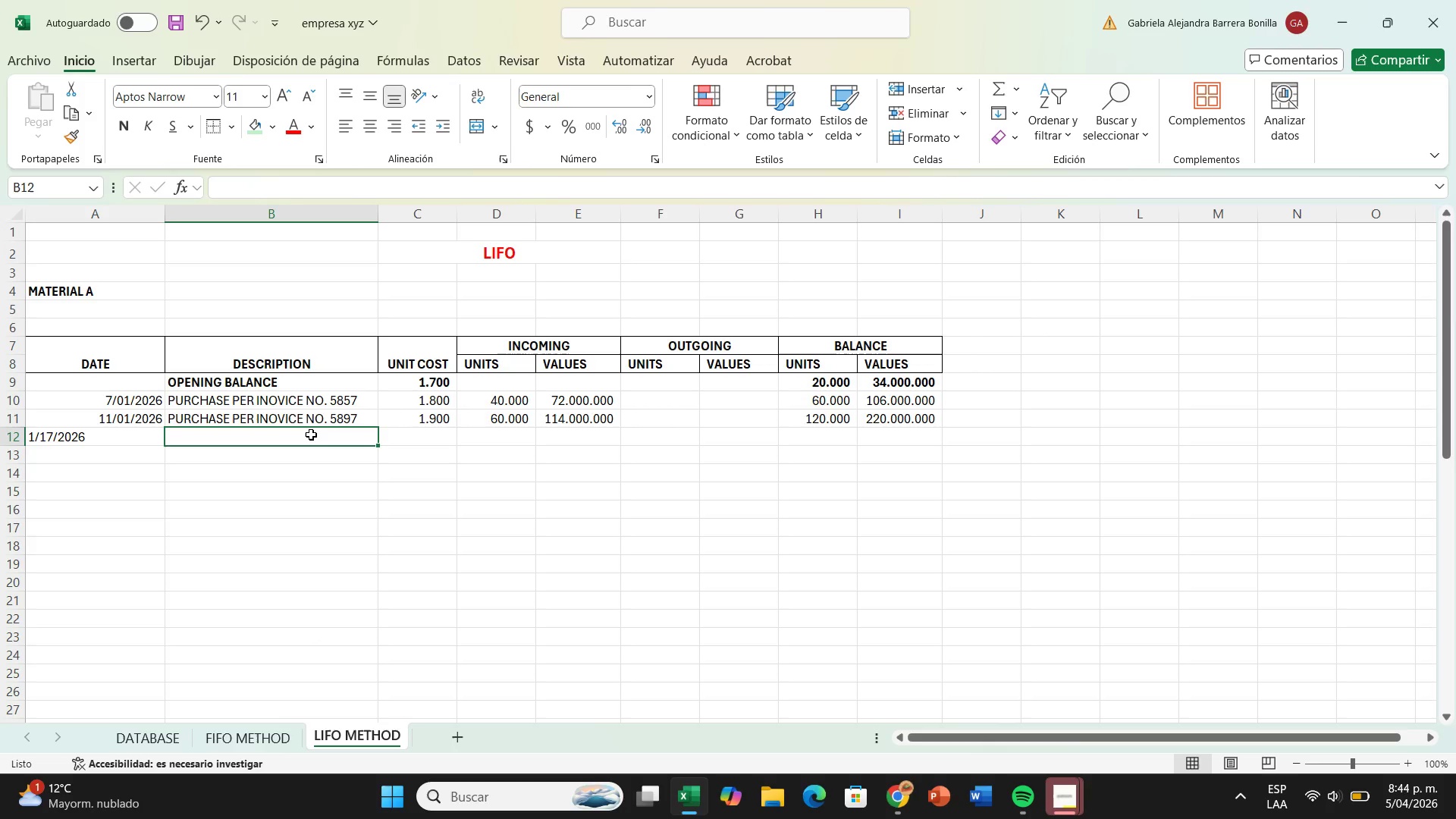 
type(production order no )
key(Backspace)
type(. 1)
 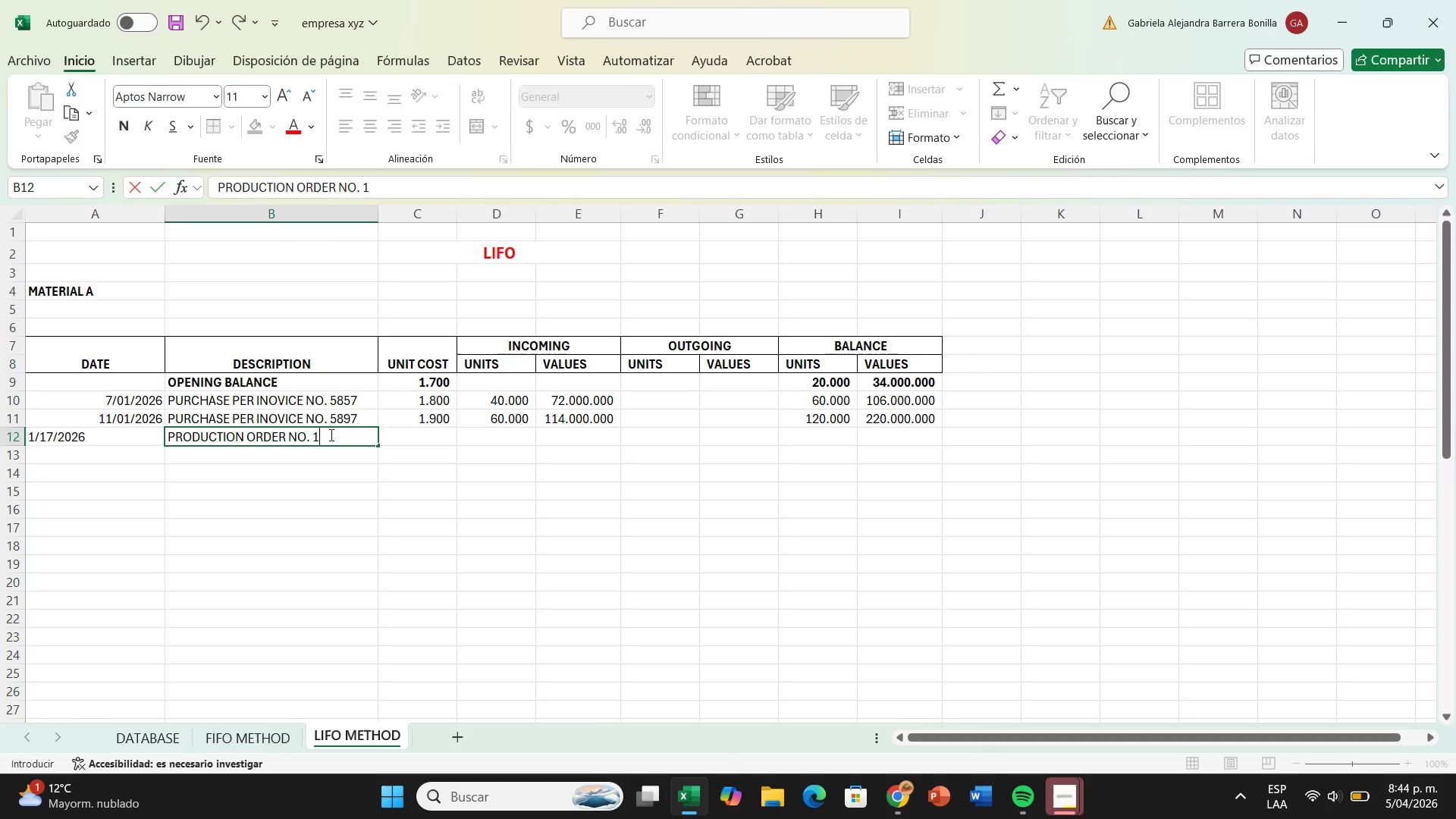 
left_click([632, 437])
 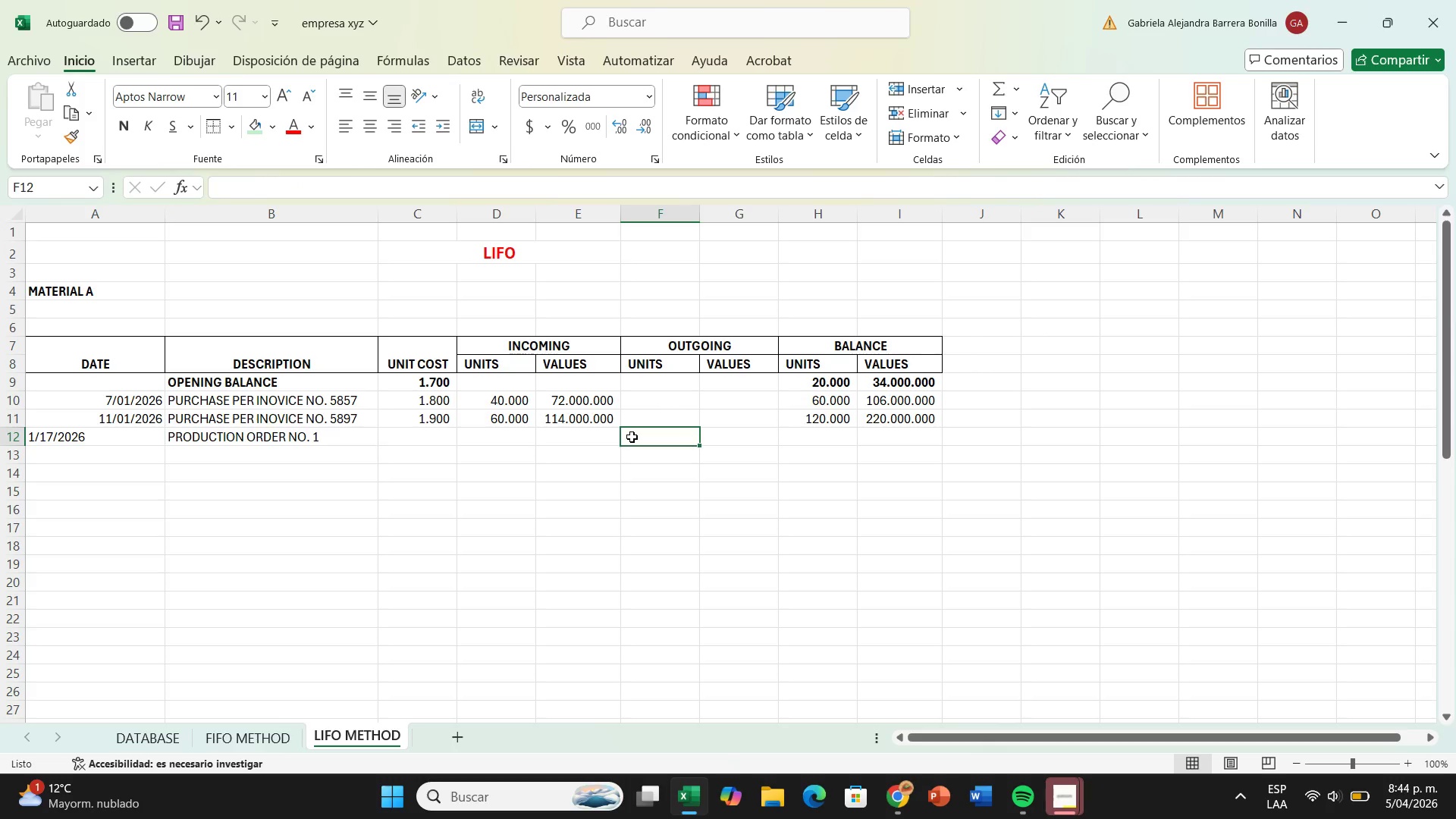 
type()14000+*)
key(Backspace)
type(&)
 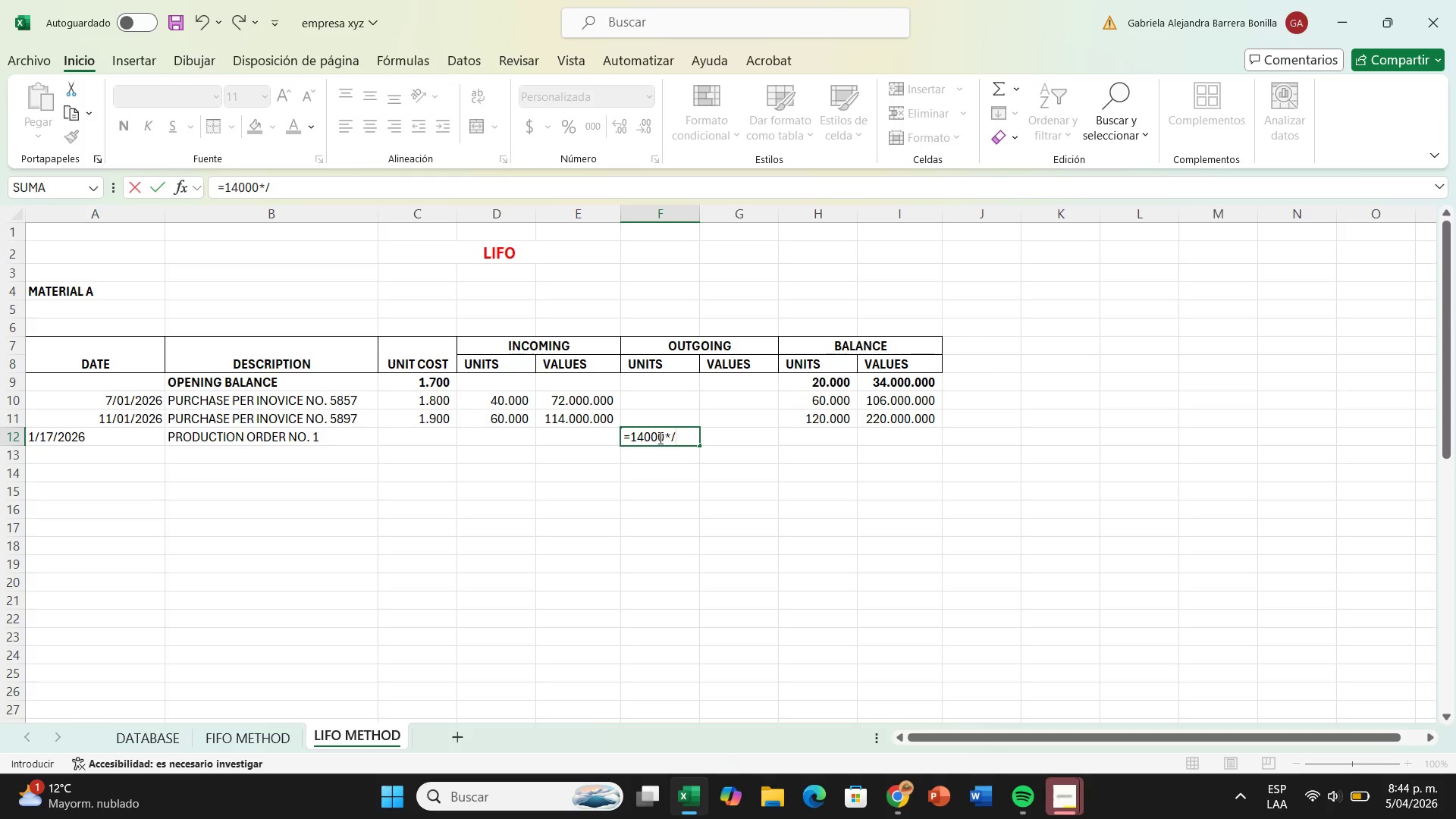 
key(Backspace)
 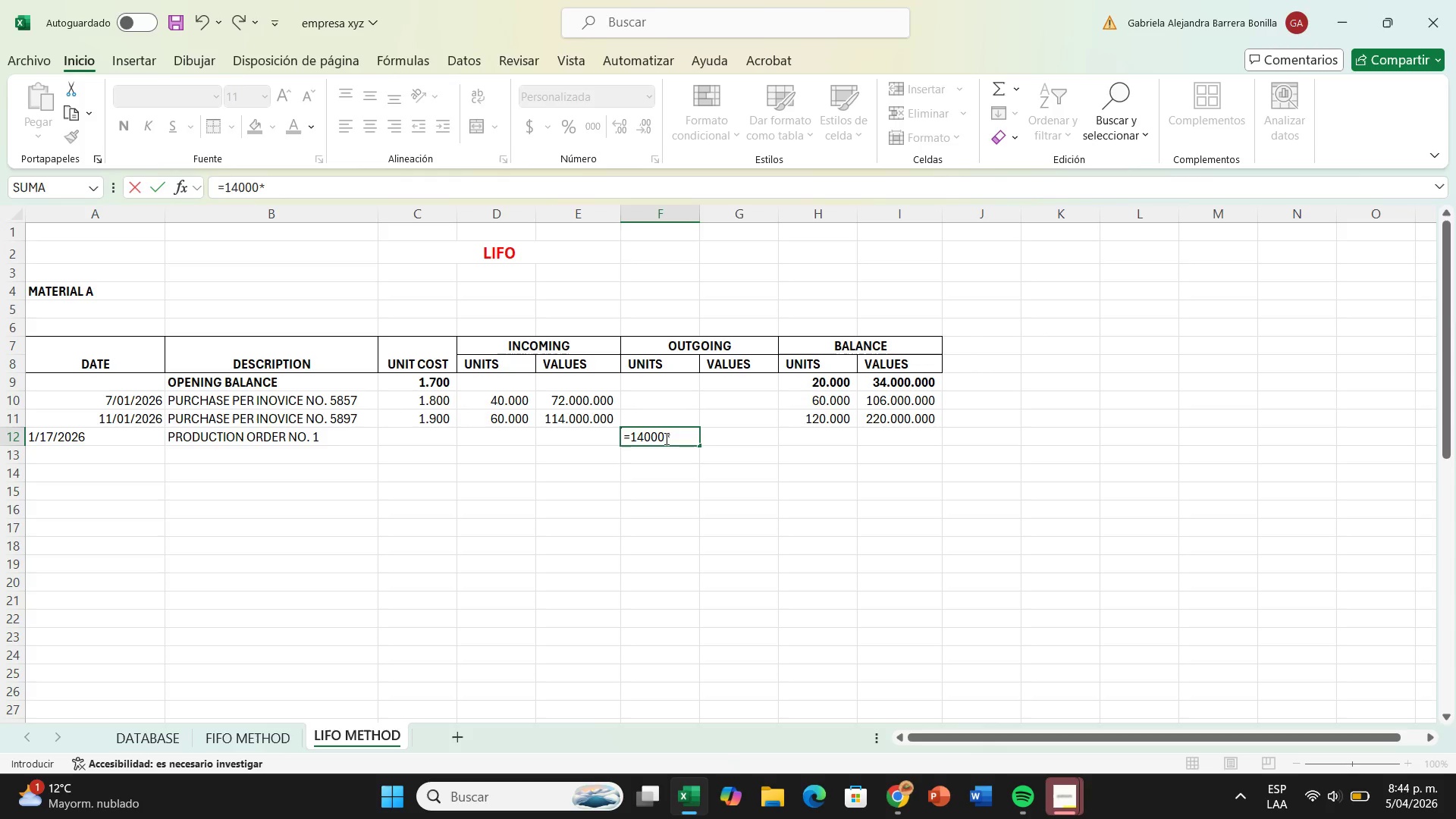 
key(7)
 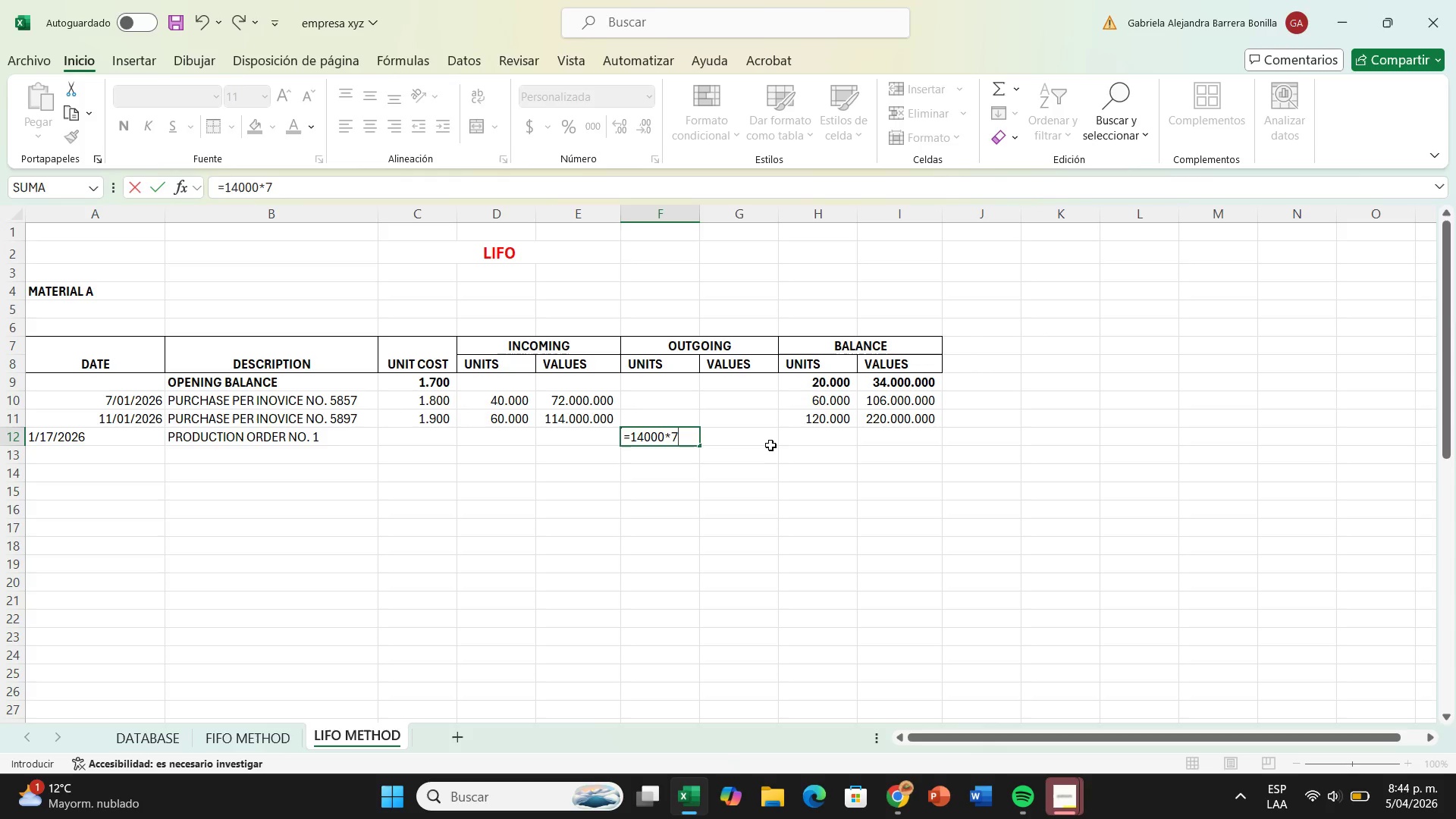 
key(Enter)
 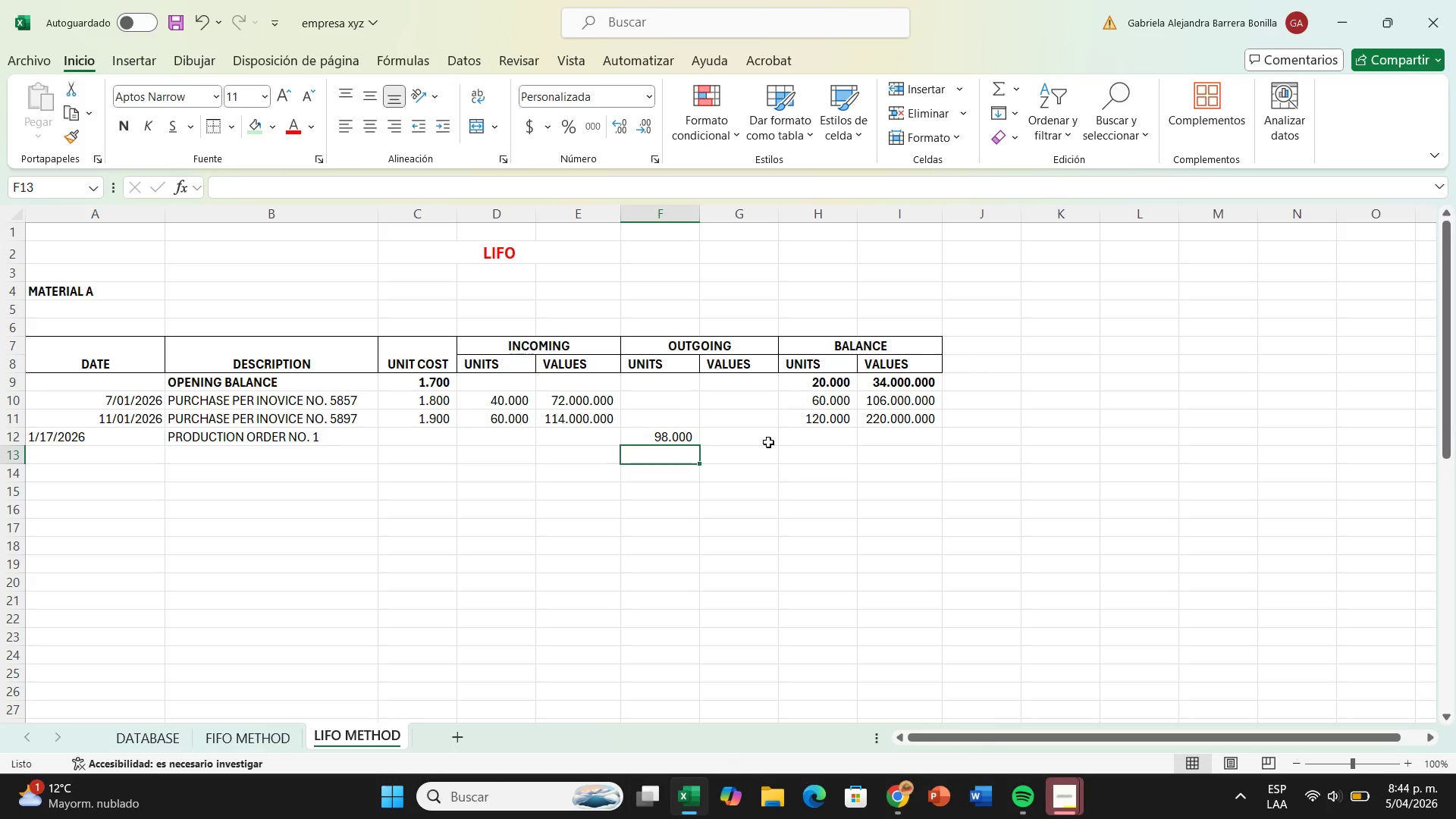 
left_click([768, 442])
 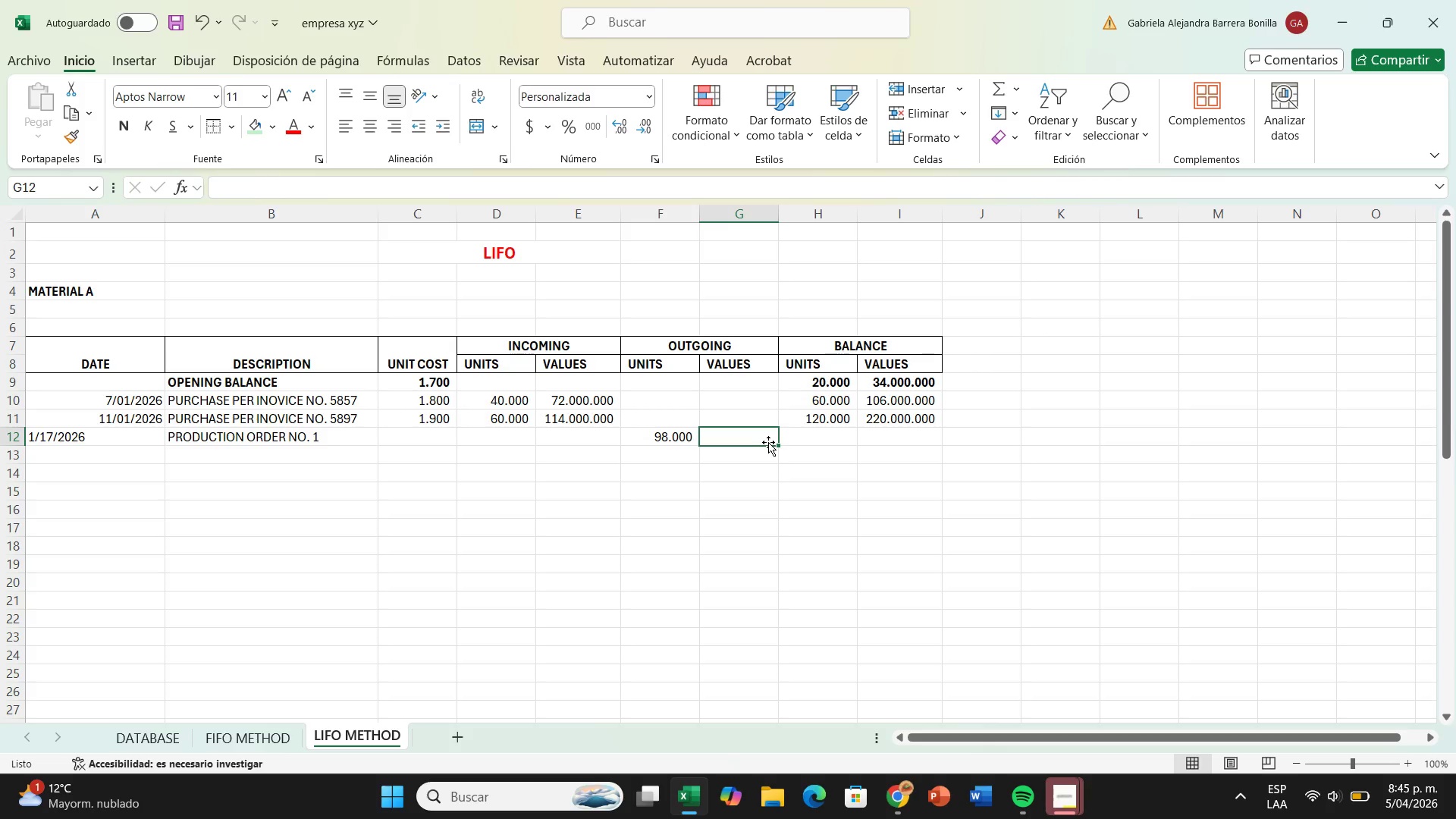 
key(Shift+0)
 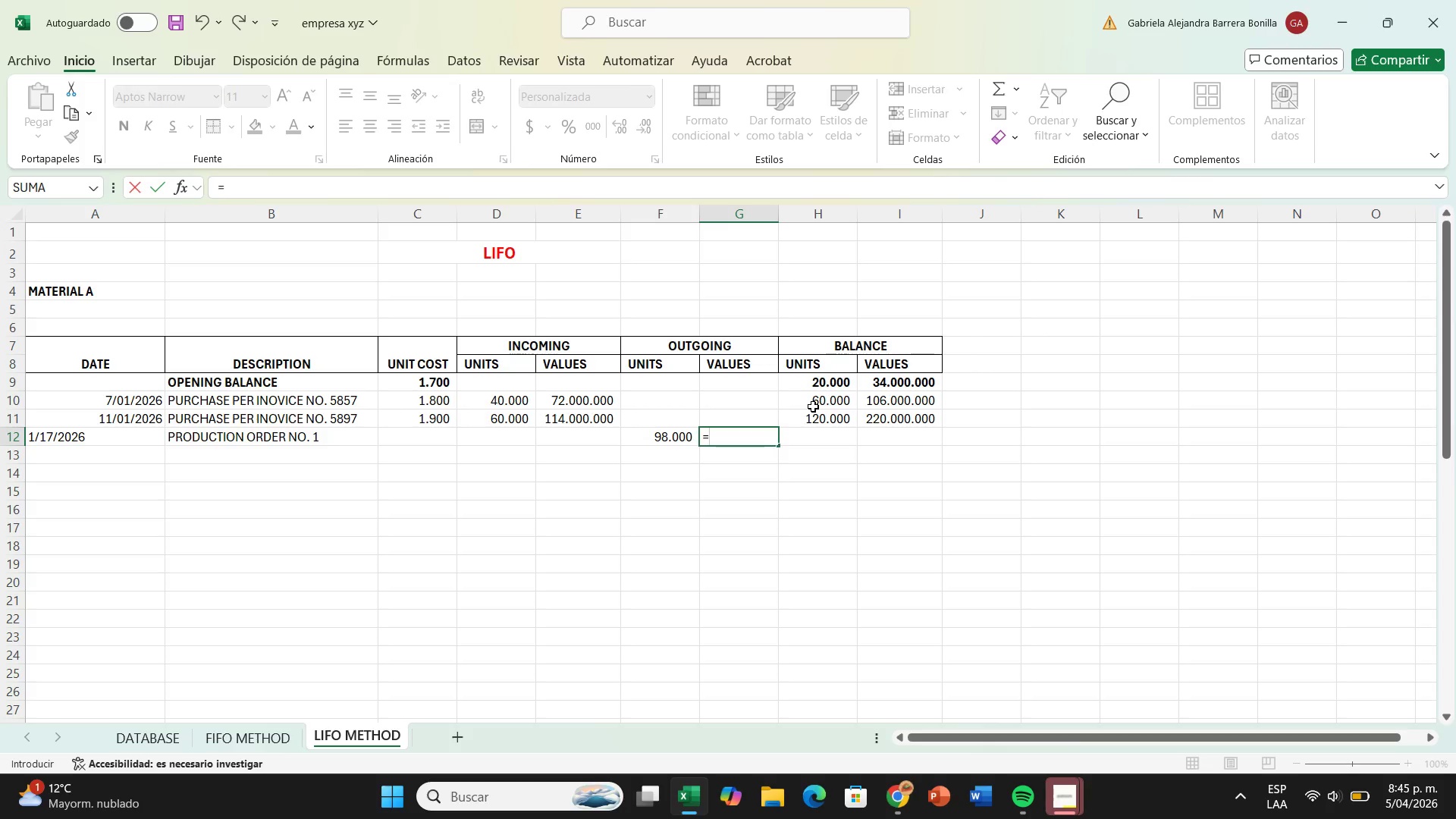 
left_click([813, 406])
 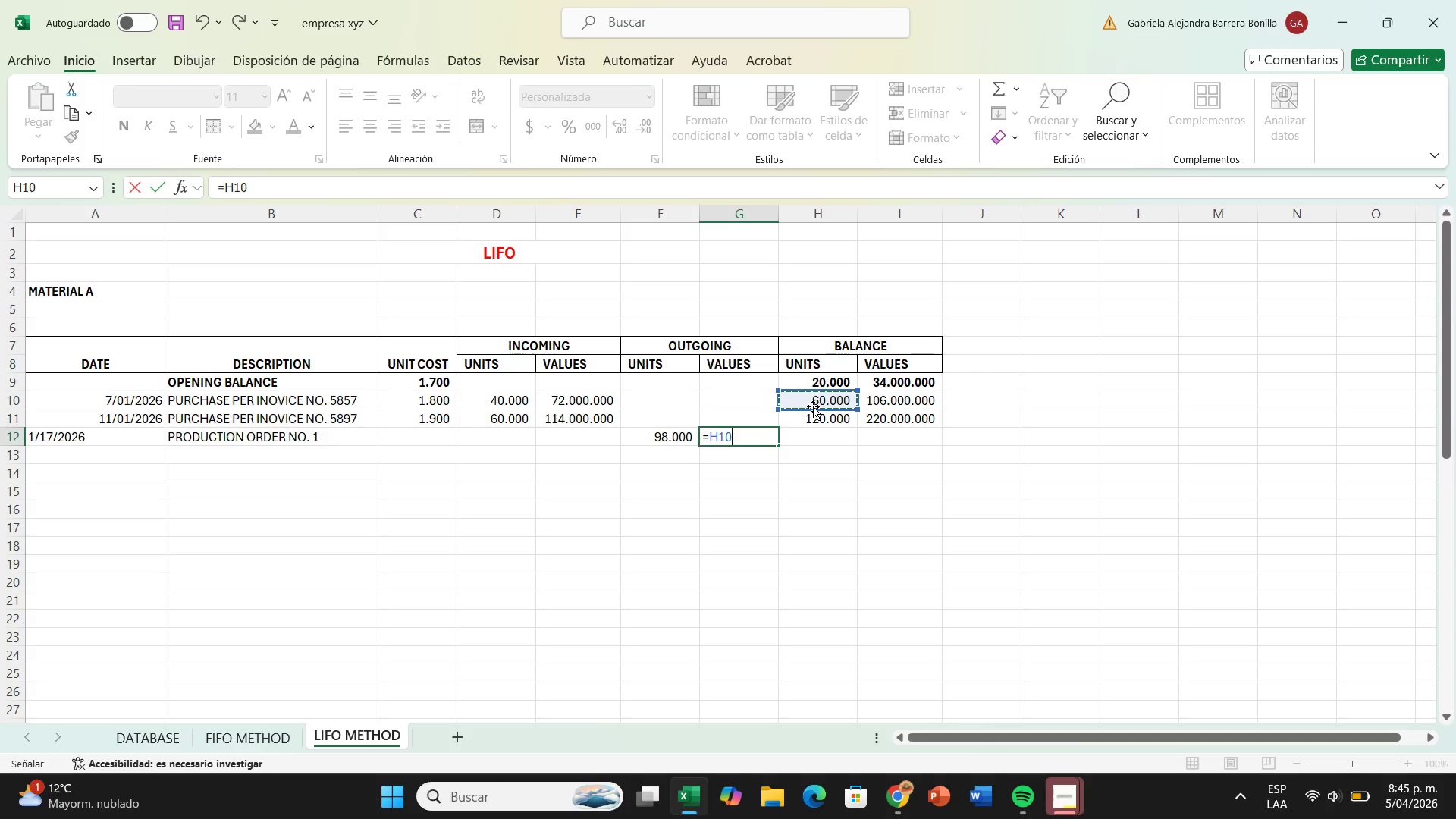 
key(Shift+ShiftRight)
 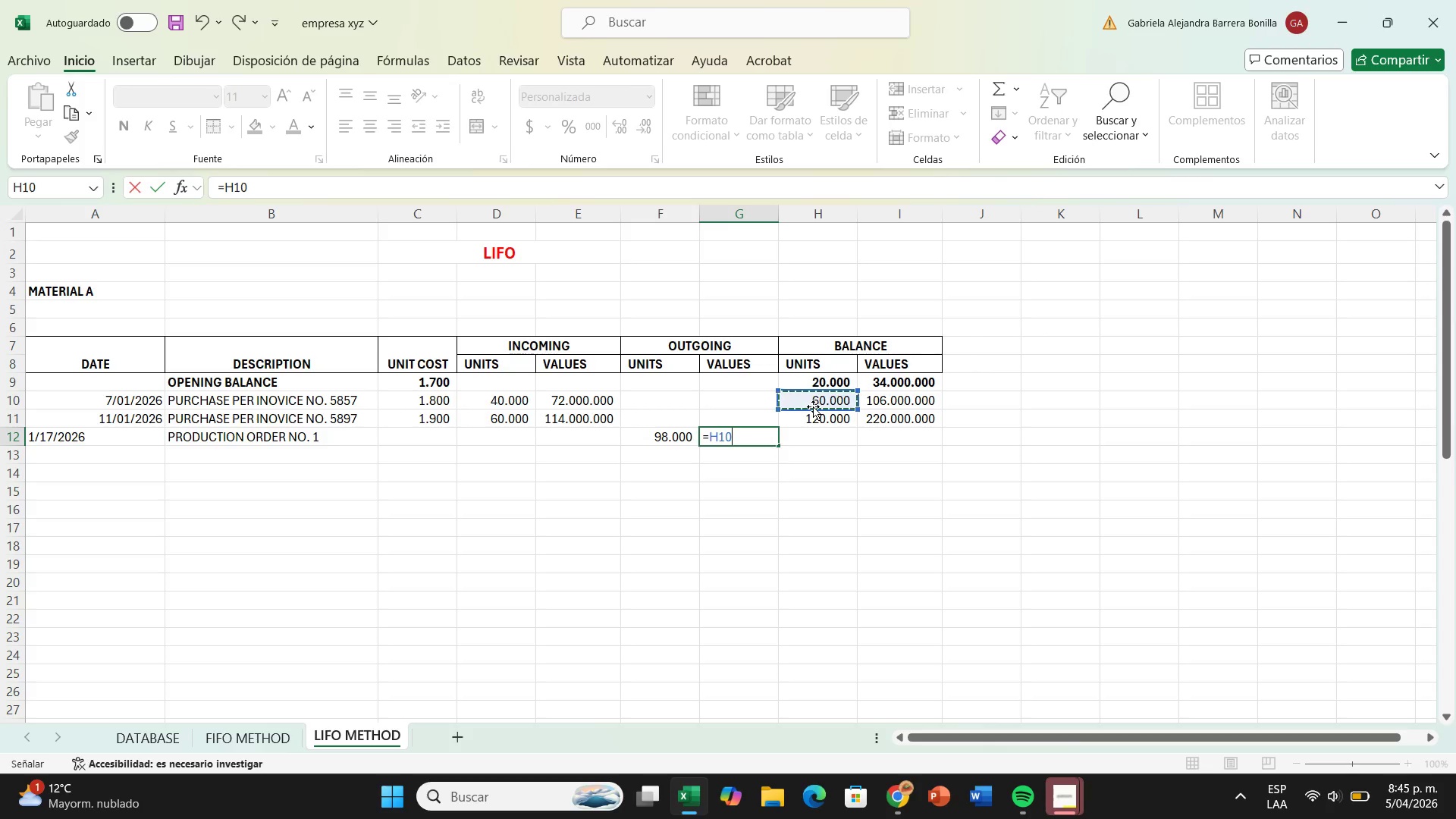 
key(Shift+Equal)
 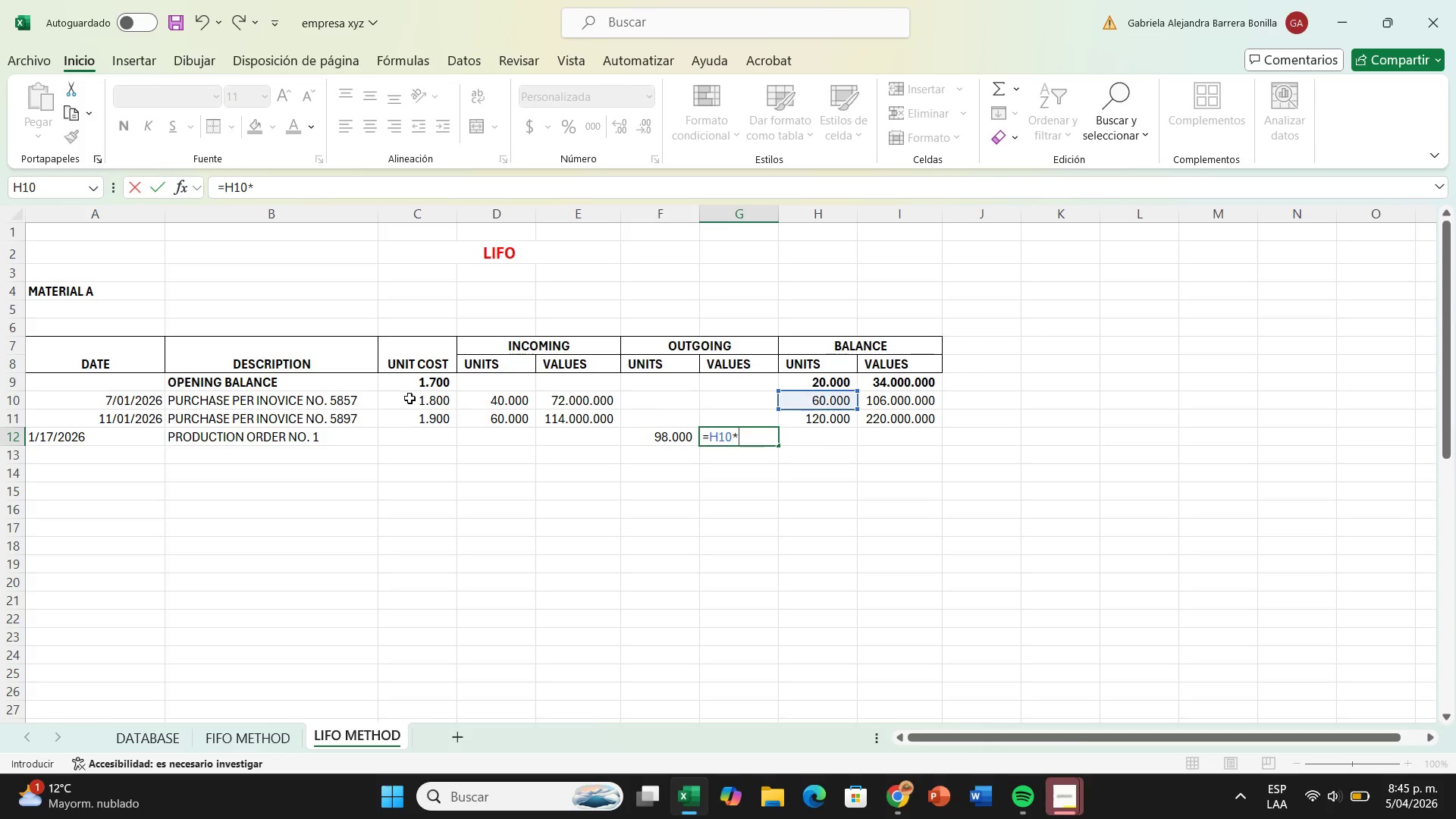 
left_click([410, 398])
 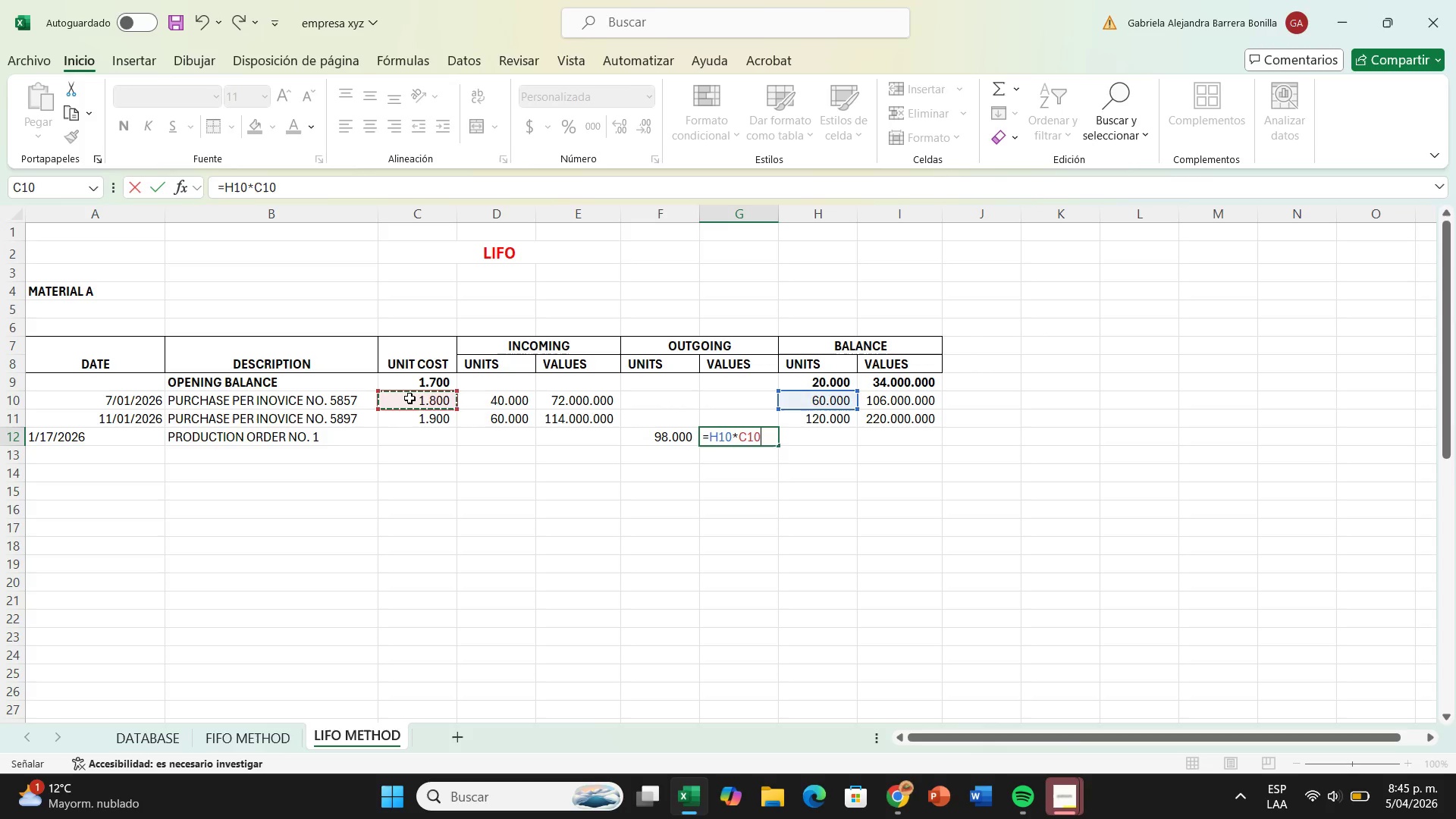 
key(Equal)
 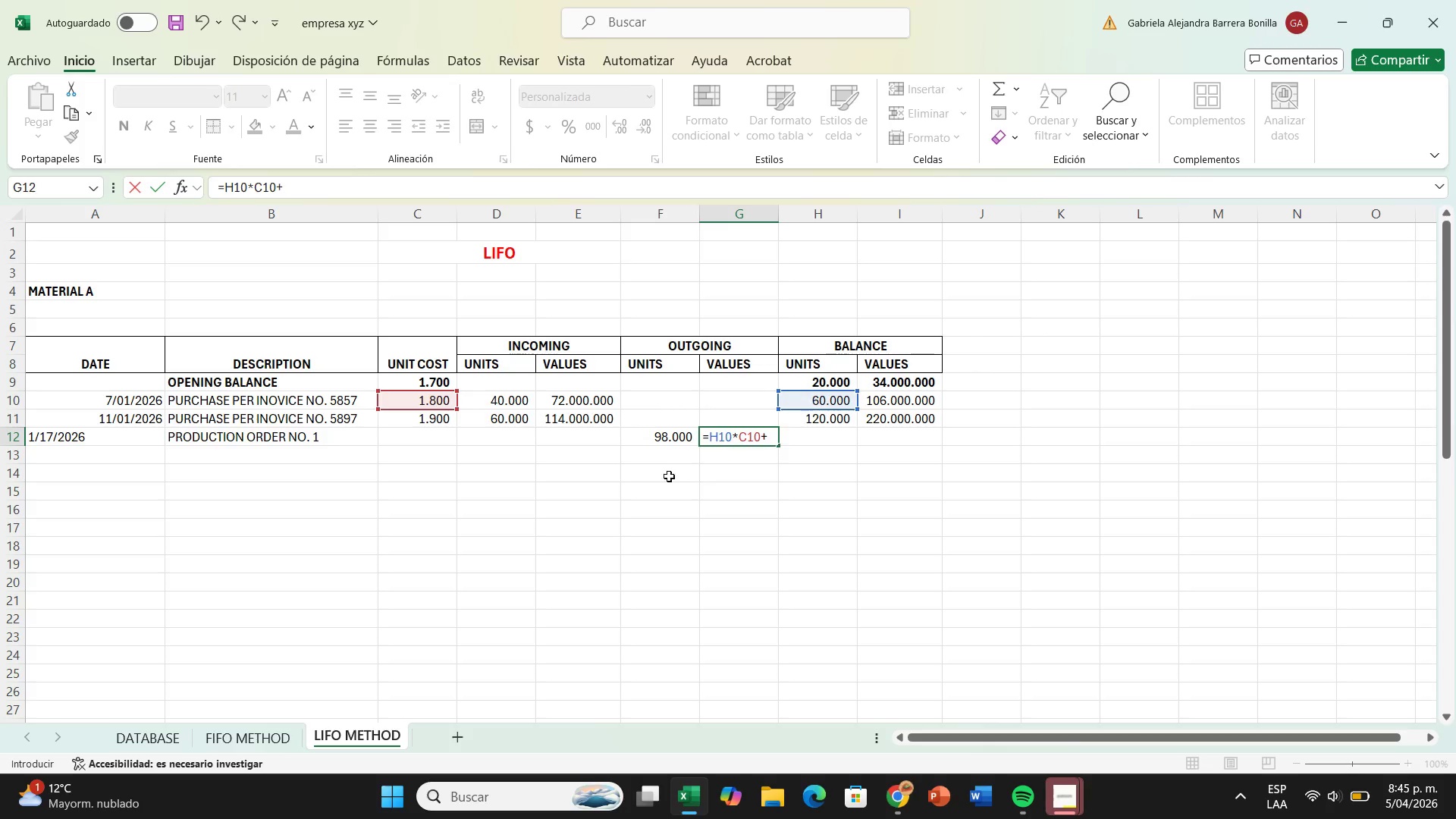 
type(38000+)
 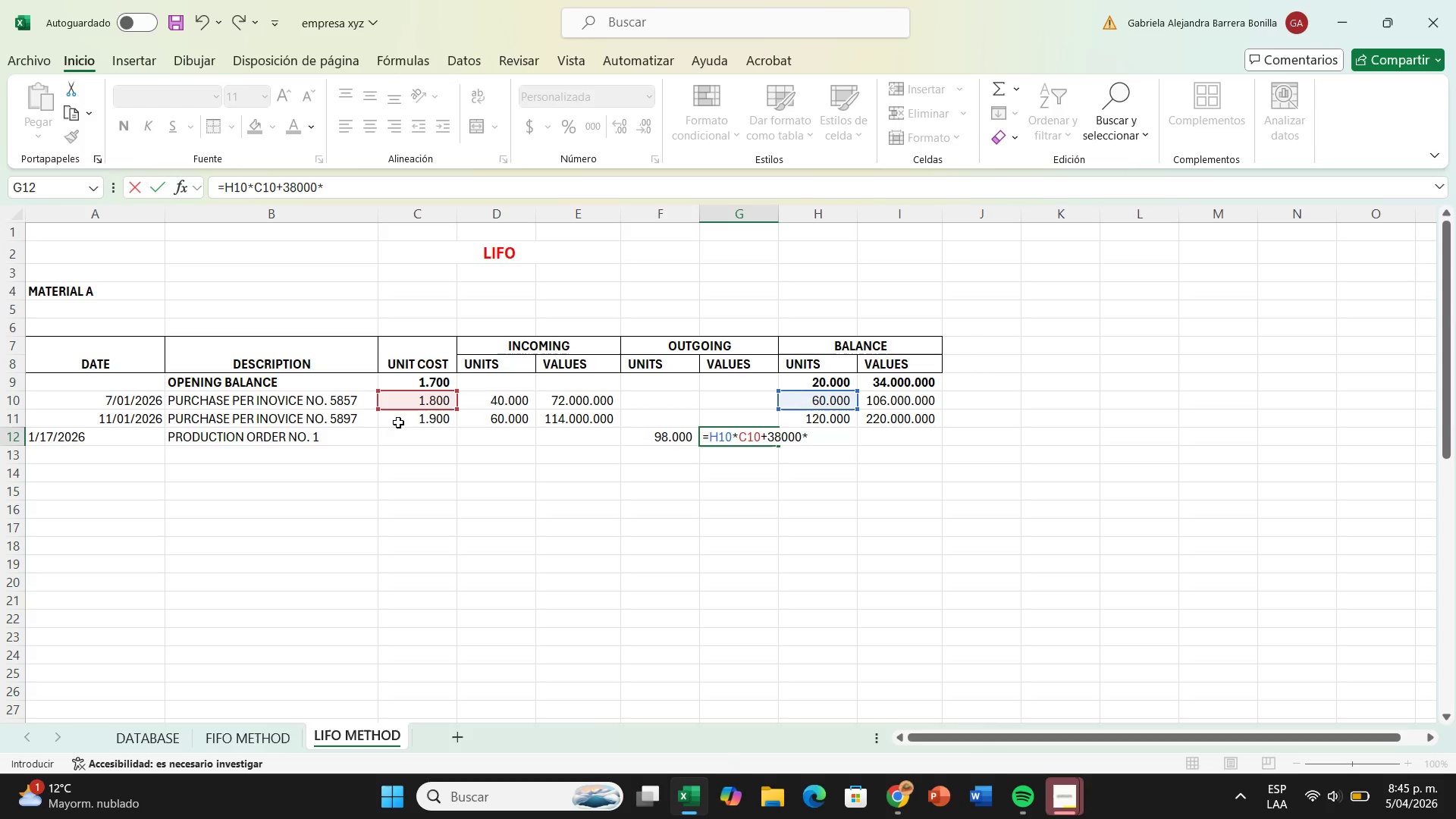 
wait(5.97)
 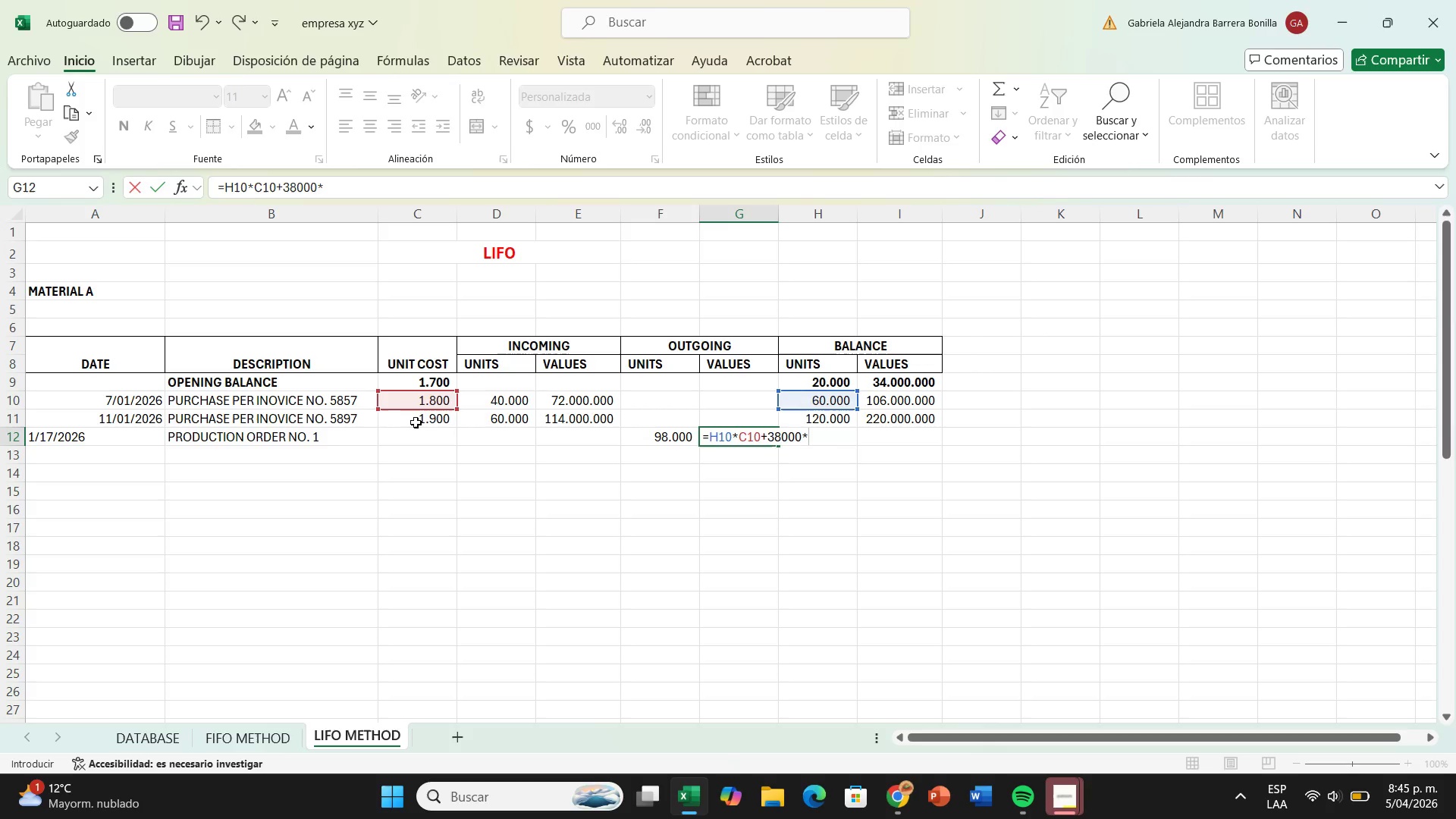 
left_click([416, 422])
 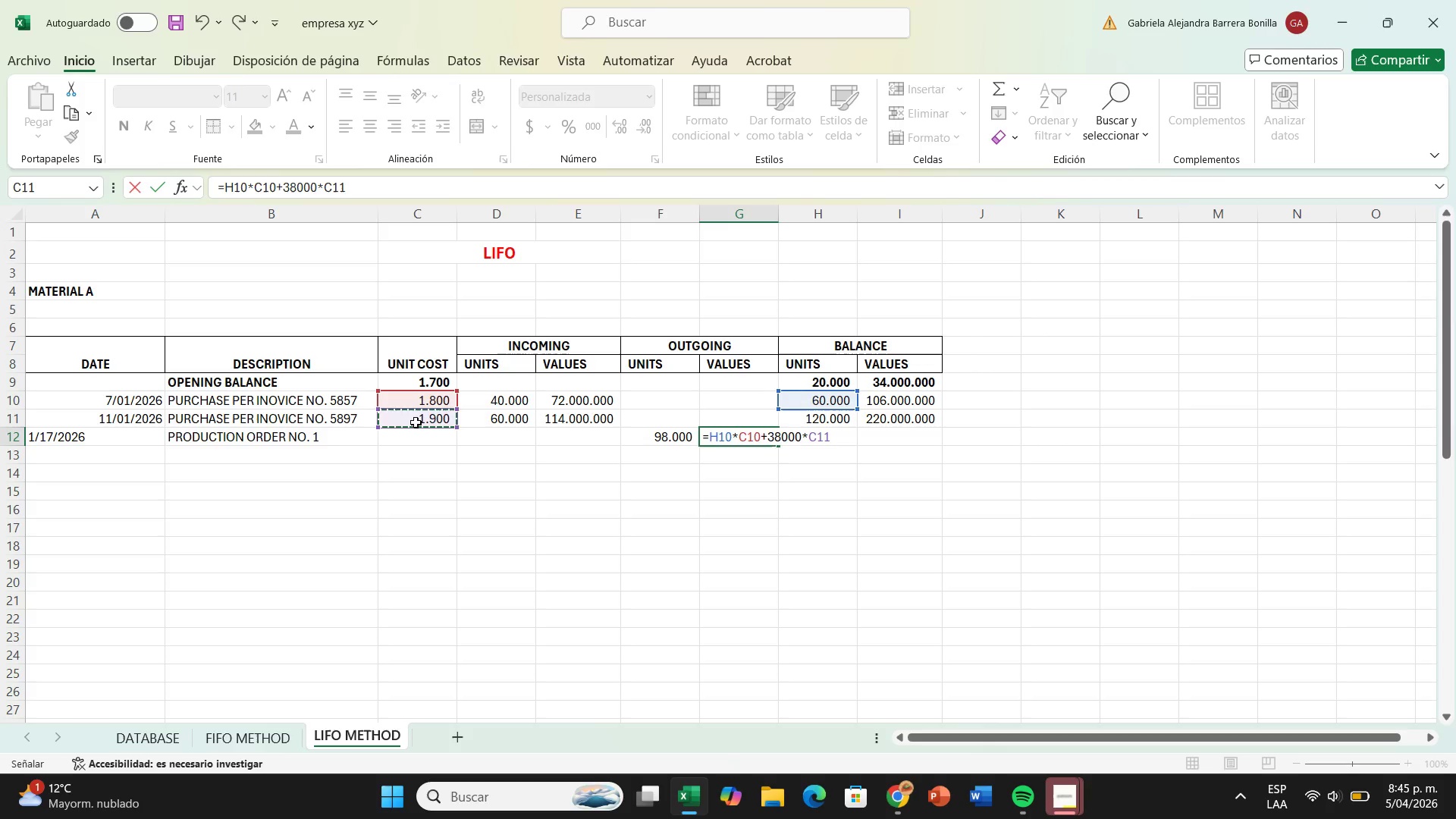 
key(Enter)
 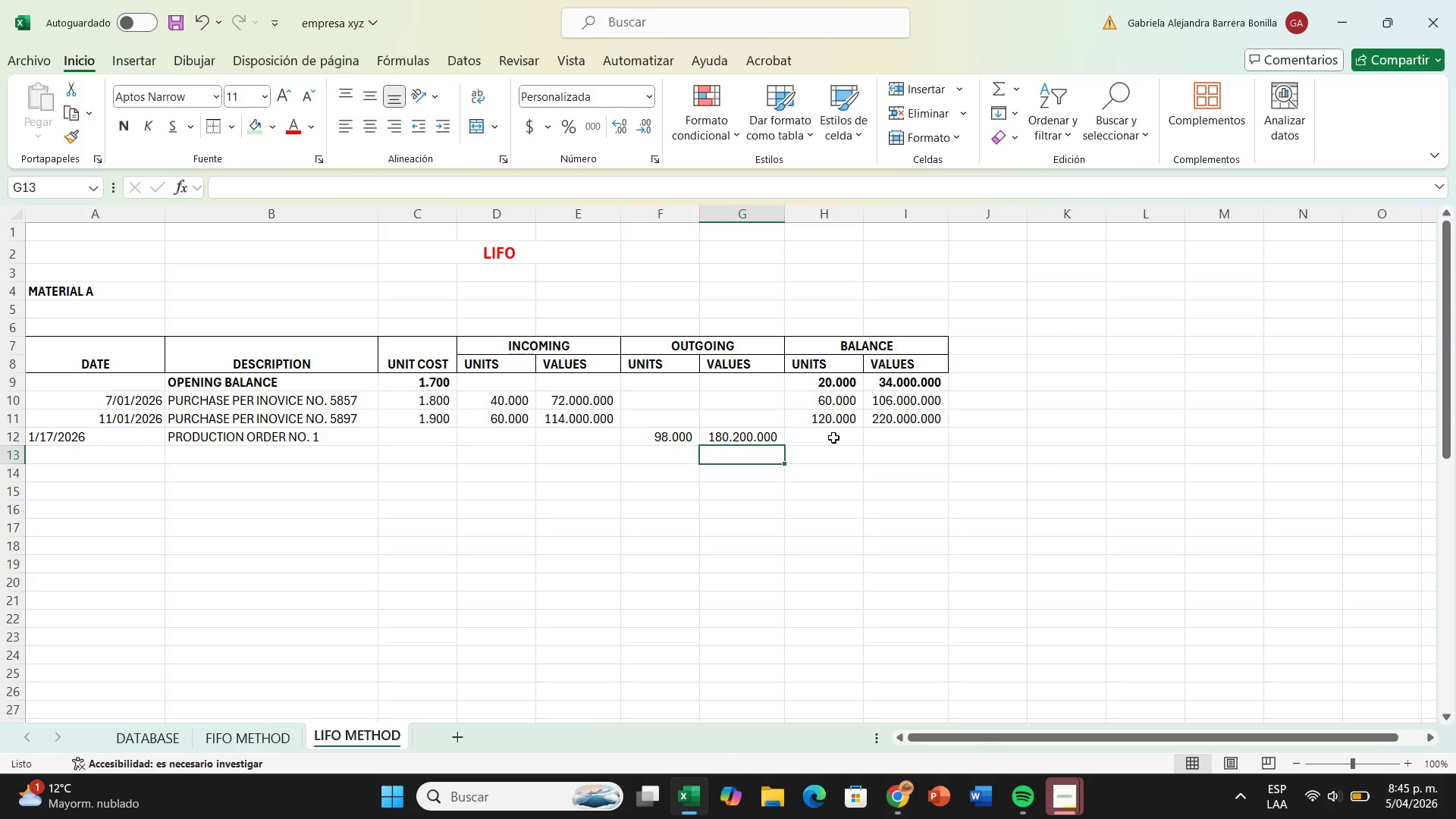 
wait(11.69)
 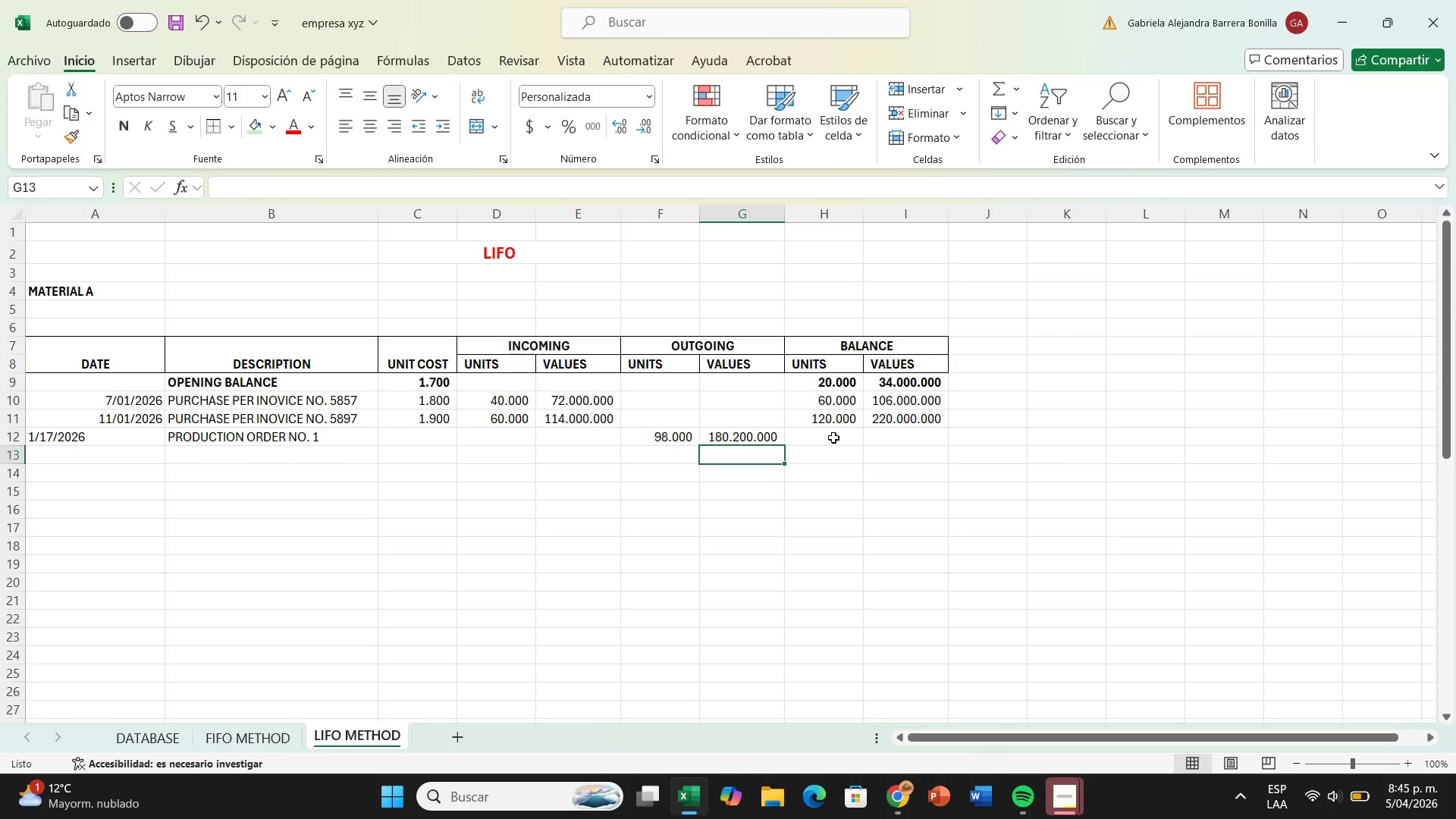 
left_click([833, 438])
 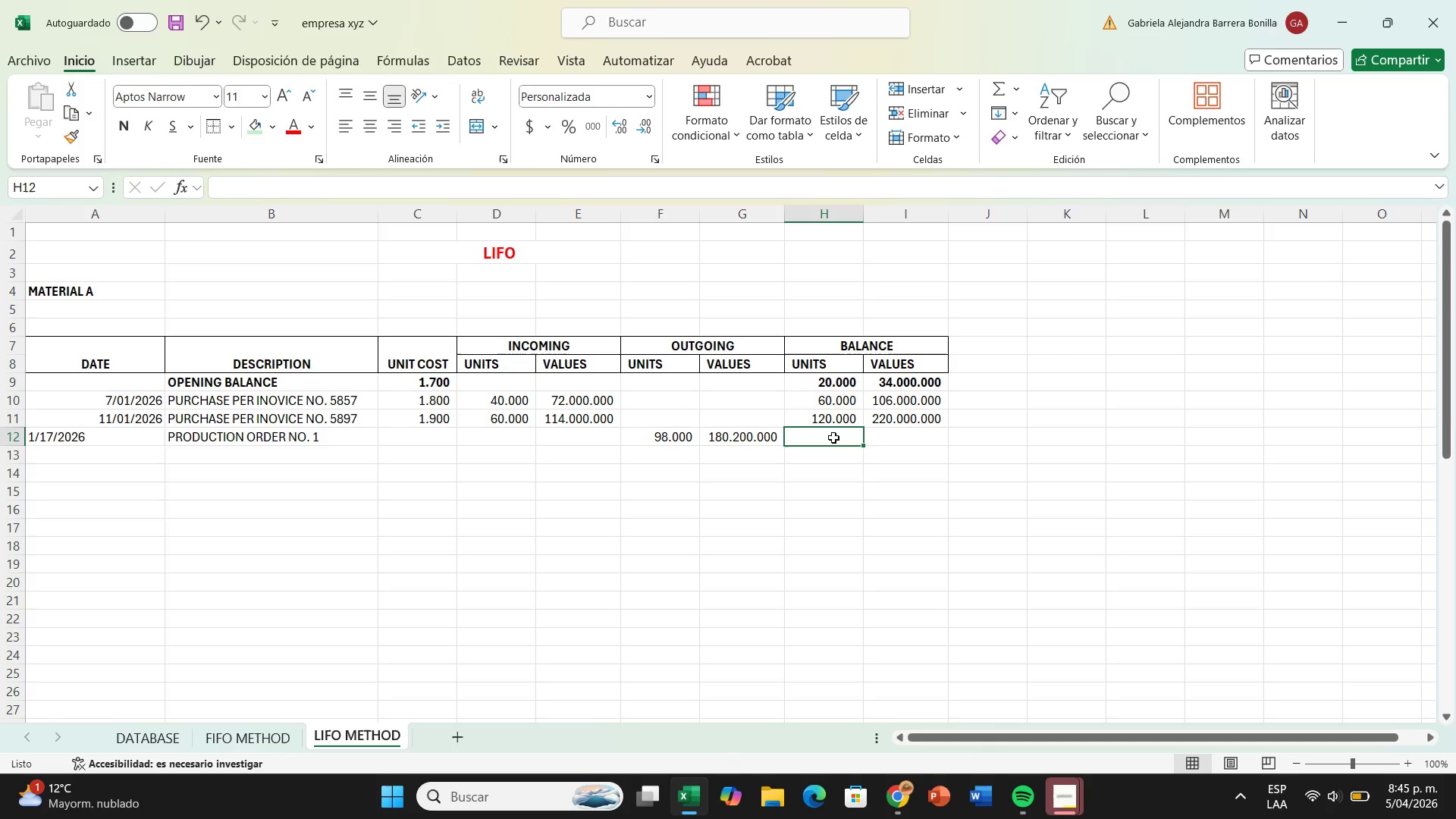 
key(Shift+ShiftRight)
 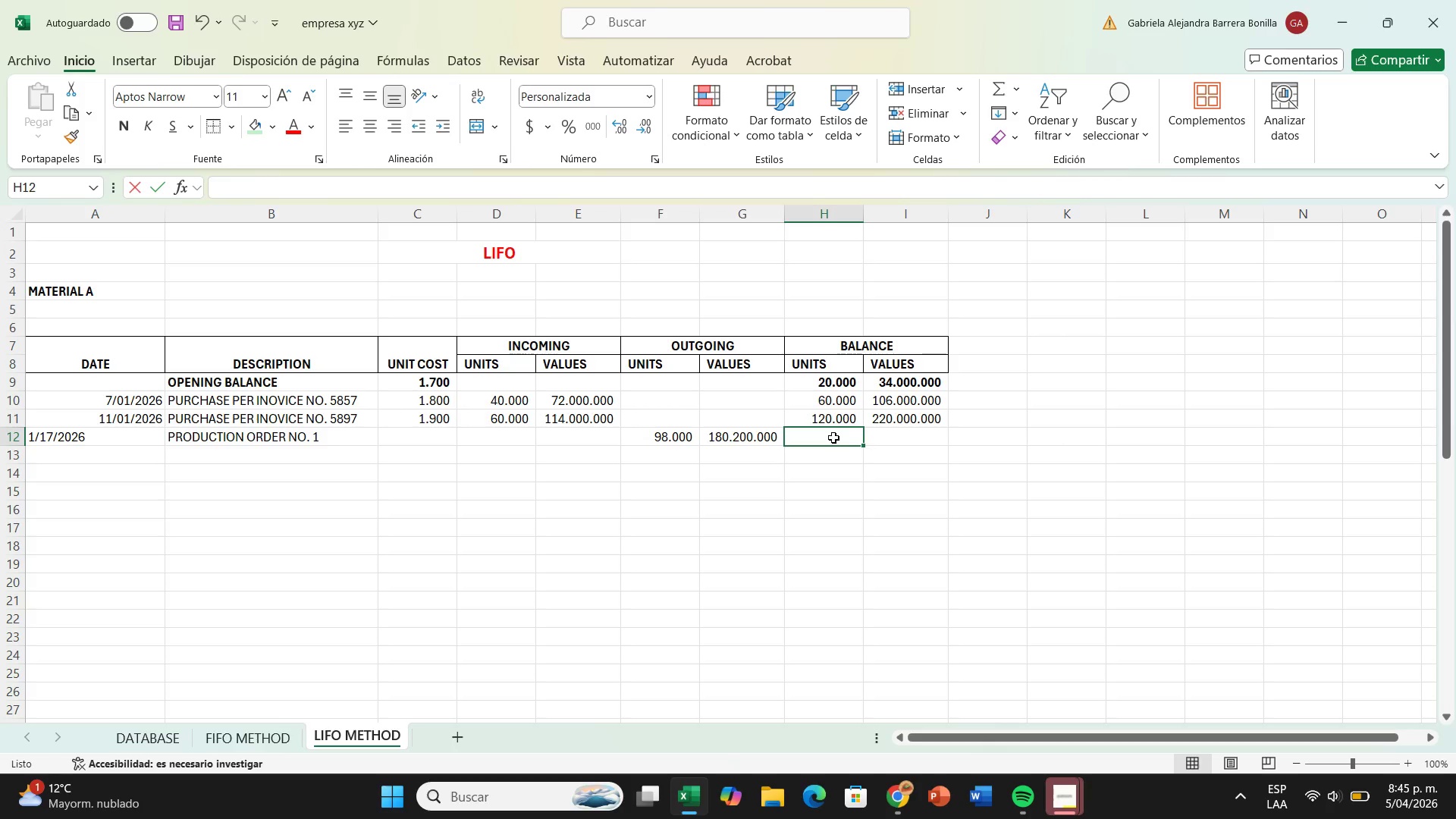 
key(Shift+0)
 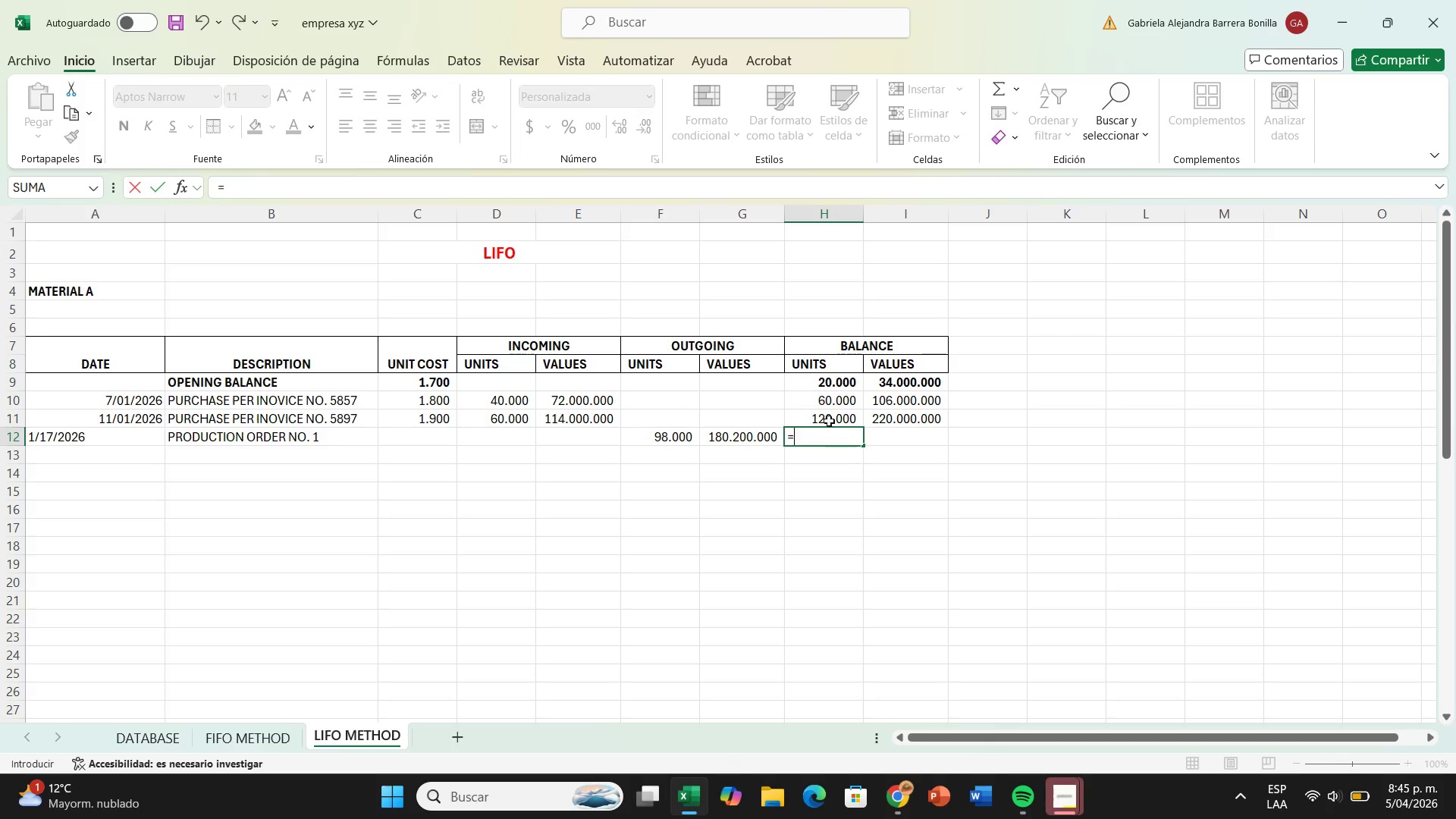 
left_click([827, 419])
 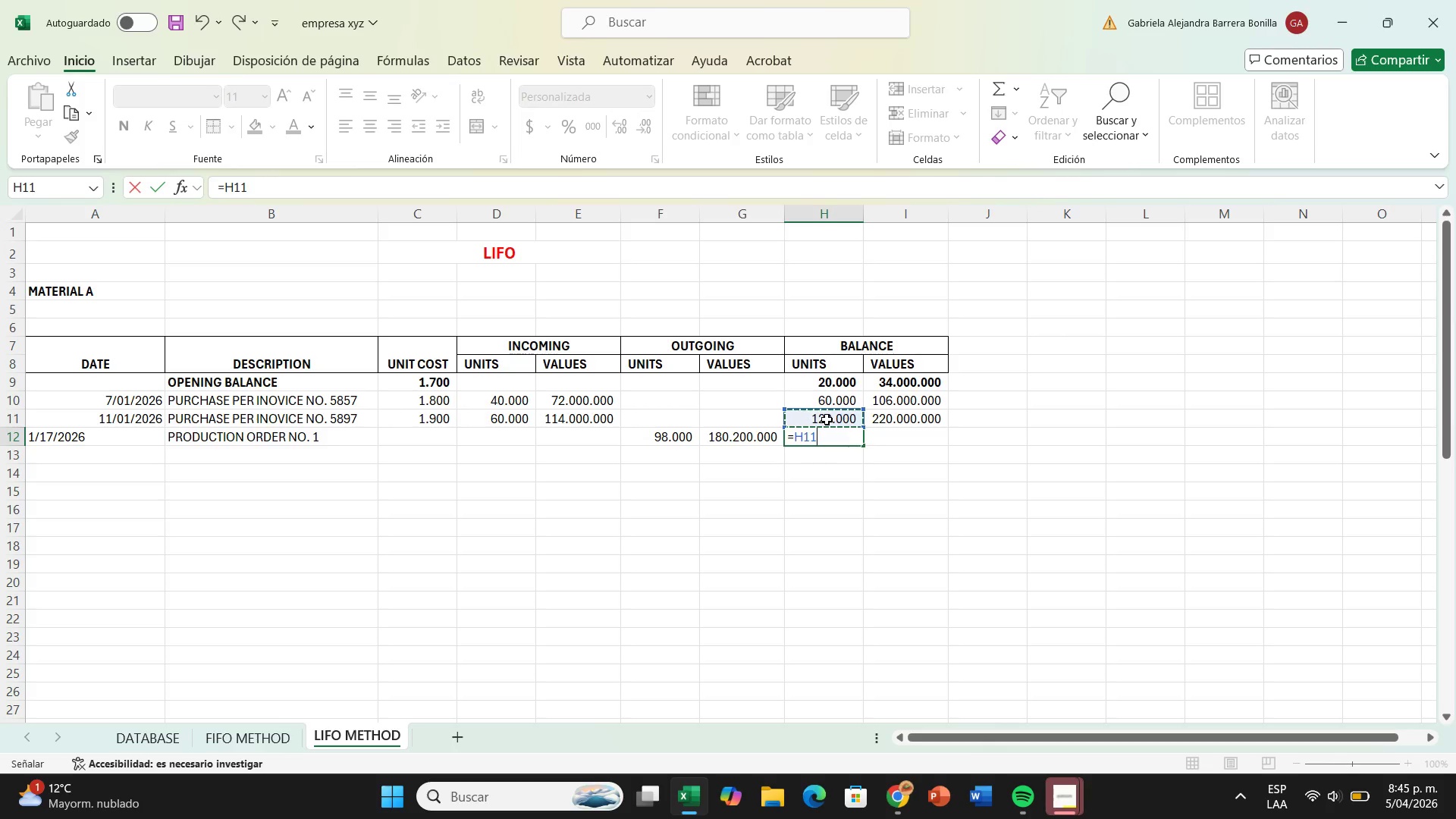 
key(Minus)
 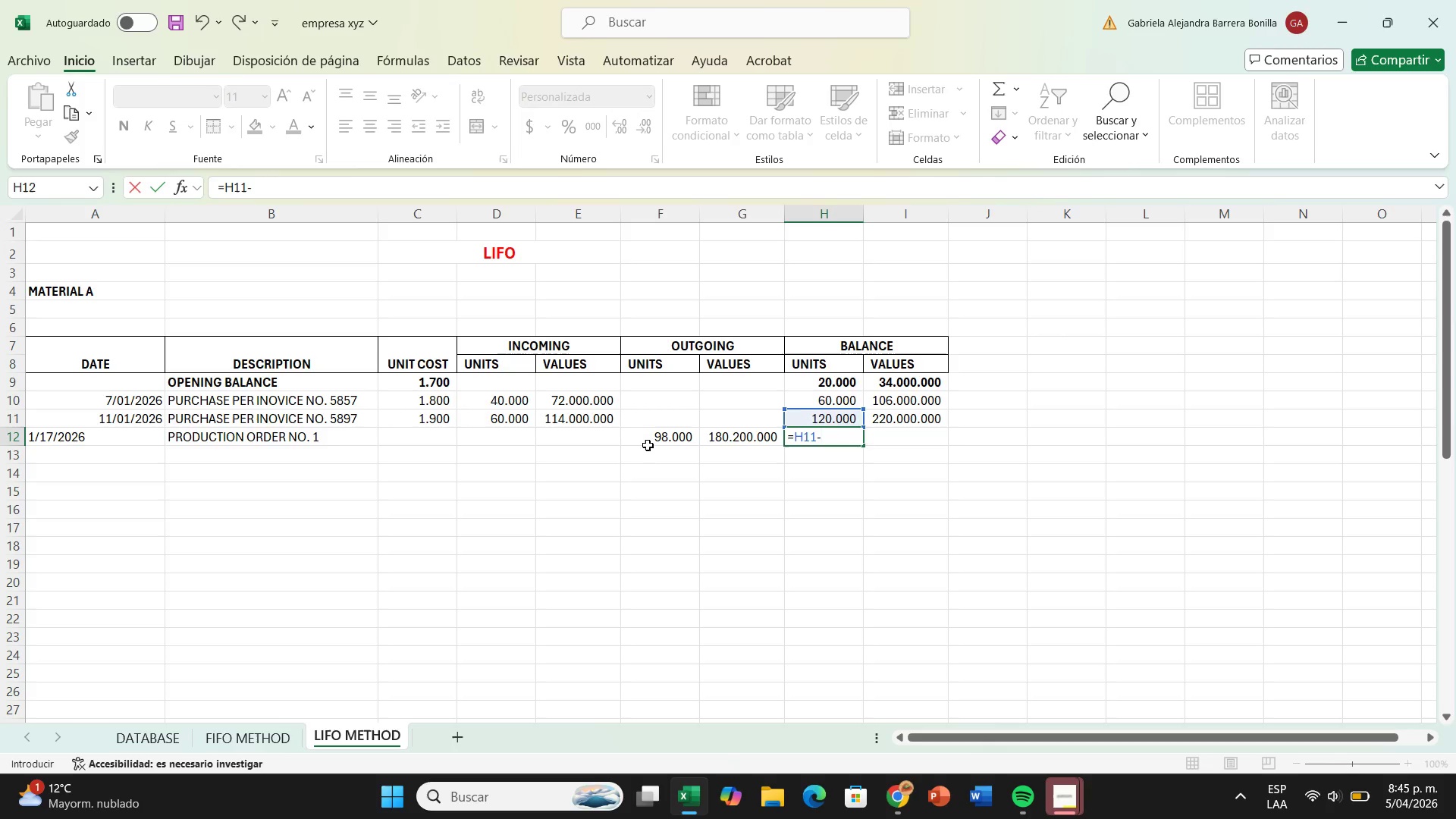 
left_click([651, 438])
 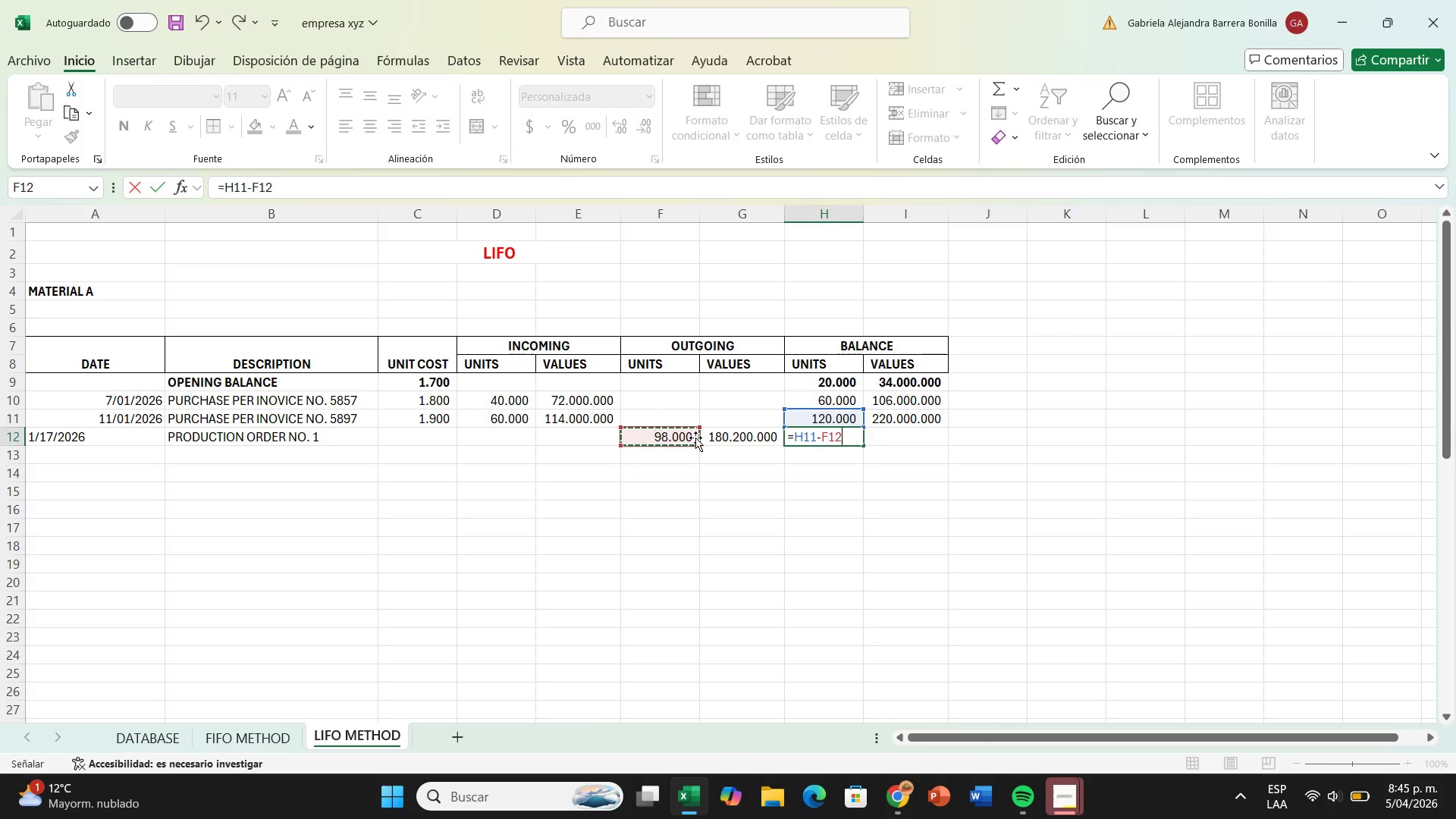 
key(Enter)
 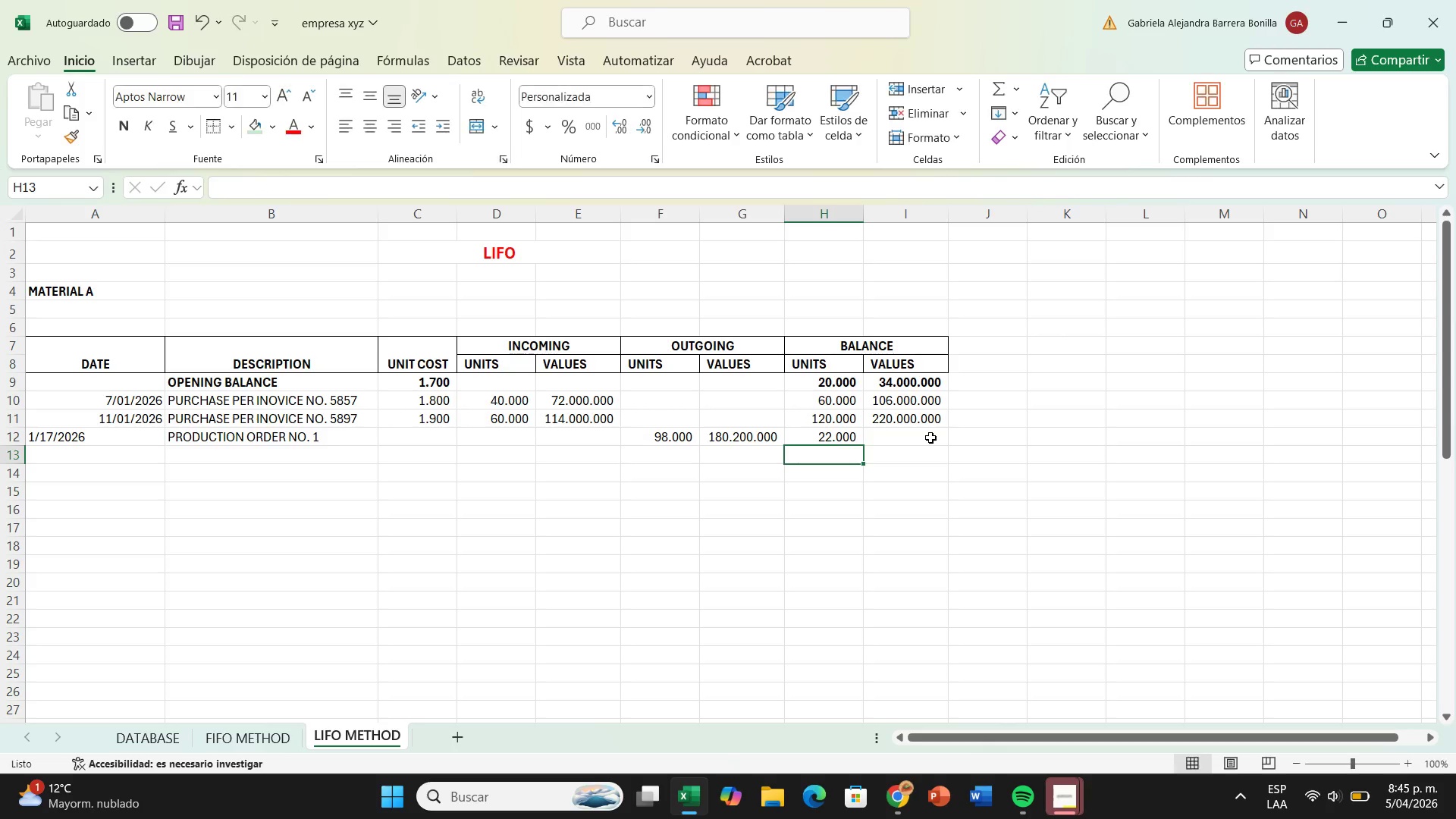 
left_click([927, 438])
 